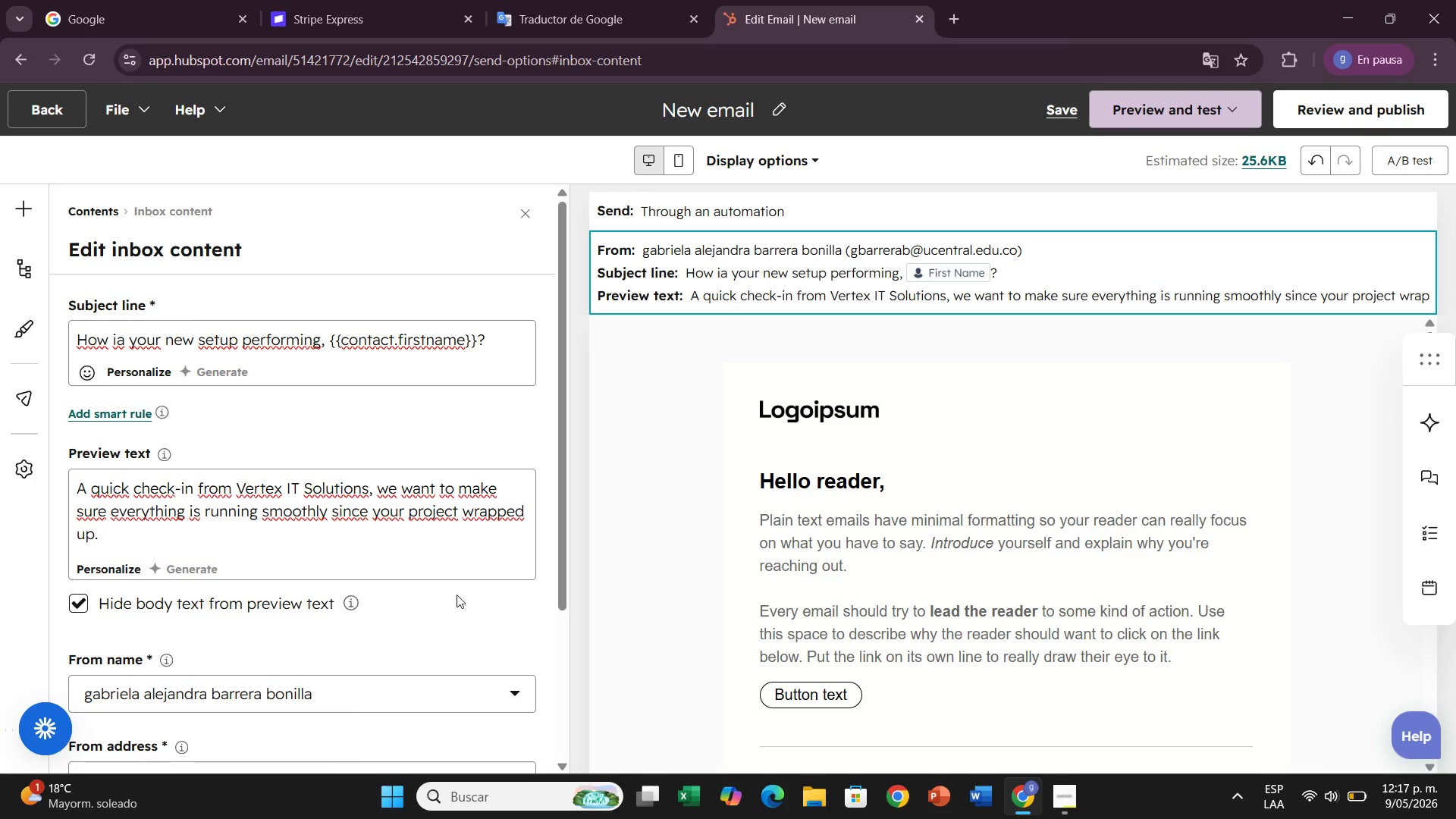 
left_click([589, 549])
 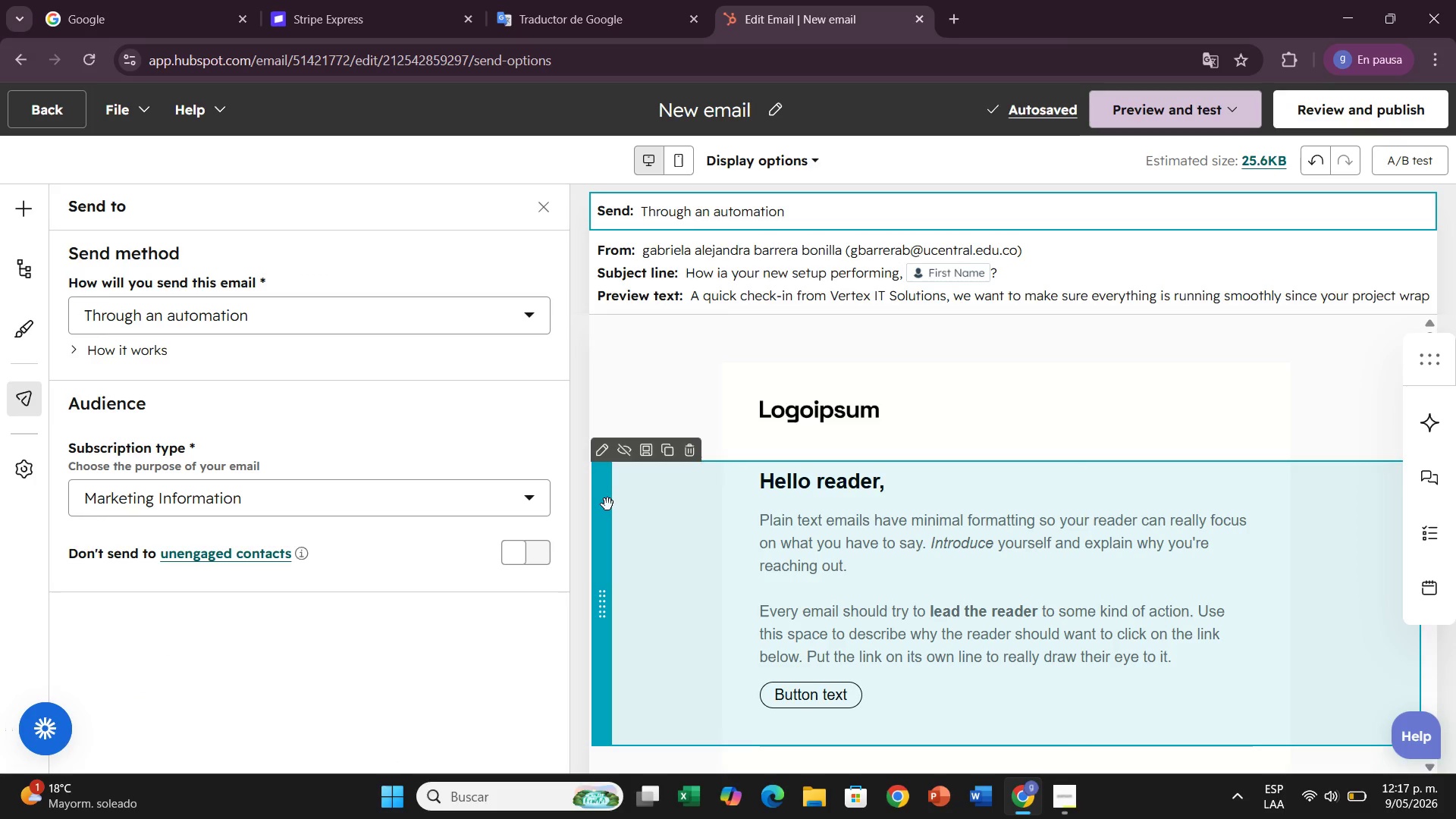 
wait(8.34)
 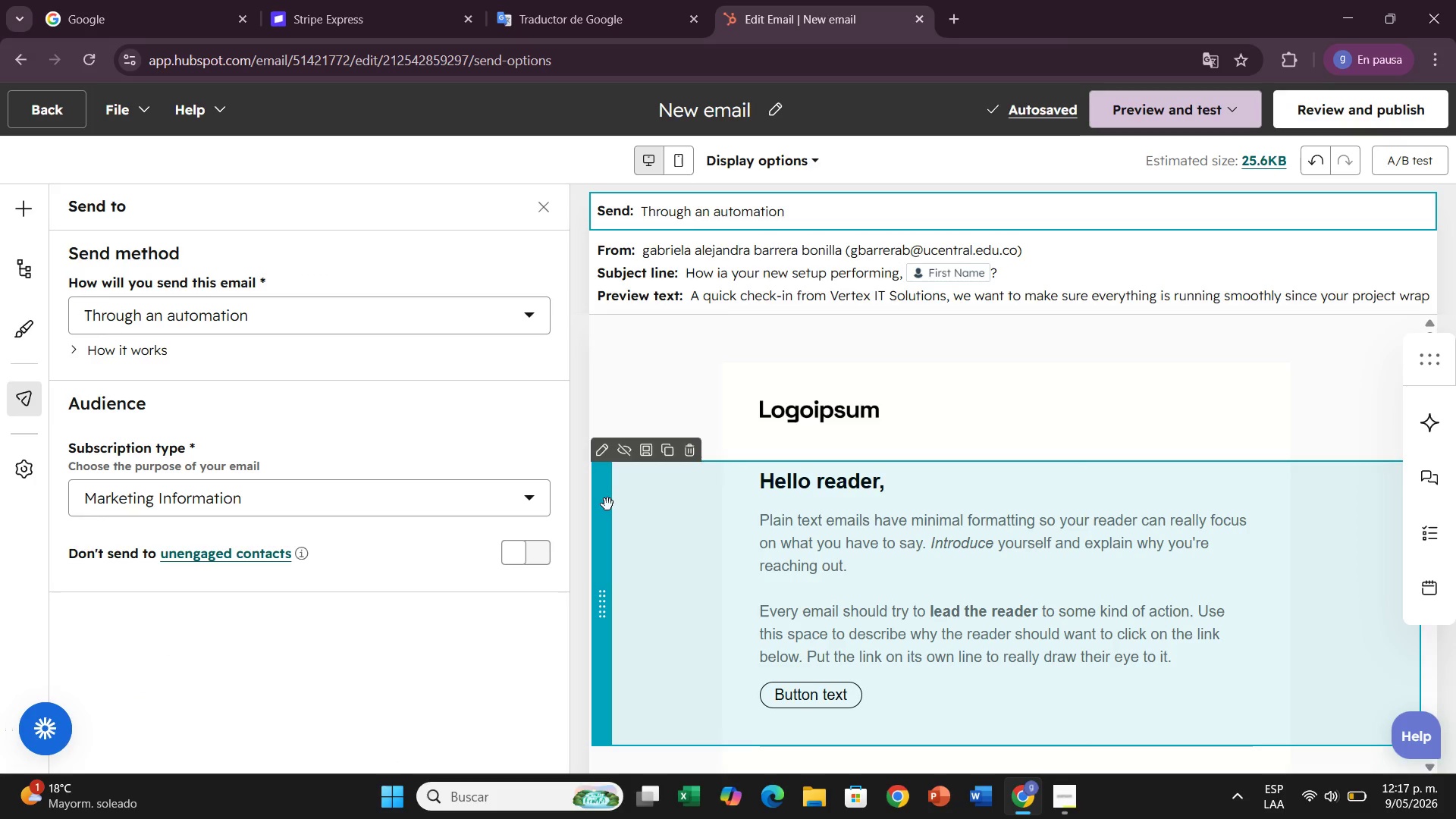 
left_click([1189, 451])
 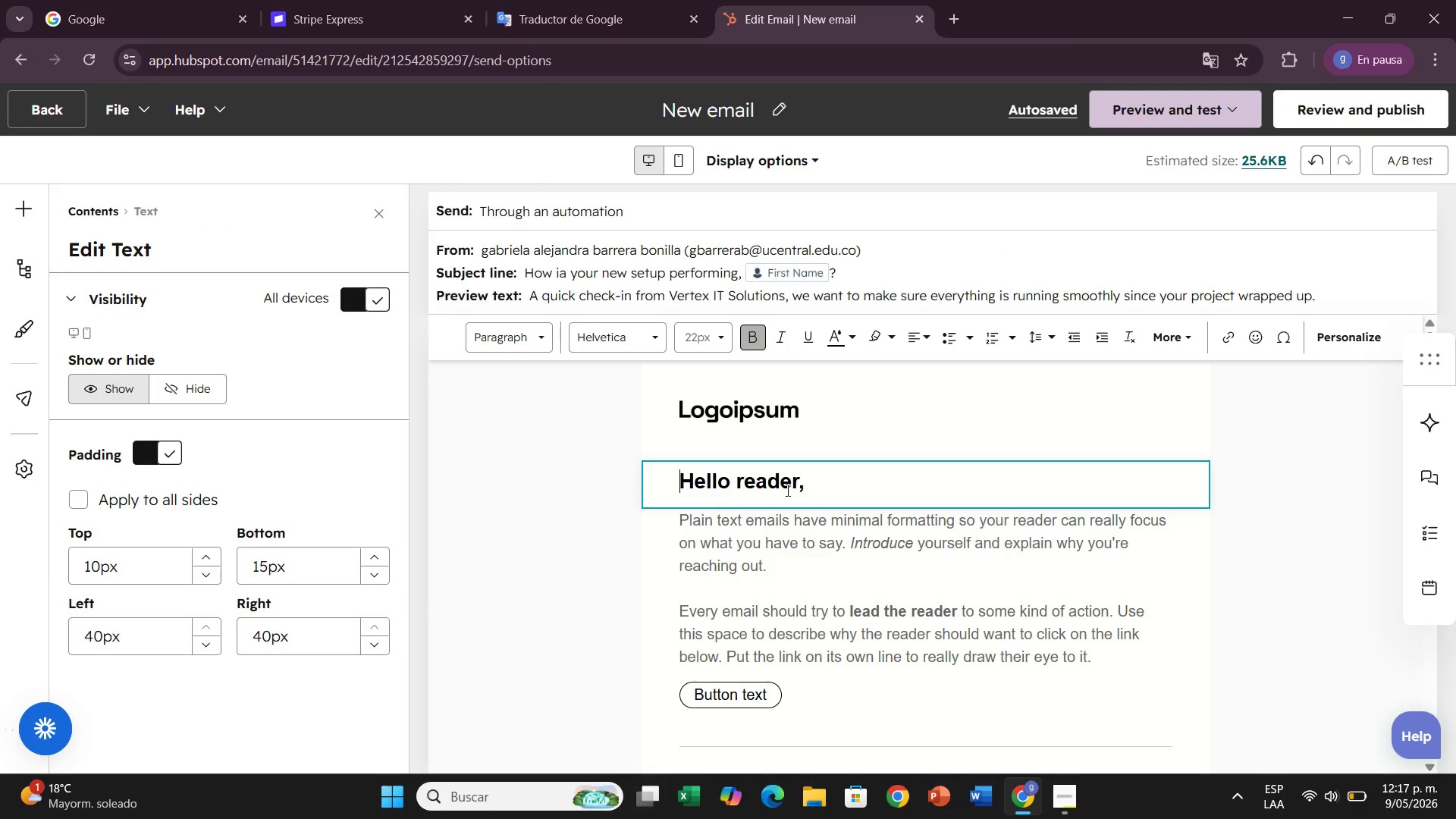 
left_click([795, 489])
 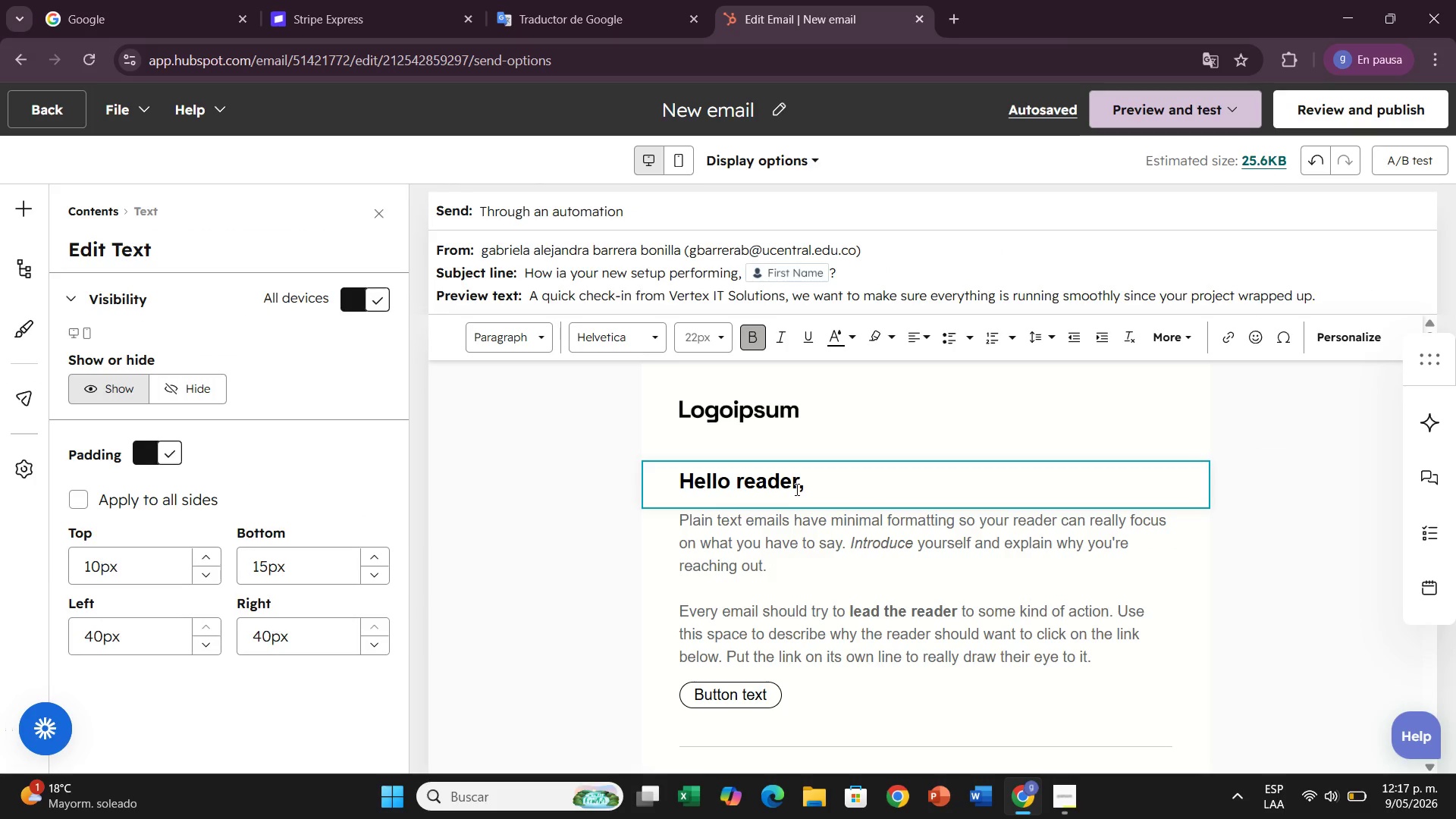 
key(Backspace)
 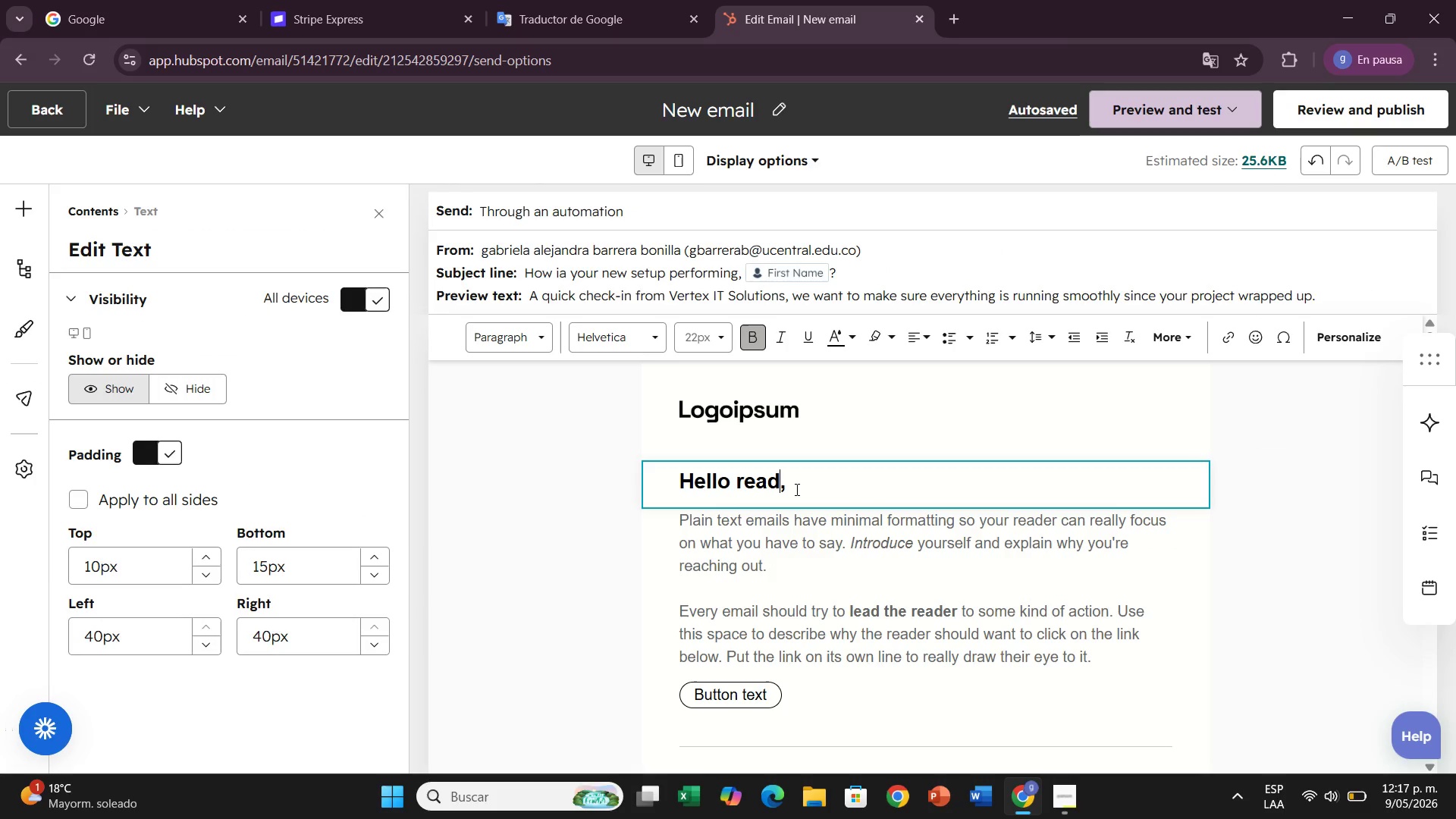 
key(Backspace)
 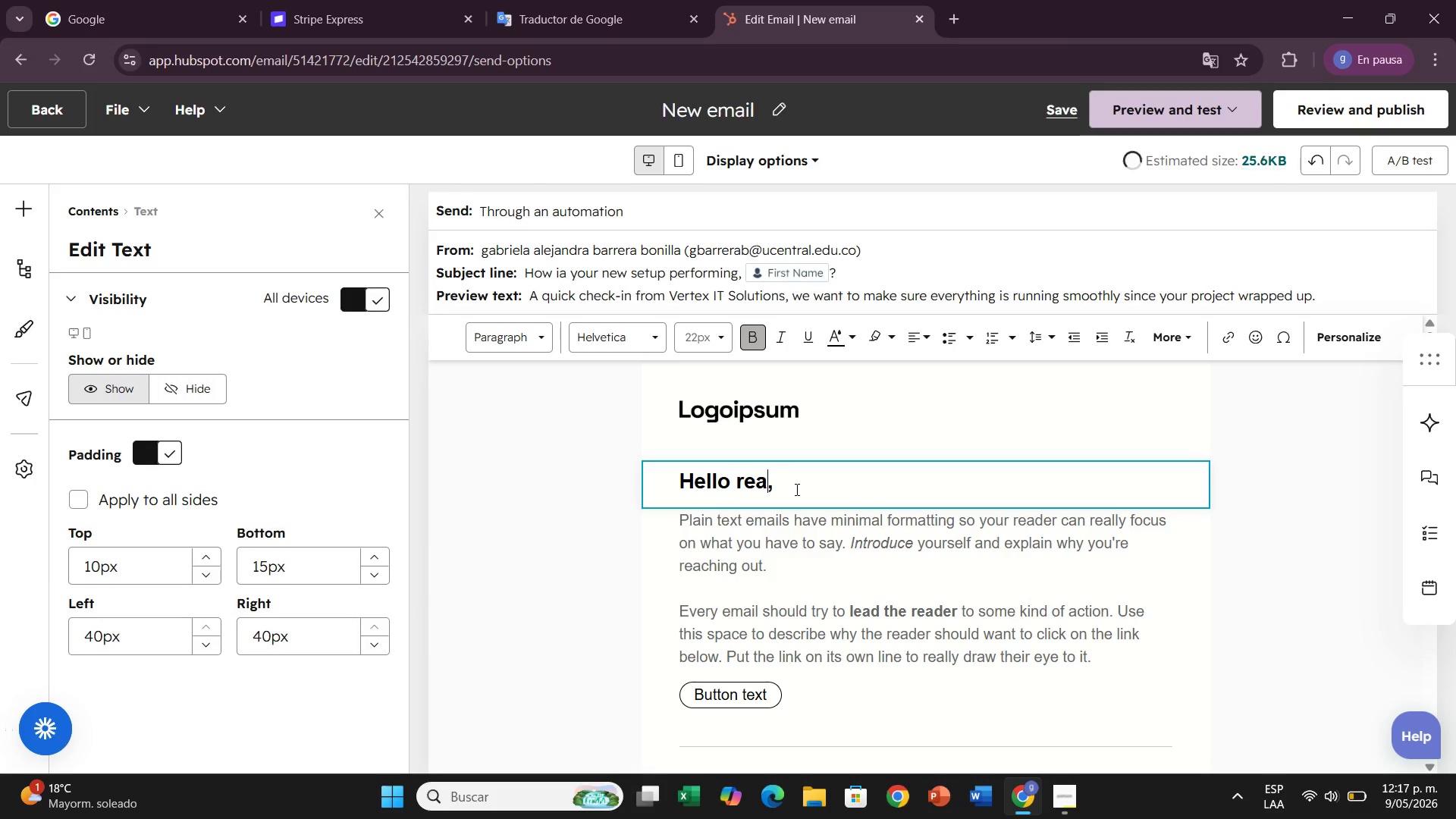 
key(Backspace)
 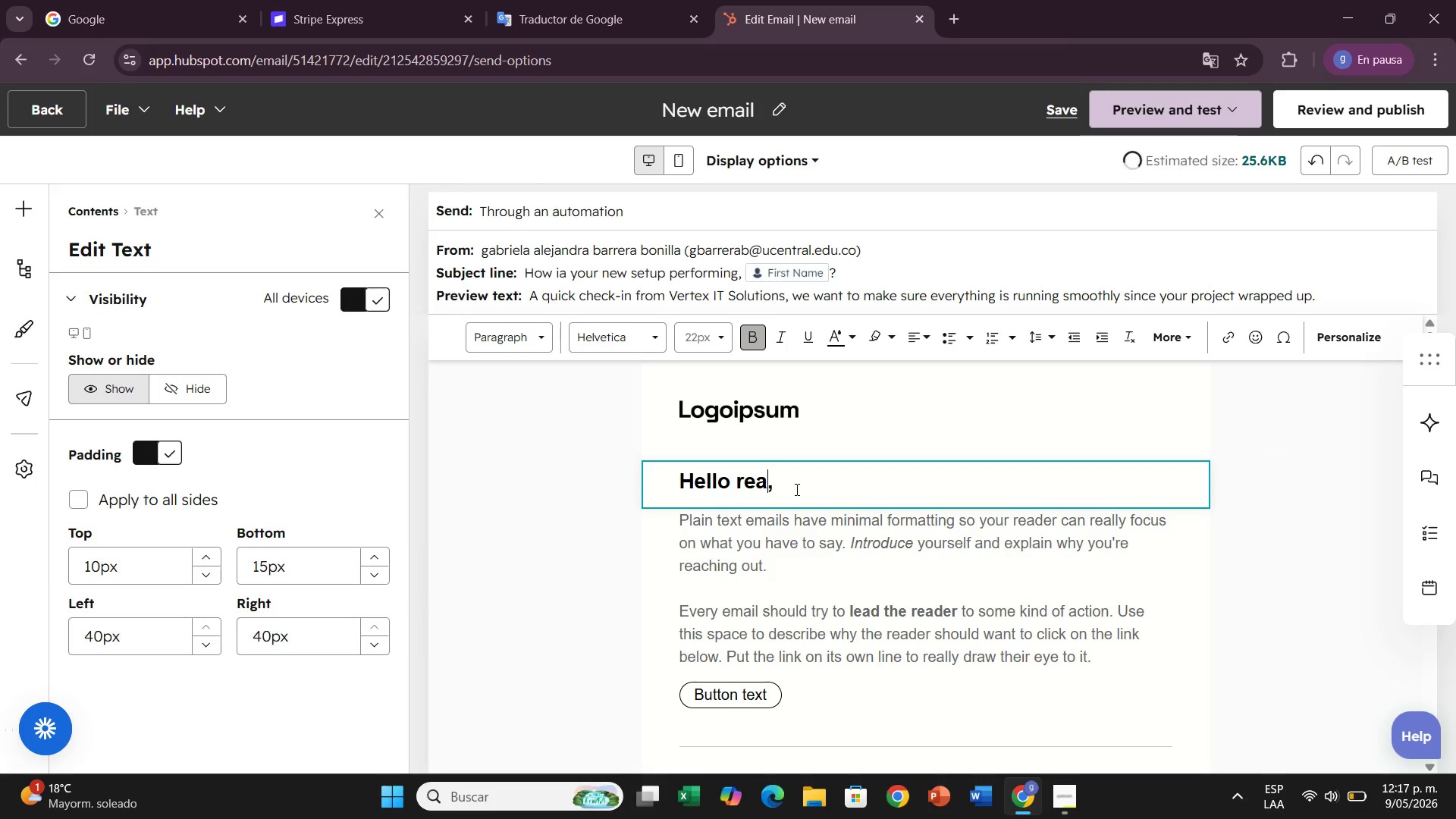 
key(Backspace)
 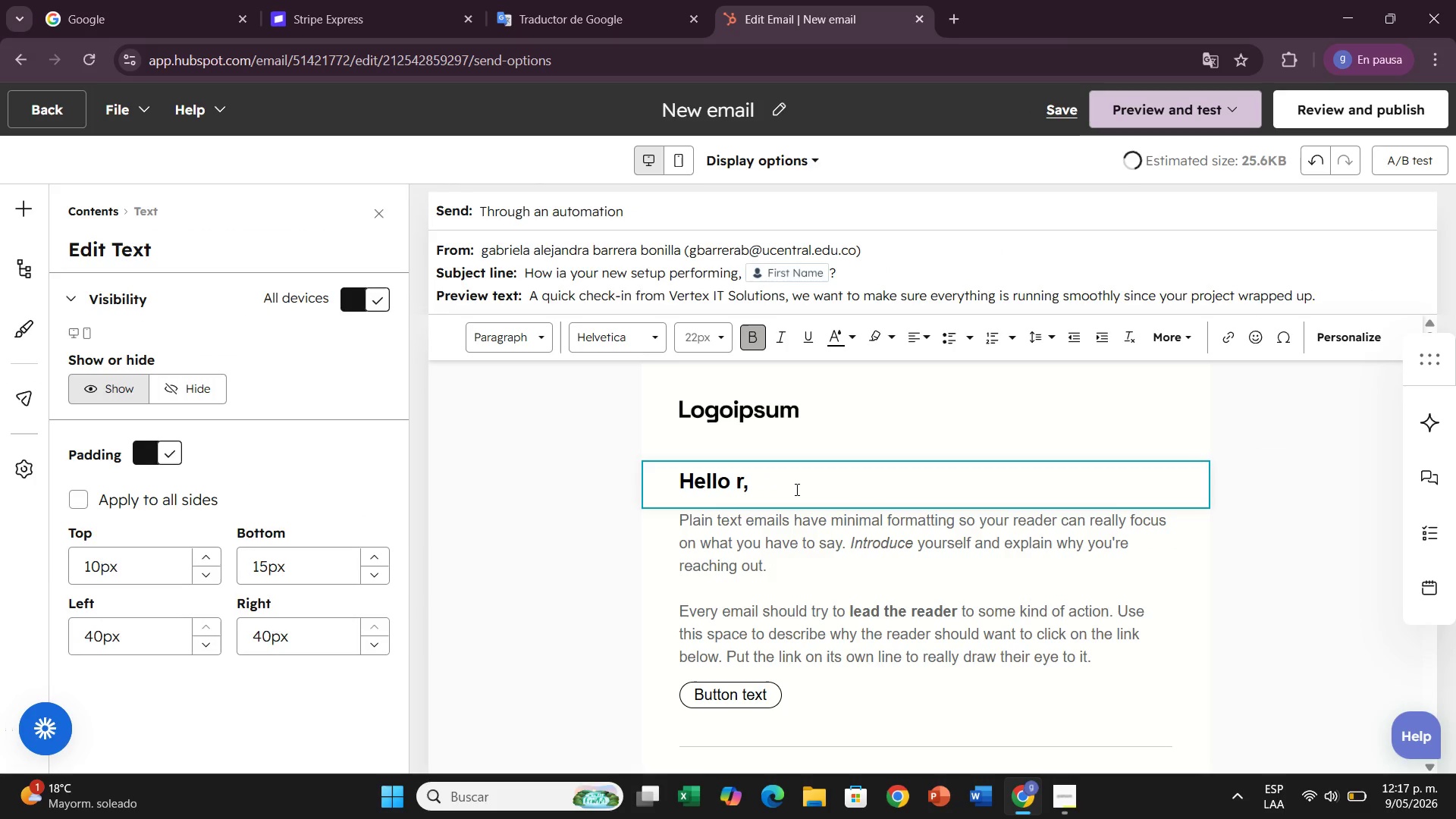 
key(Backspace)
 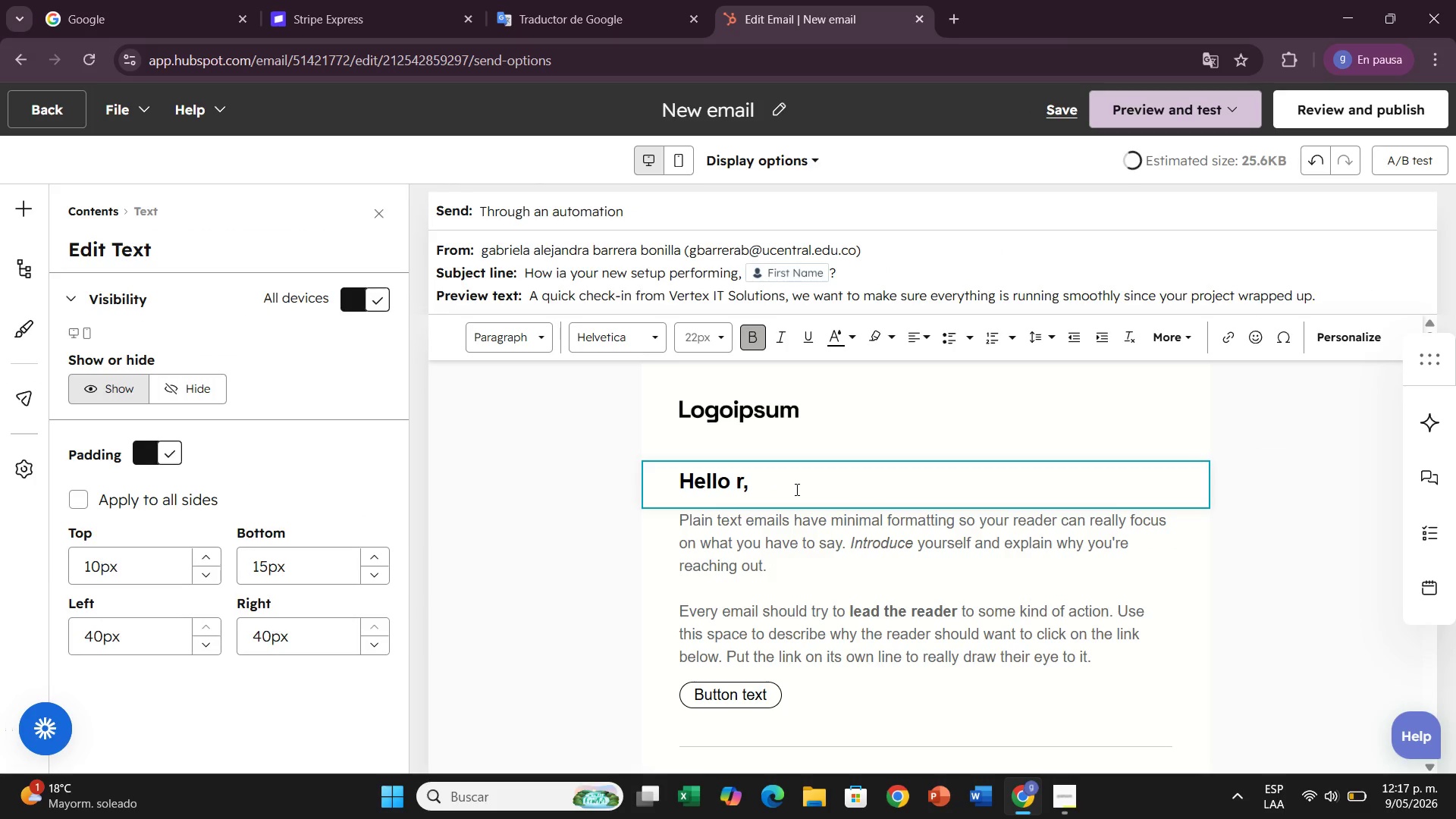 
key(Backspace)
 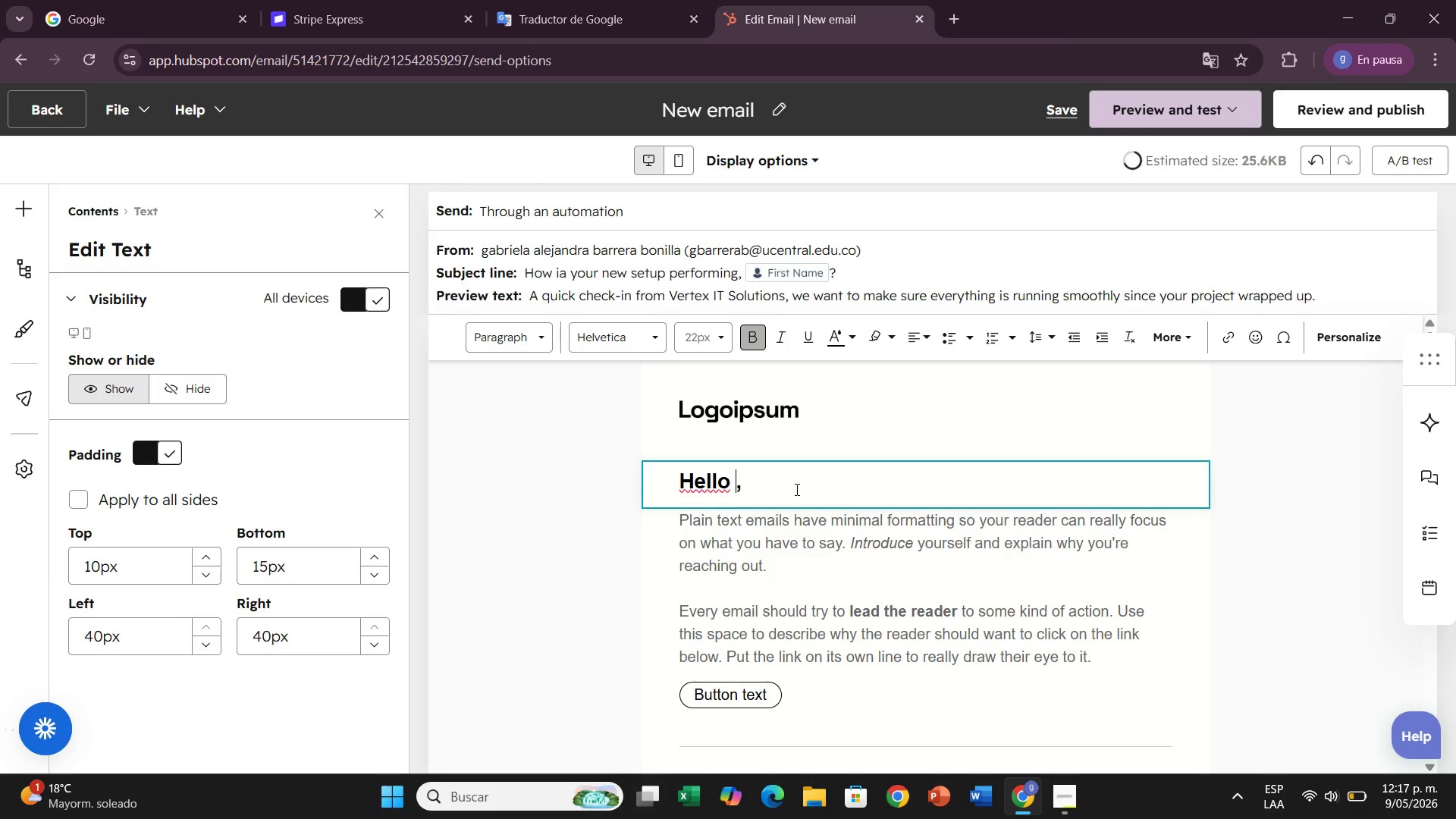 
key(Backspace)
 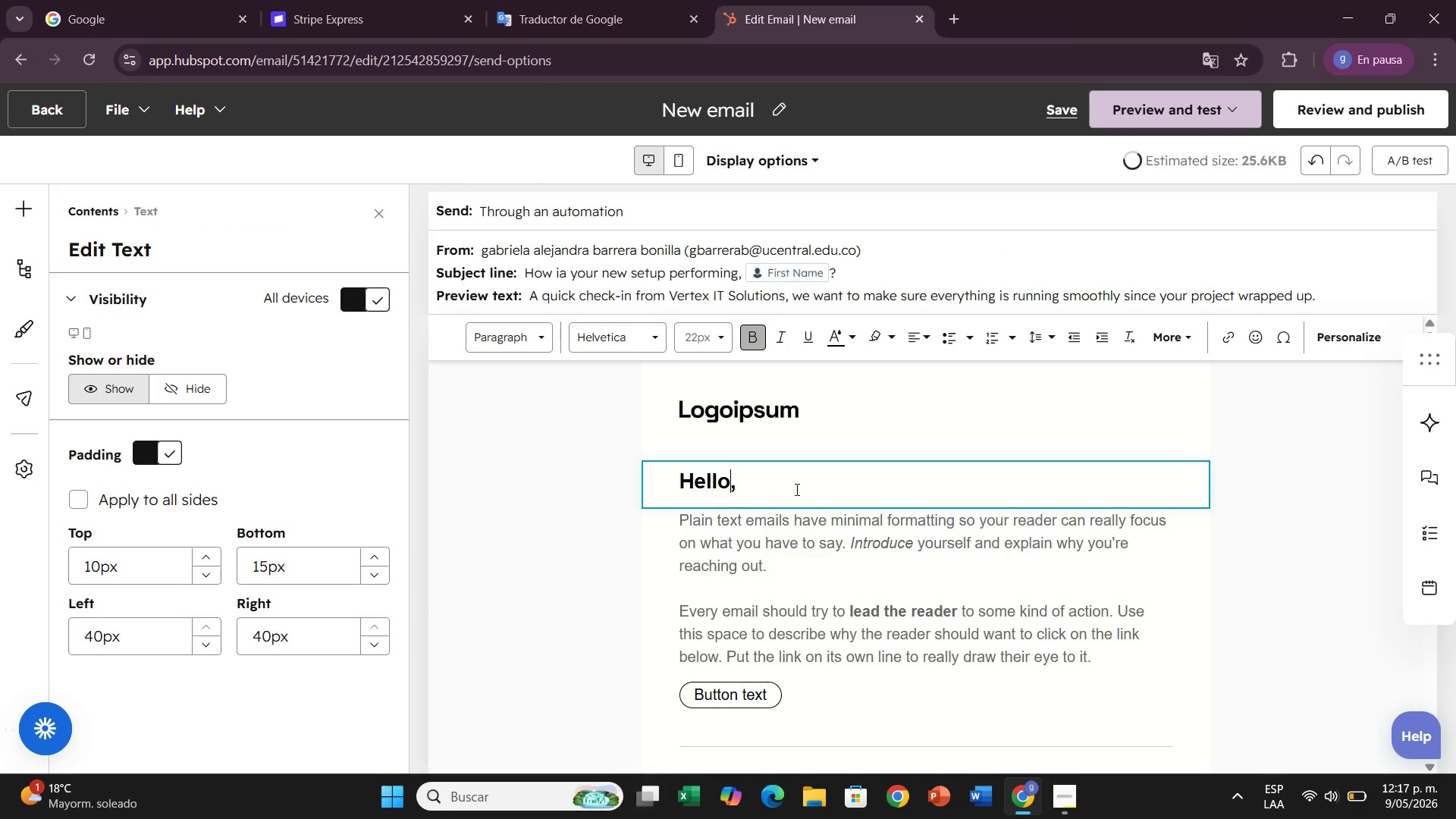 
key(Backspace)
 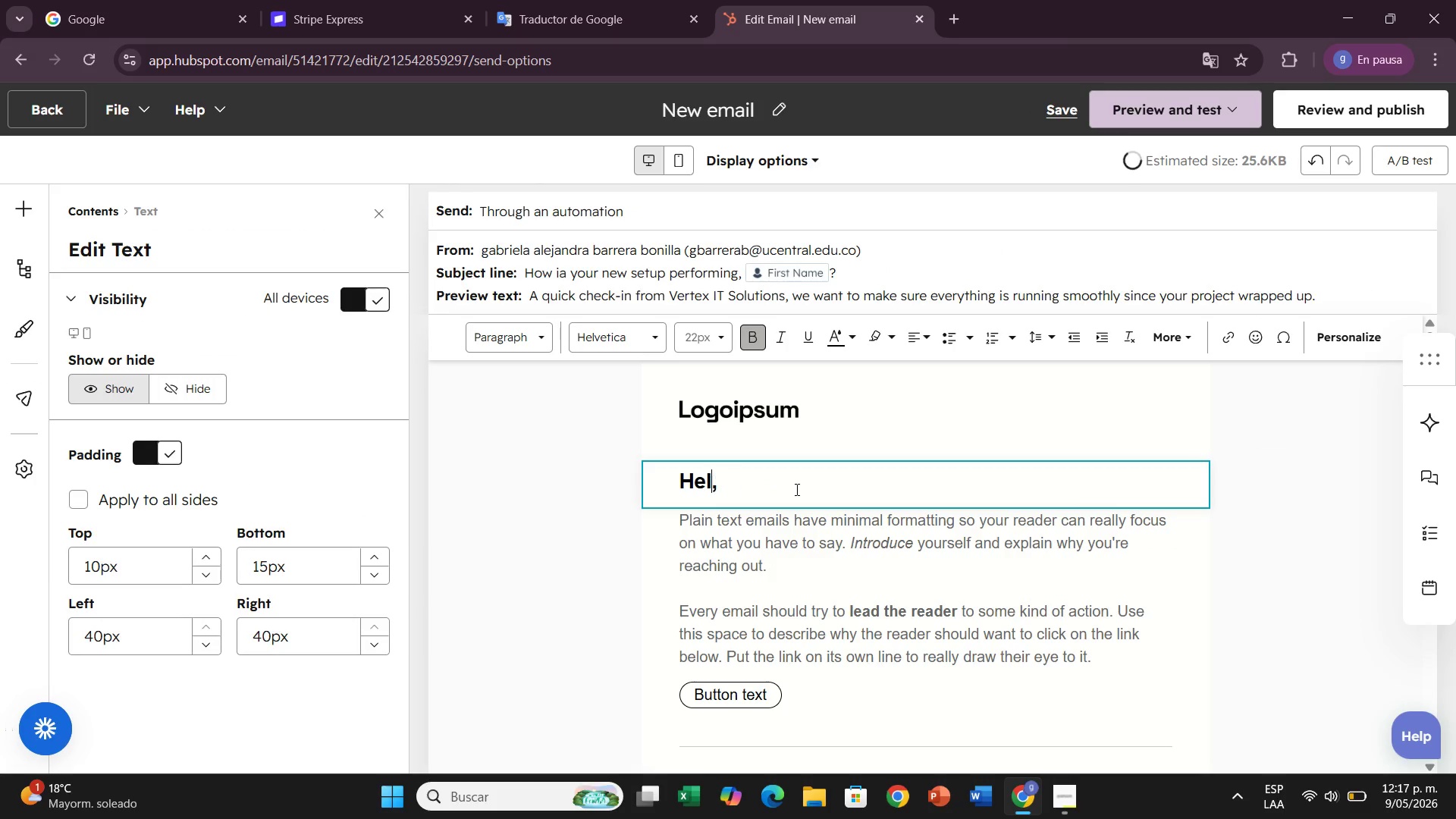 
key(Backspace)
 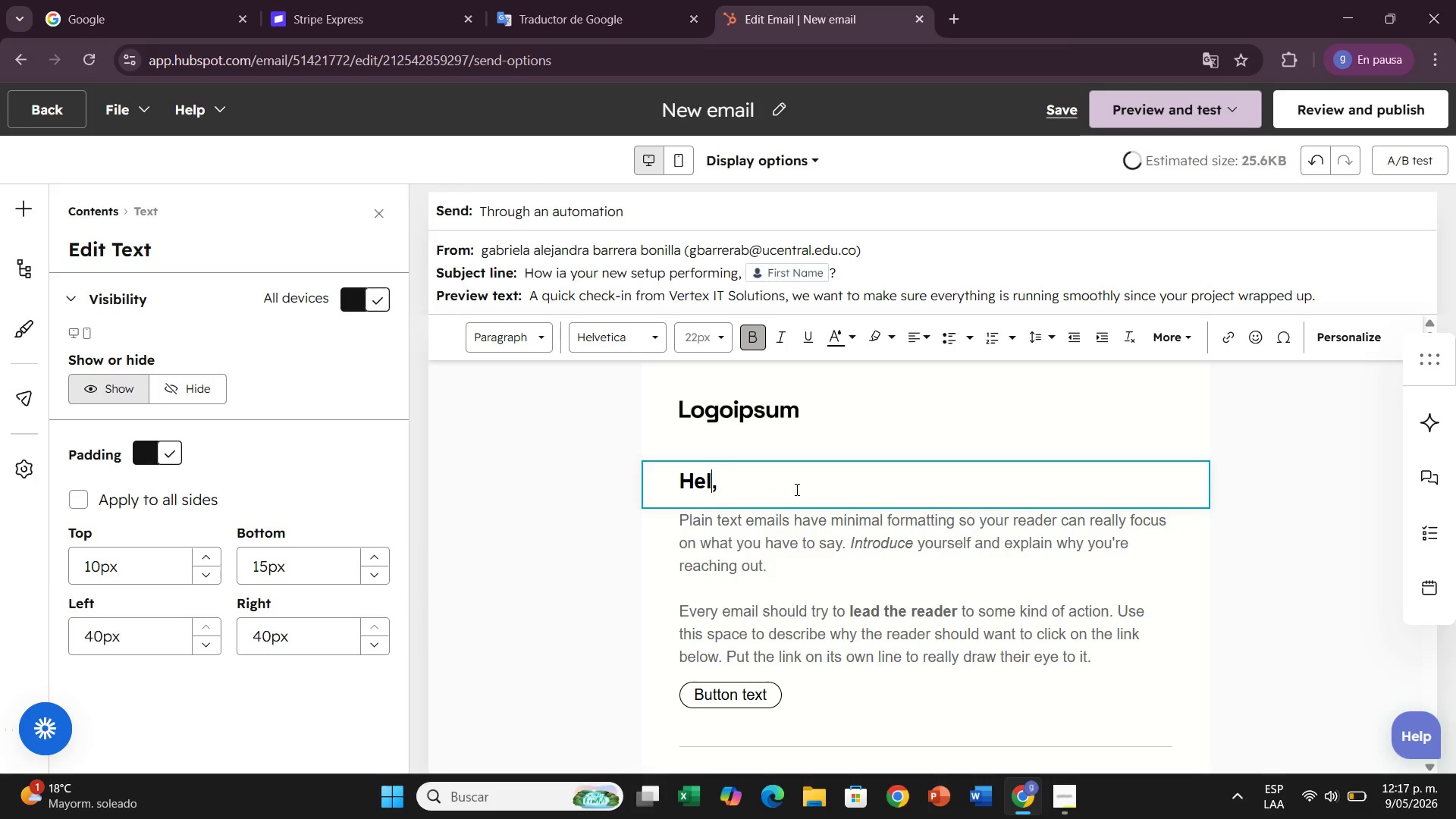 
key(Backspace)
 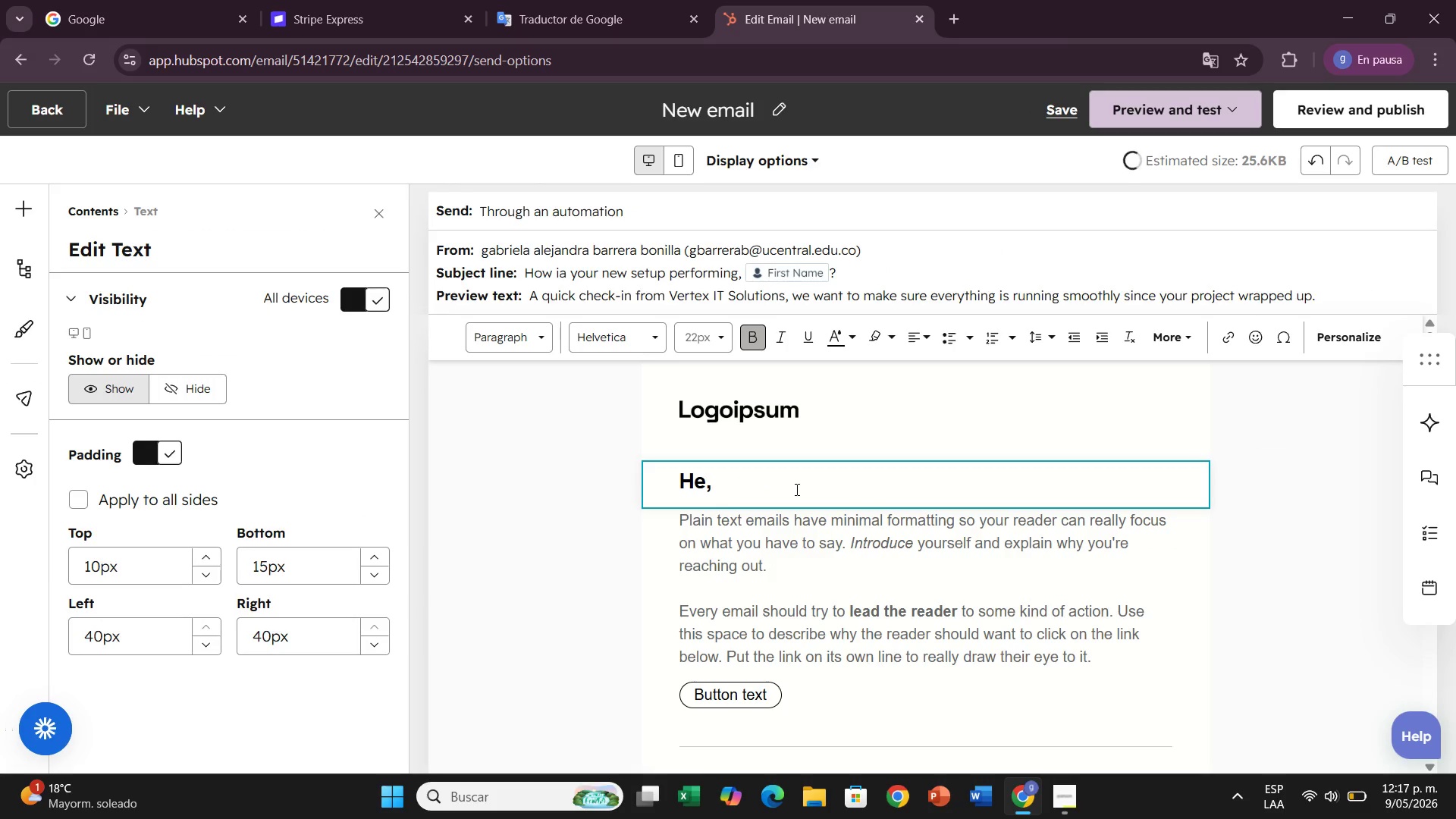 
key(Backspace)
 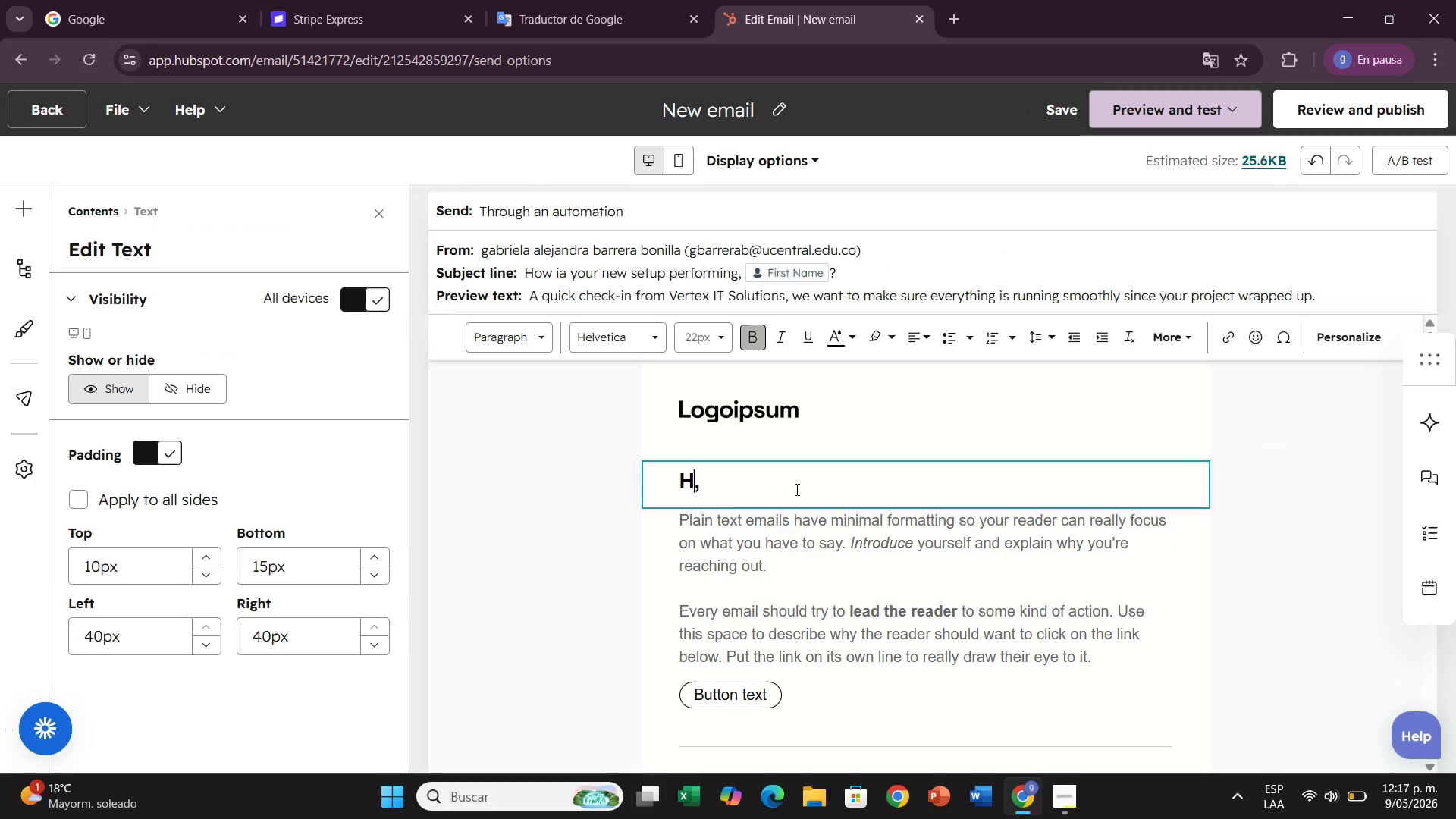 
key(I)
 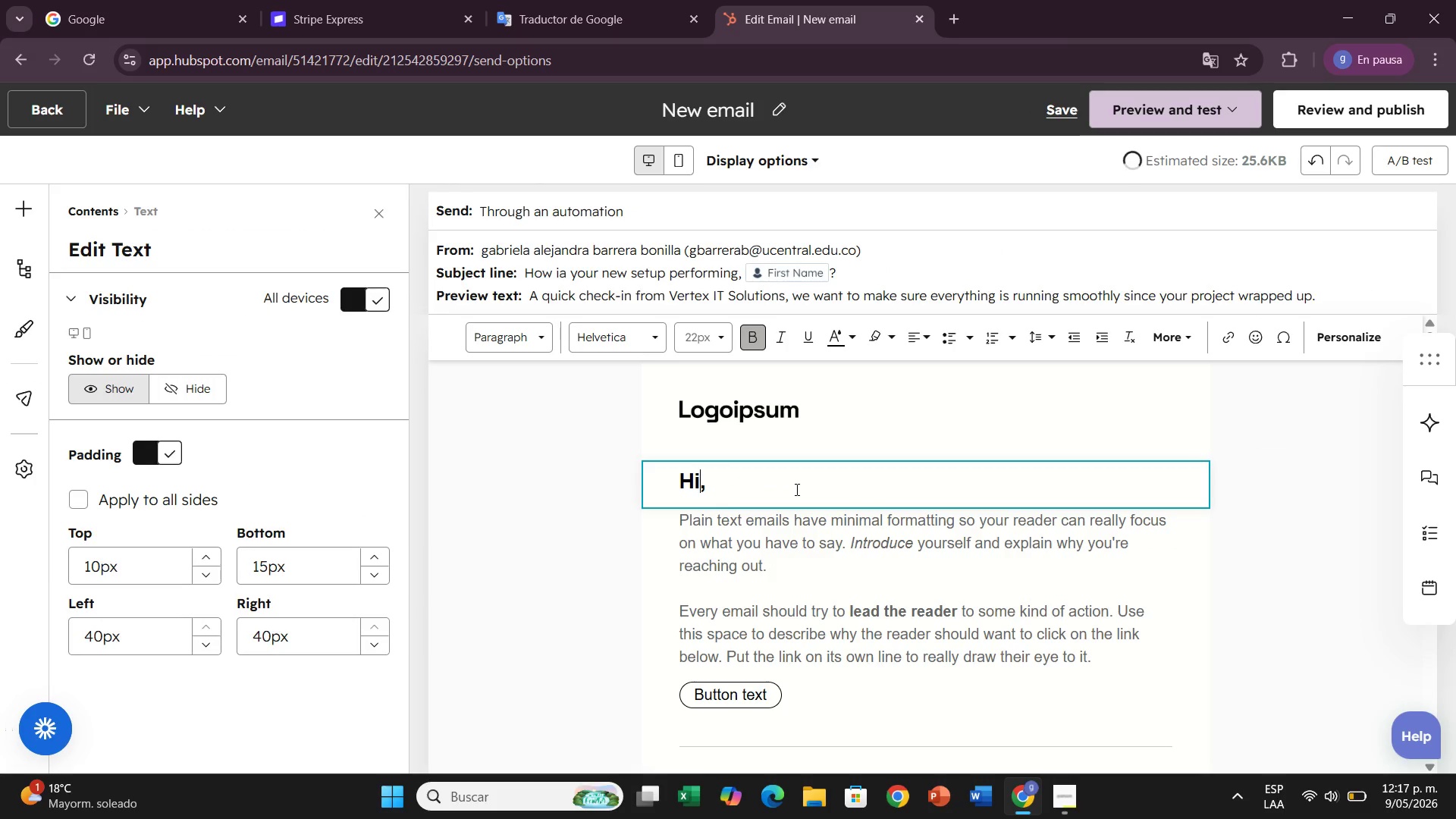 
key(Space)
 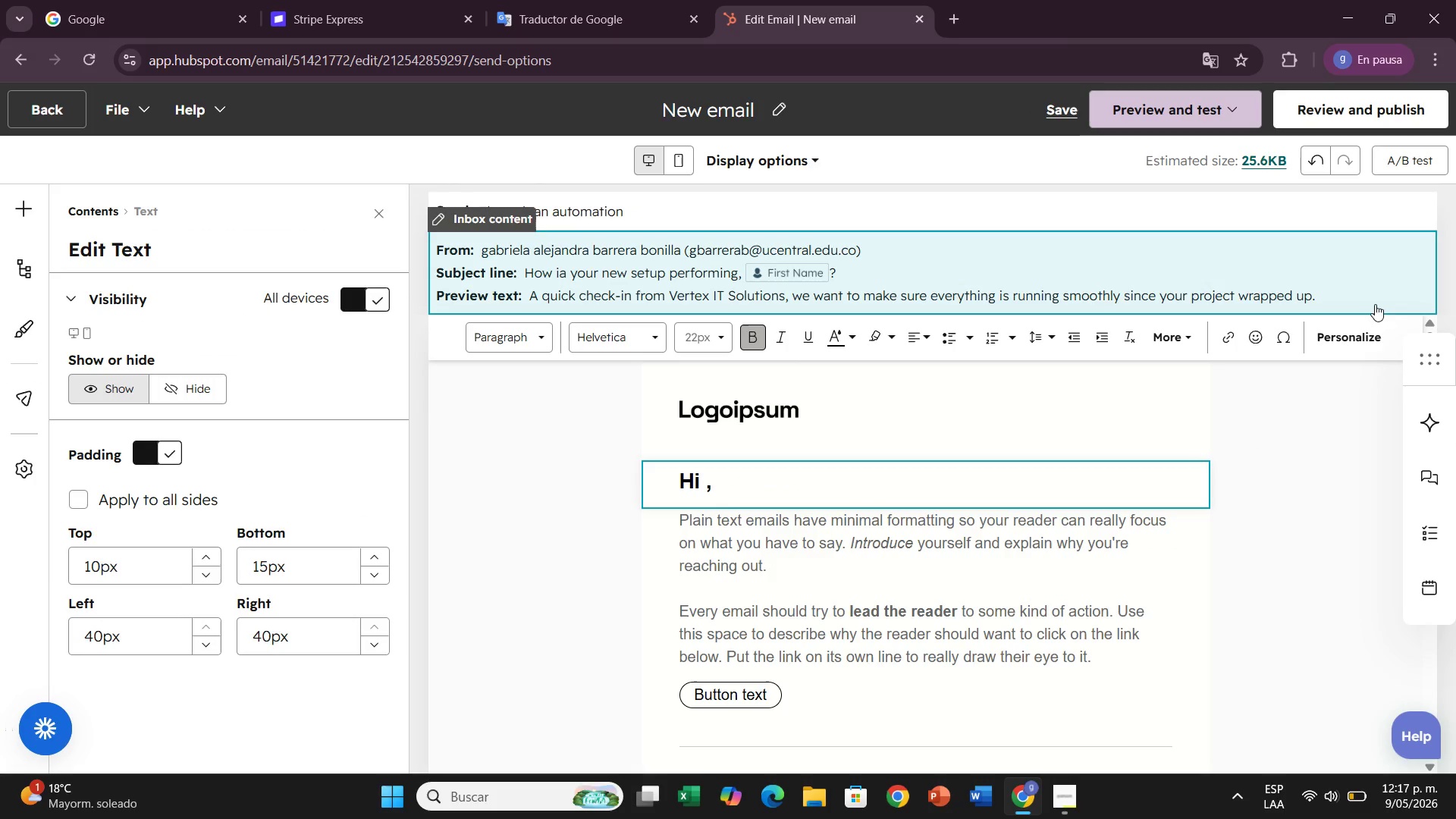 
left_click([1364, 331])
 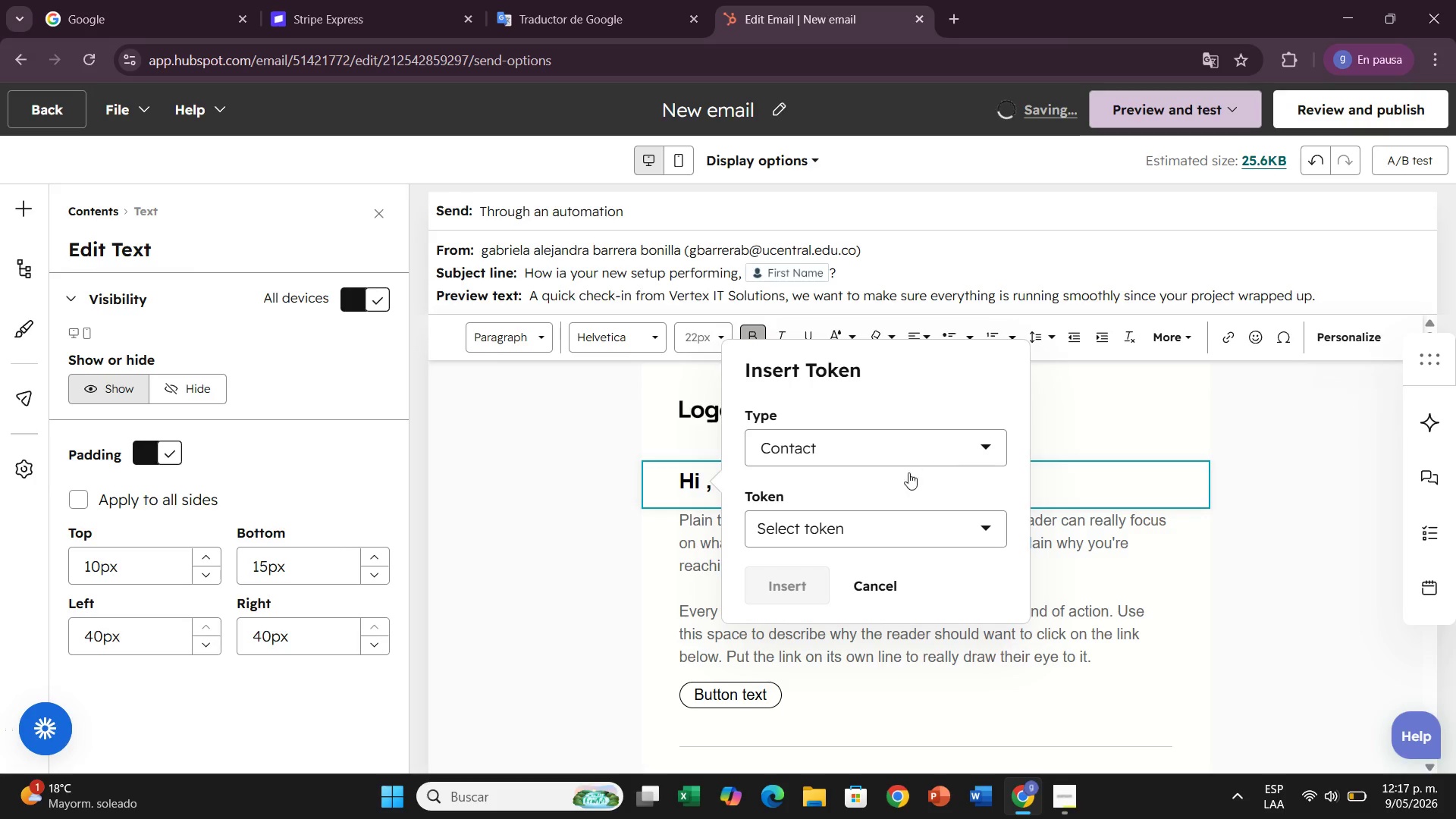 
left_click([918, 518])
 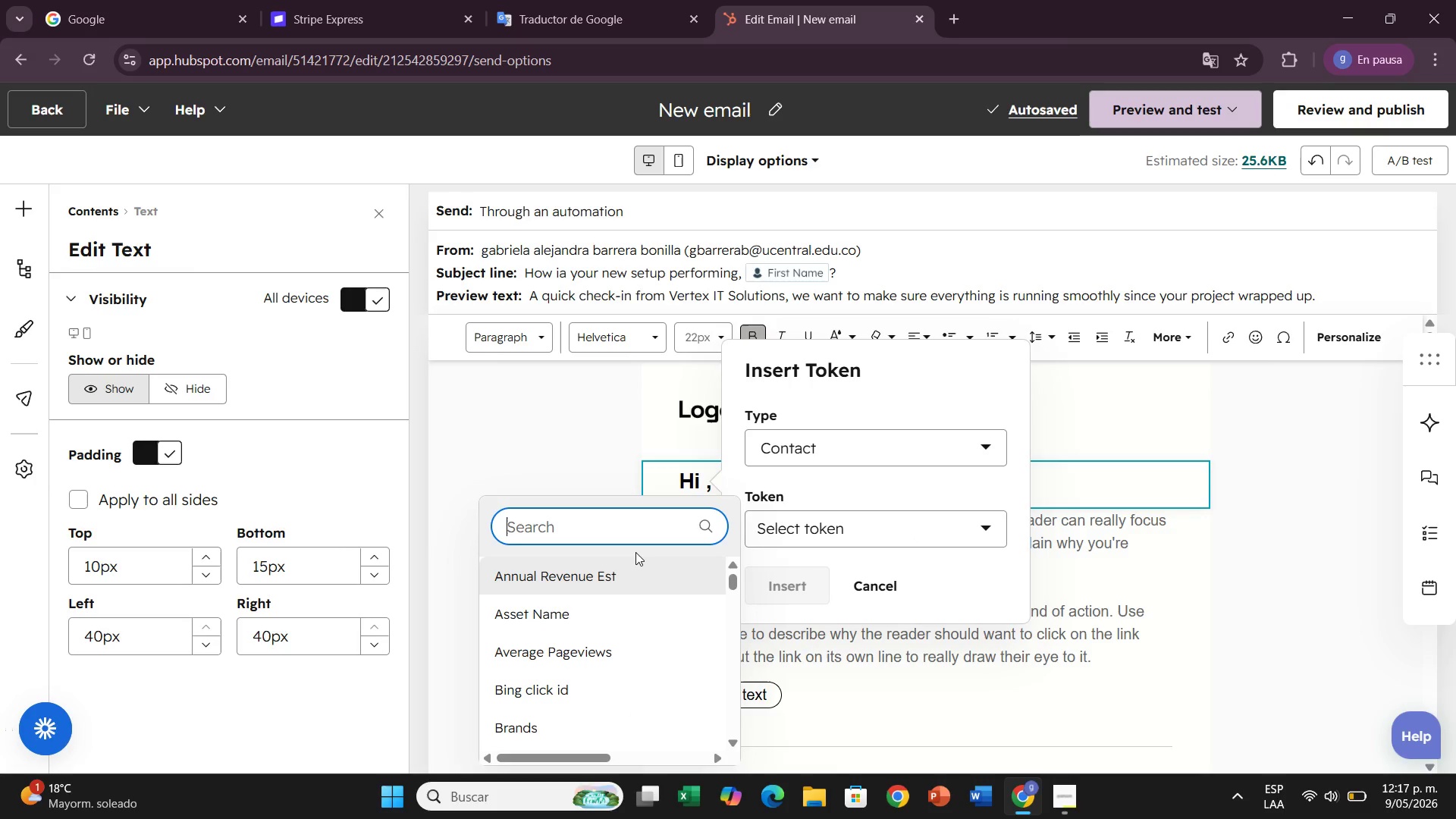 
type(fird)
 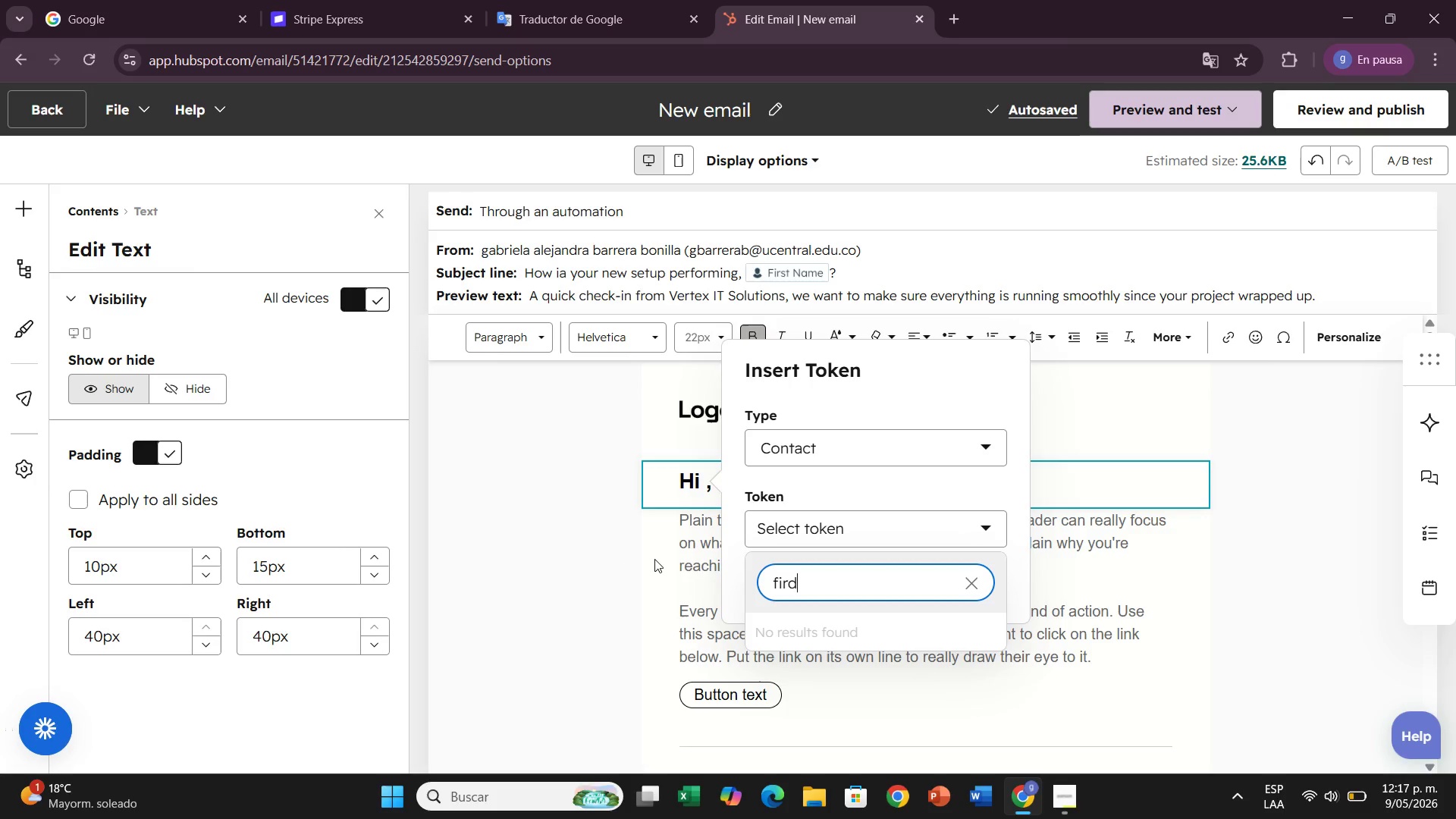 
key(Backspace)
type(st)
 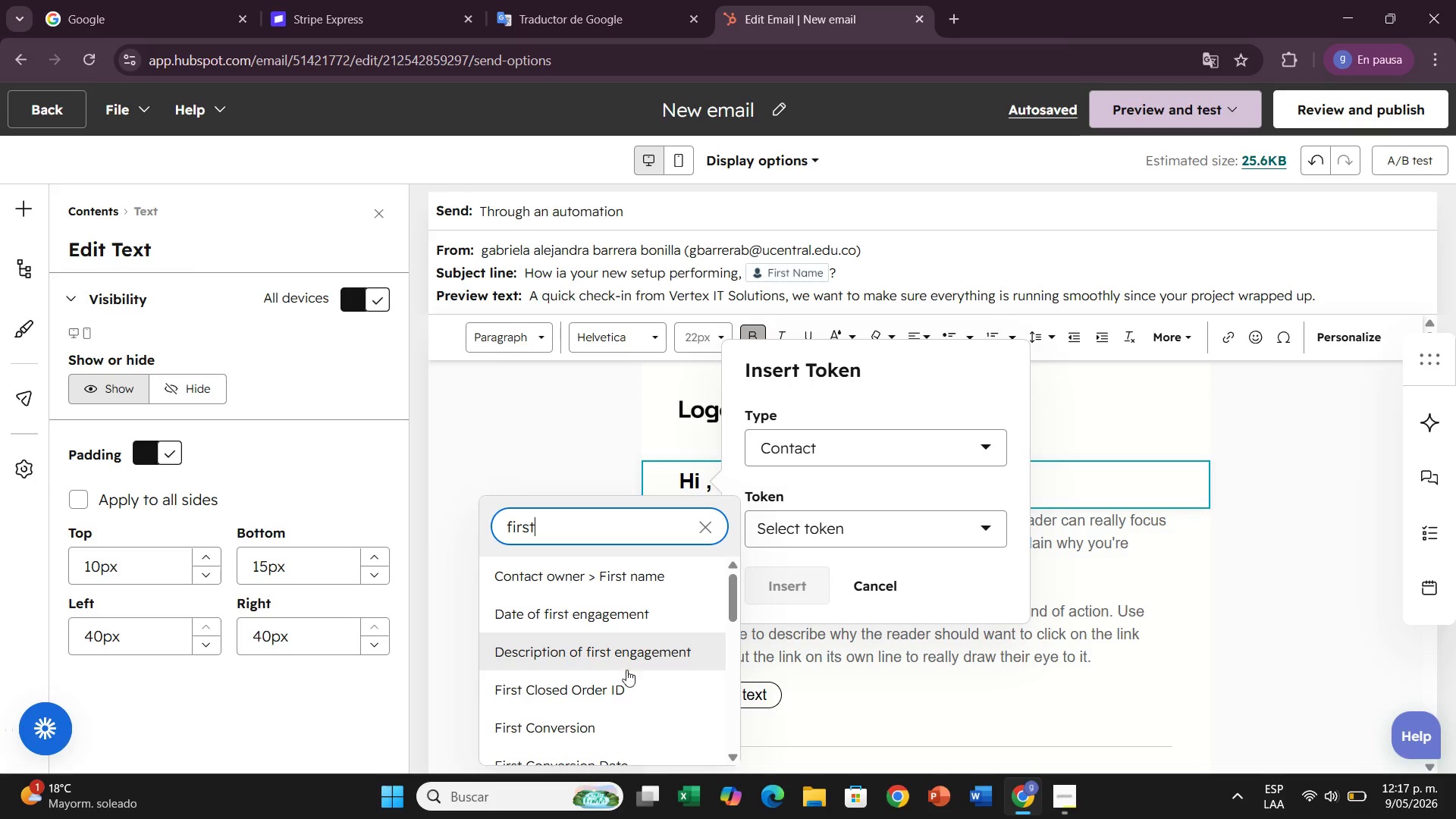 
type( na)
 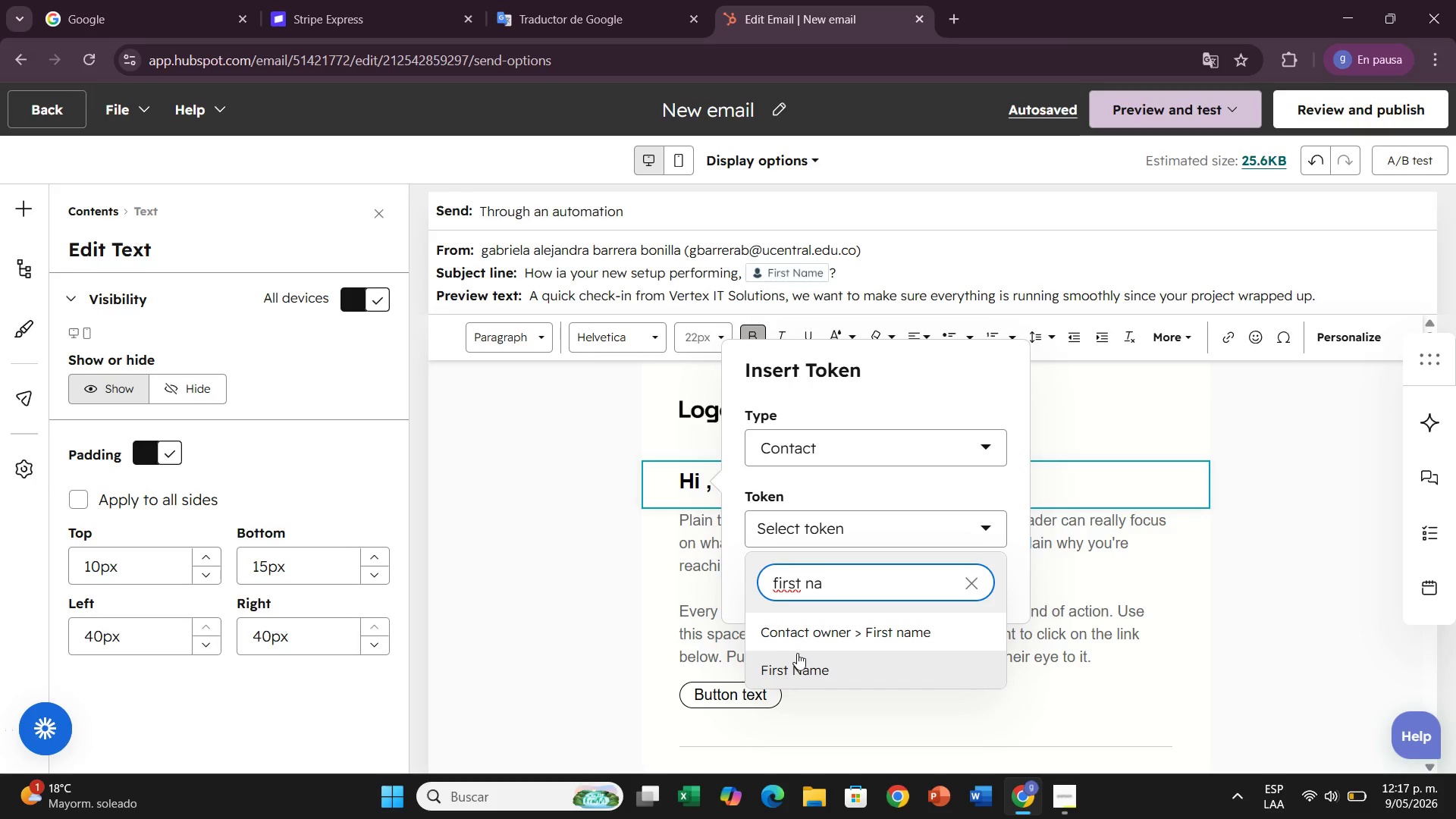 
left_click([803, 664])
 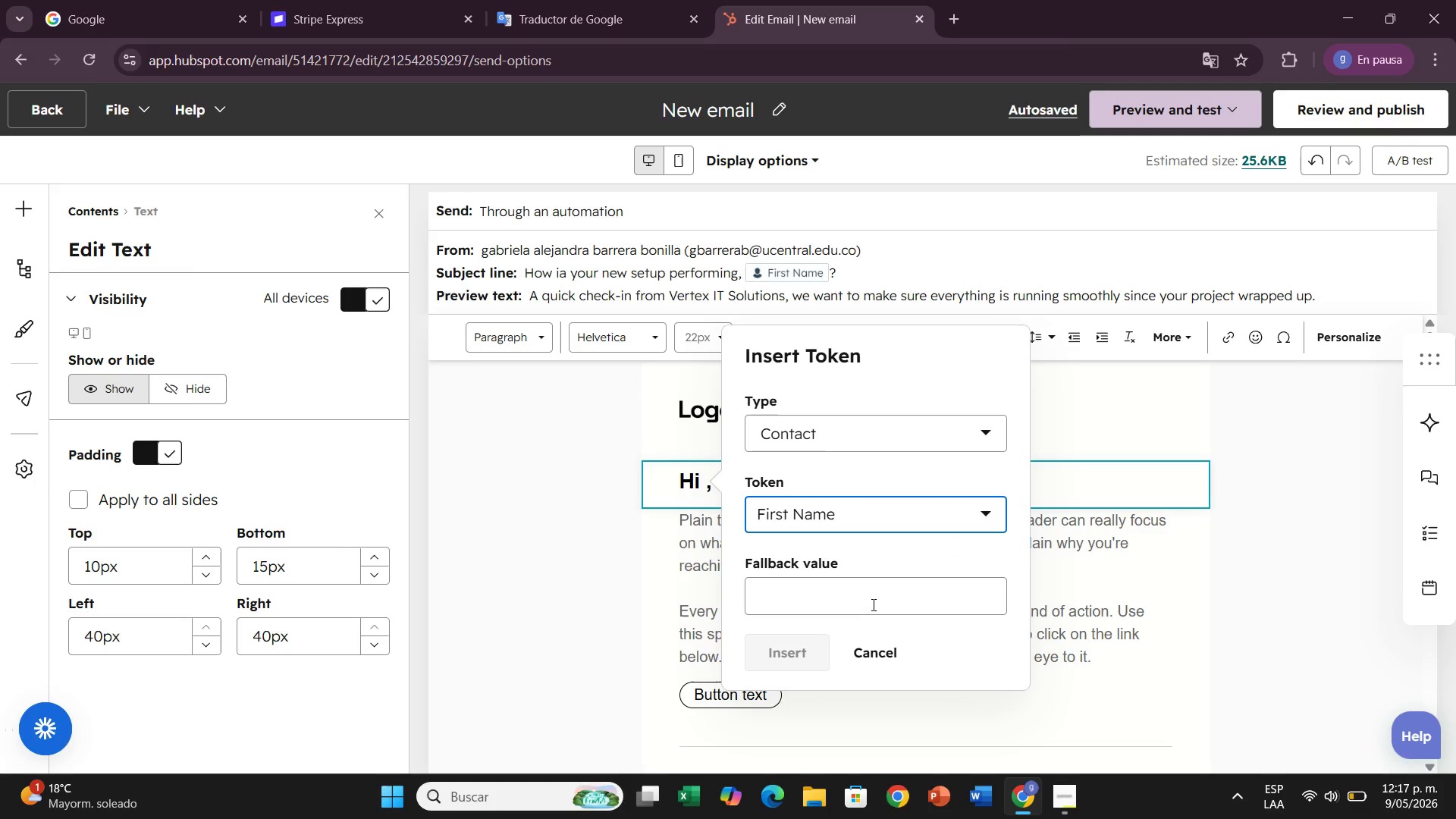 
left_click([872, 604])
 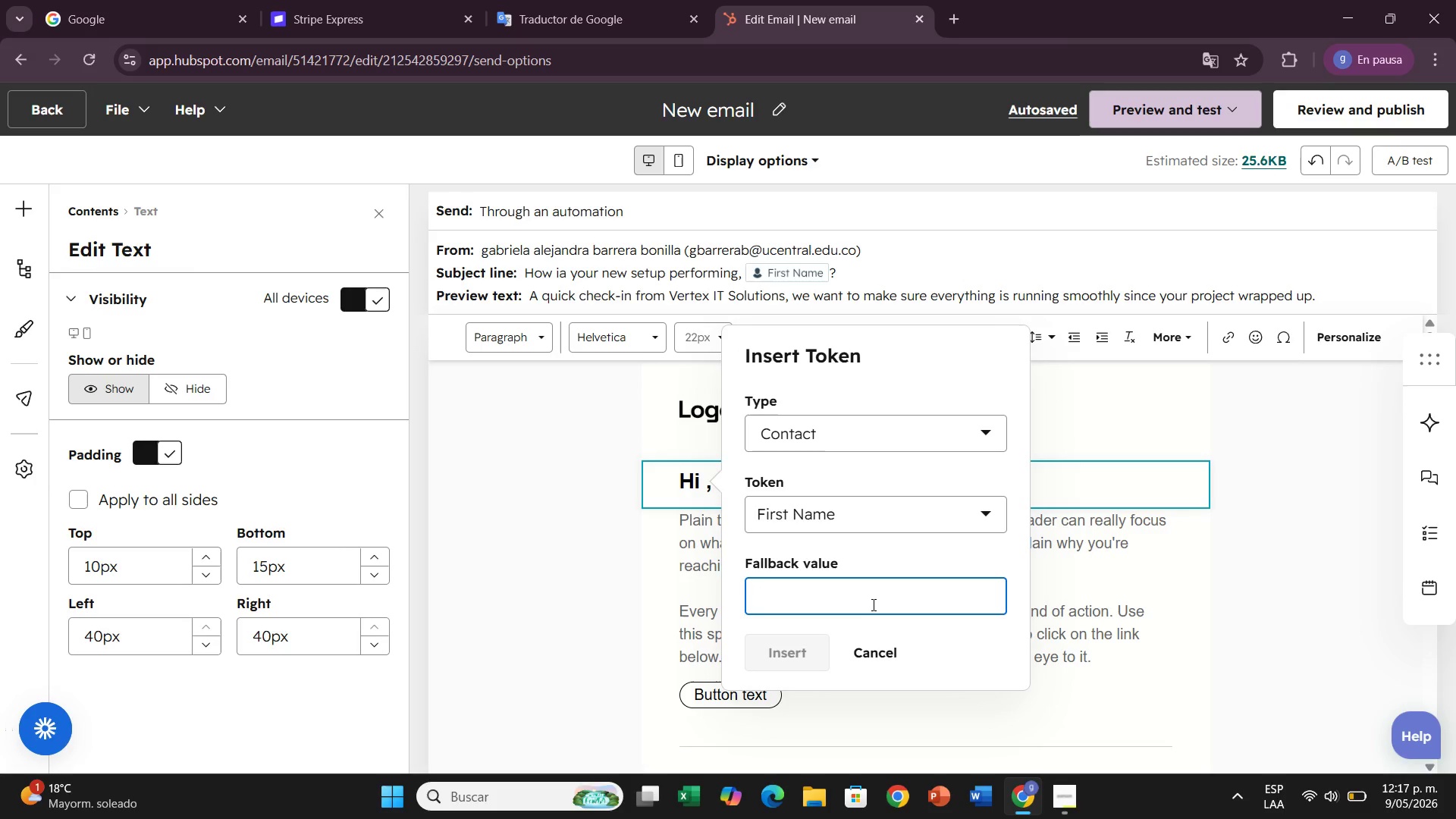 
type(There)
 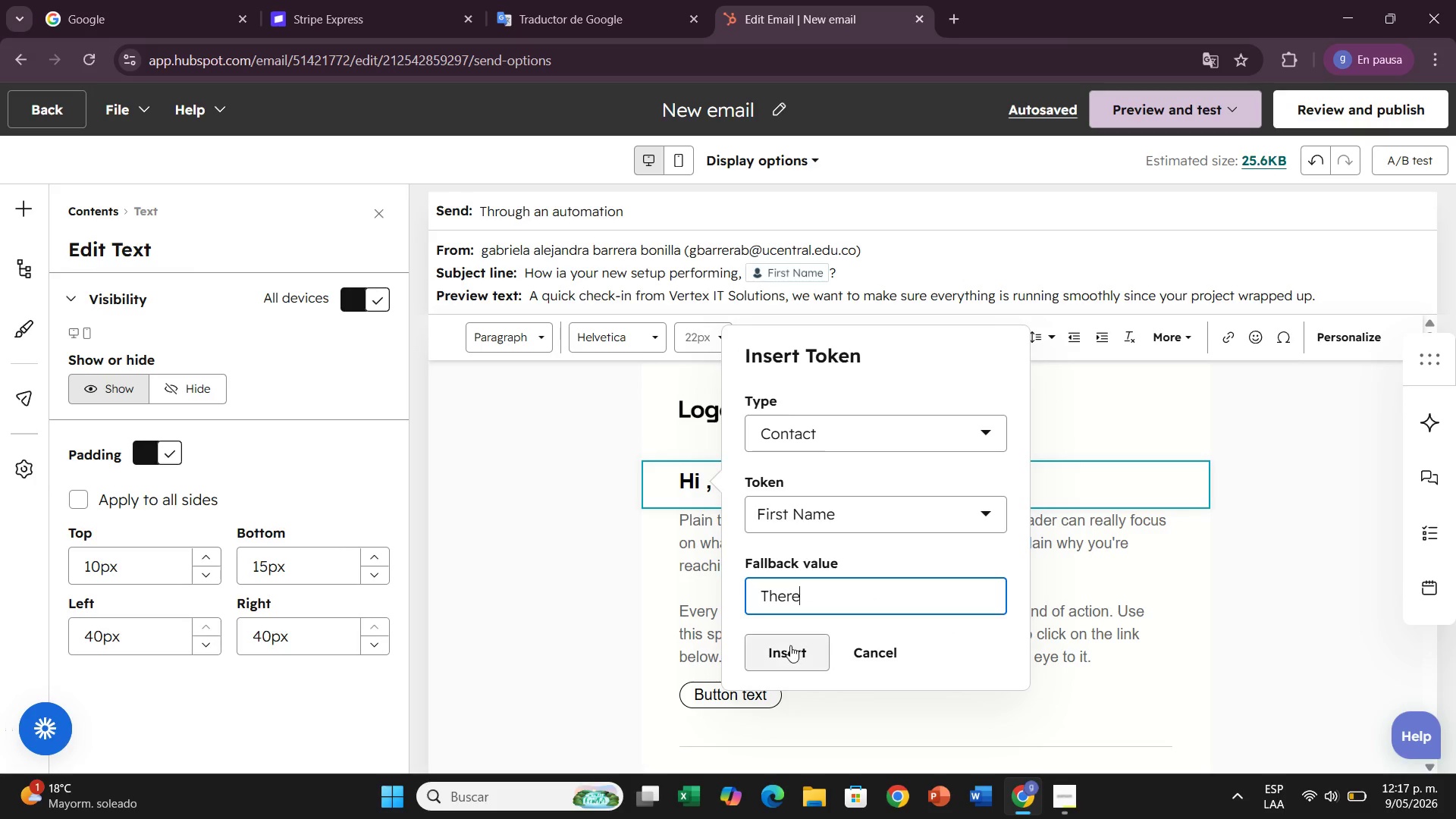 
left_click([790, 645])
 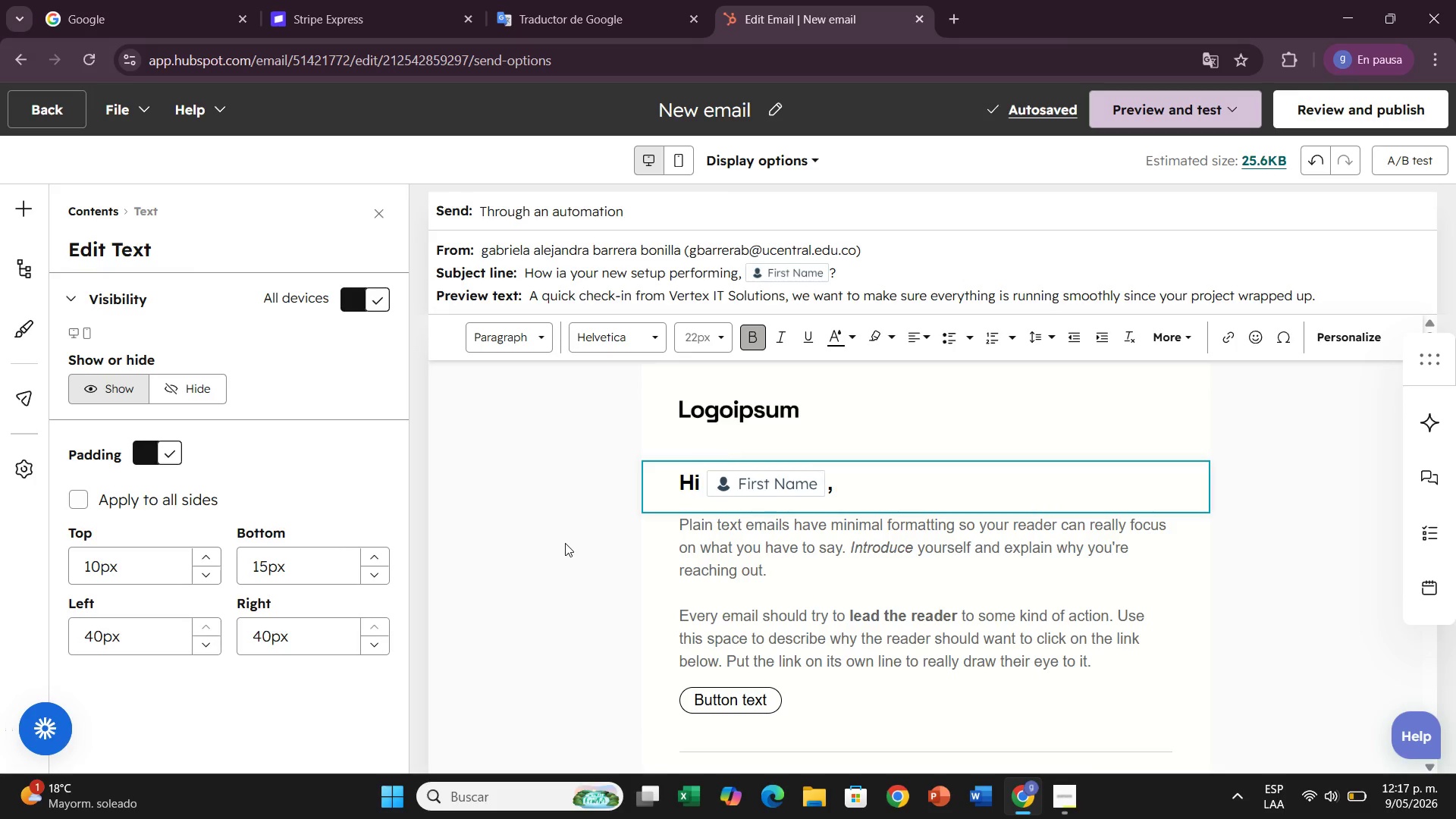 
wait(9.03)
 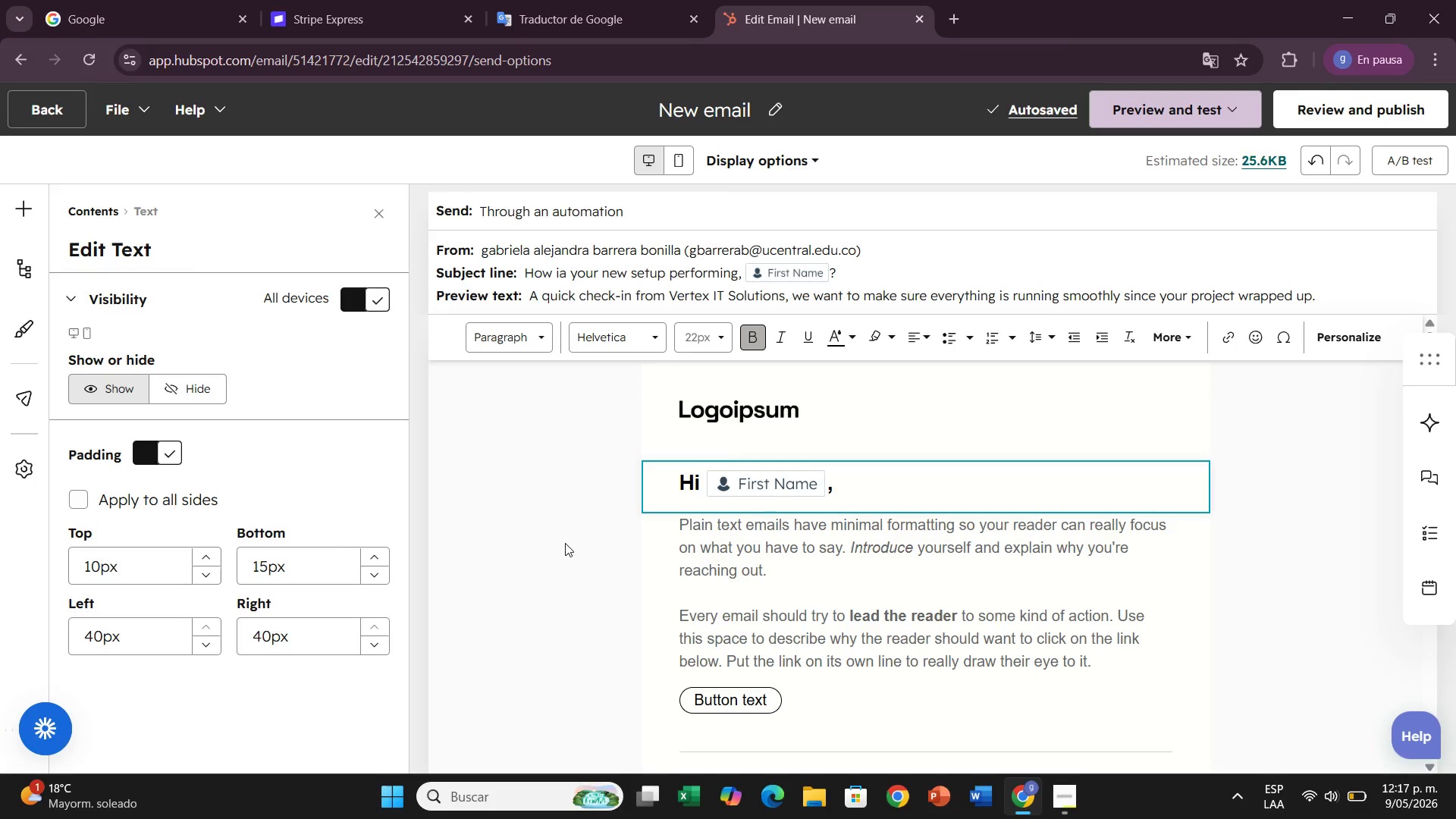 
scroll: coordinate [626, 520], scroll_direction: down, amount: 4.0
 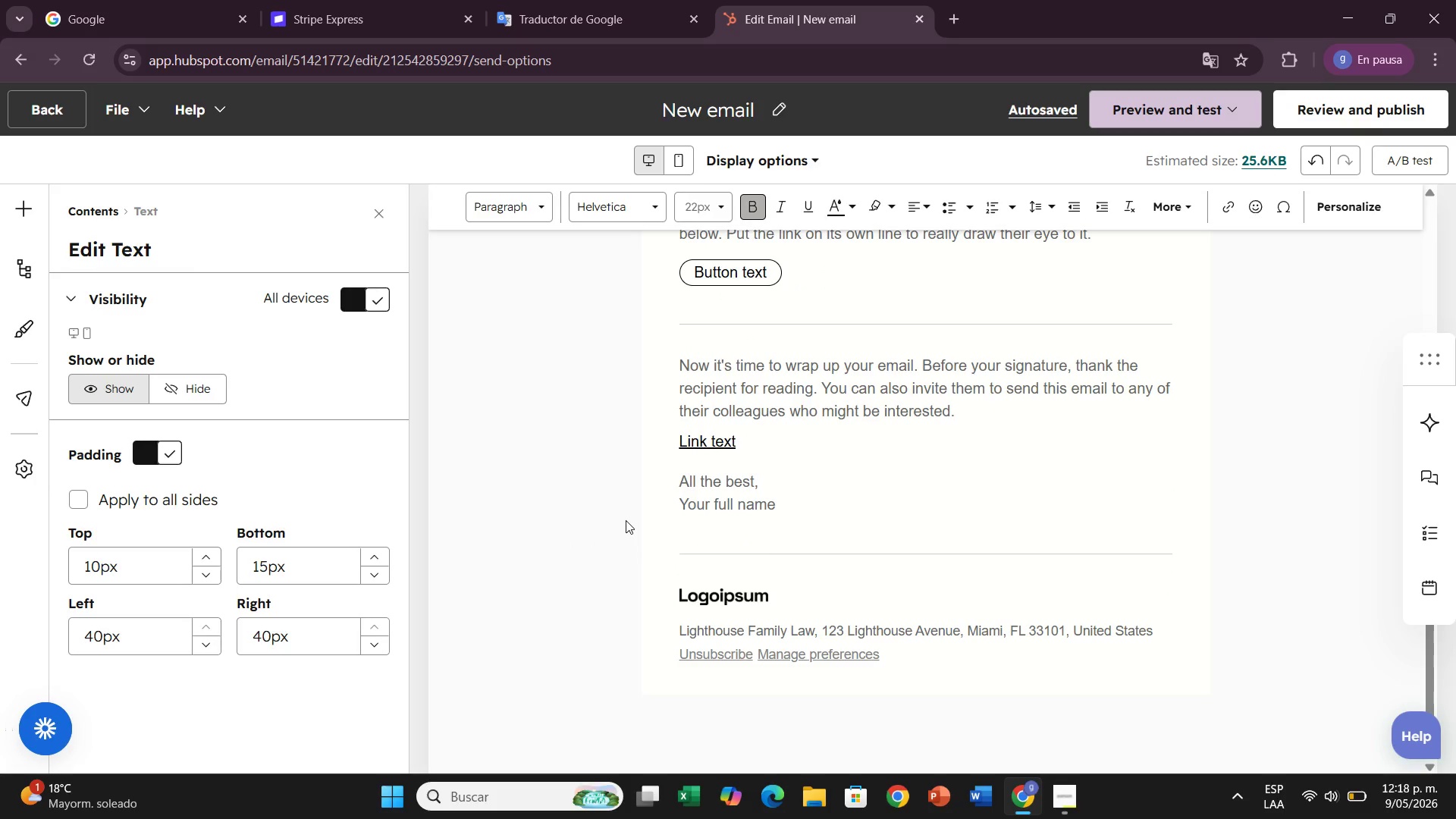 
scroll: coordinate [626, 520], scroll_direction: up, amount: 1.0
 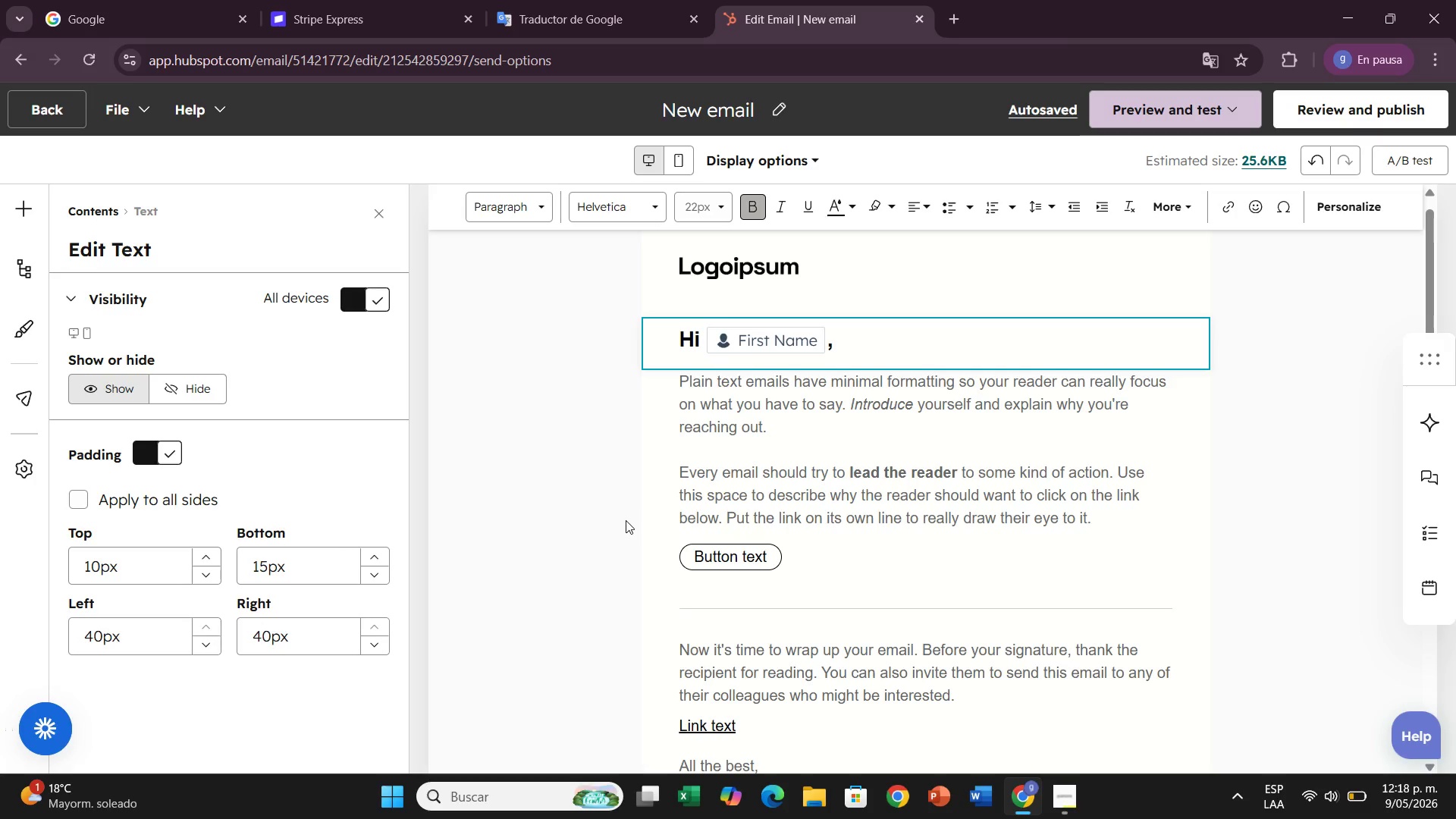 
wait(13.92)
 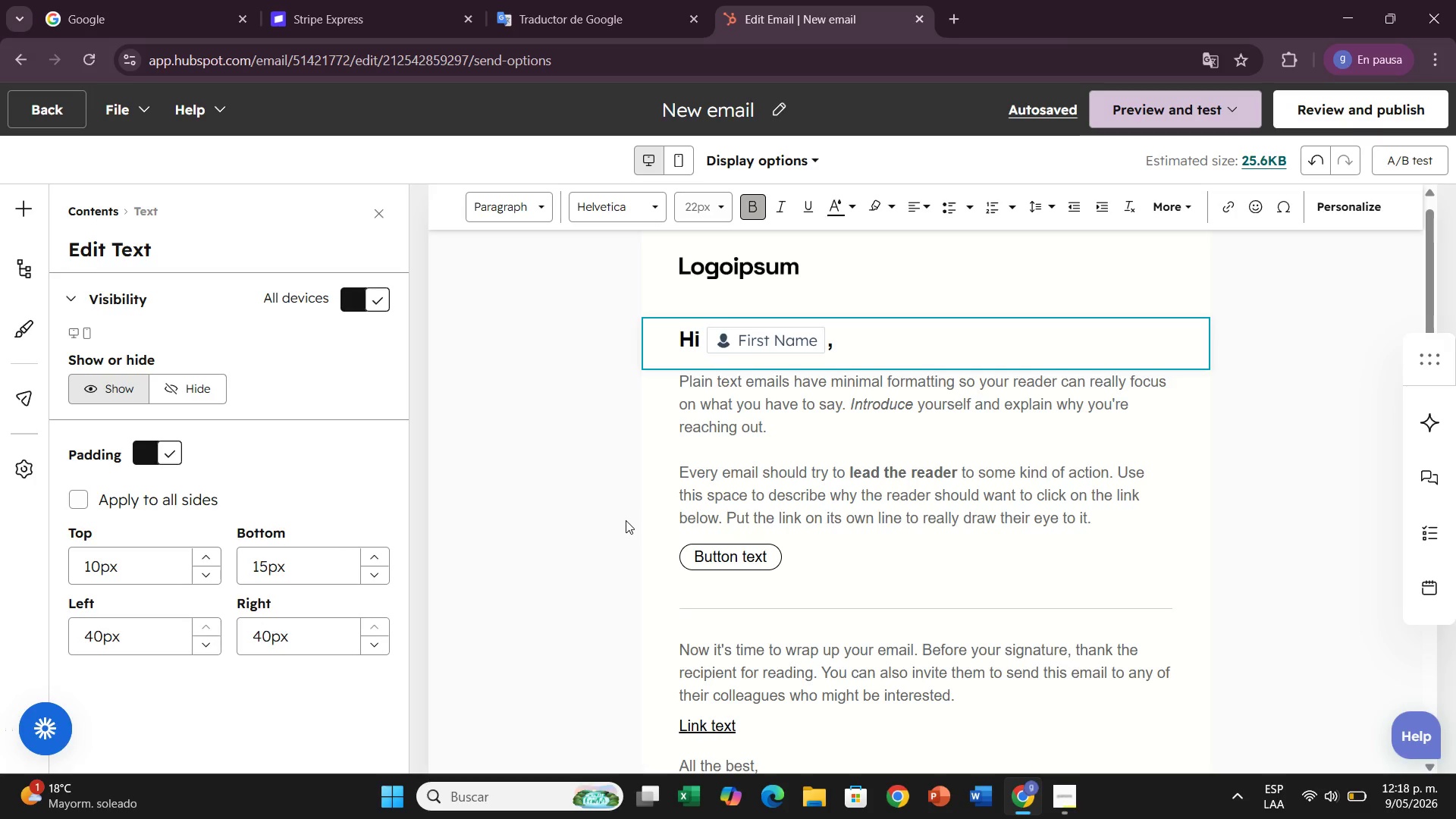 
scroll: coordinate [626, 520], scroll_direction: down, amount: 2.0
 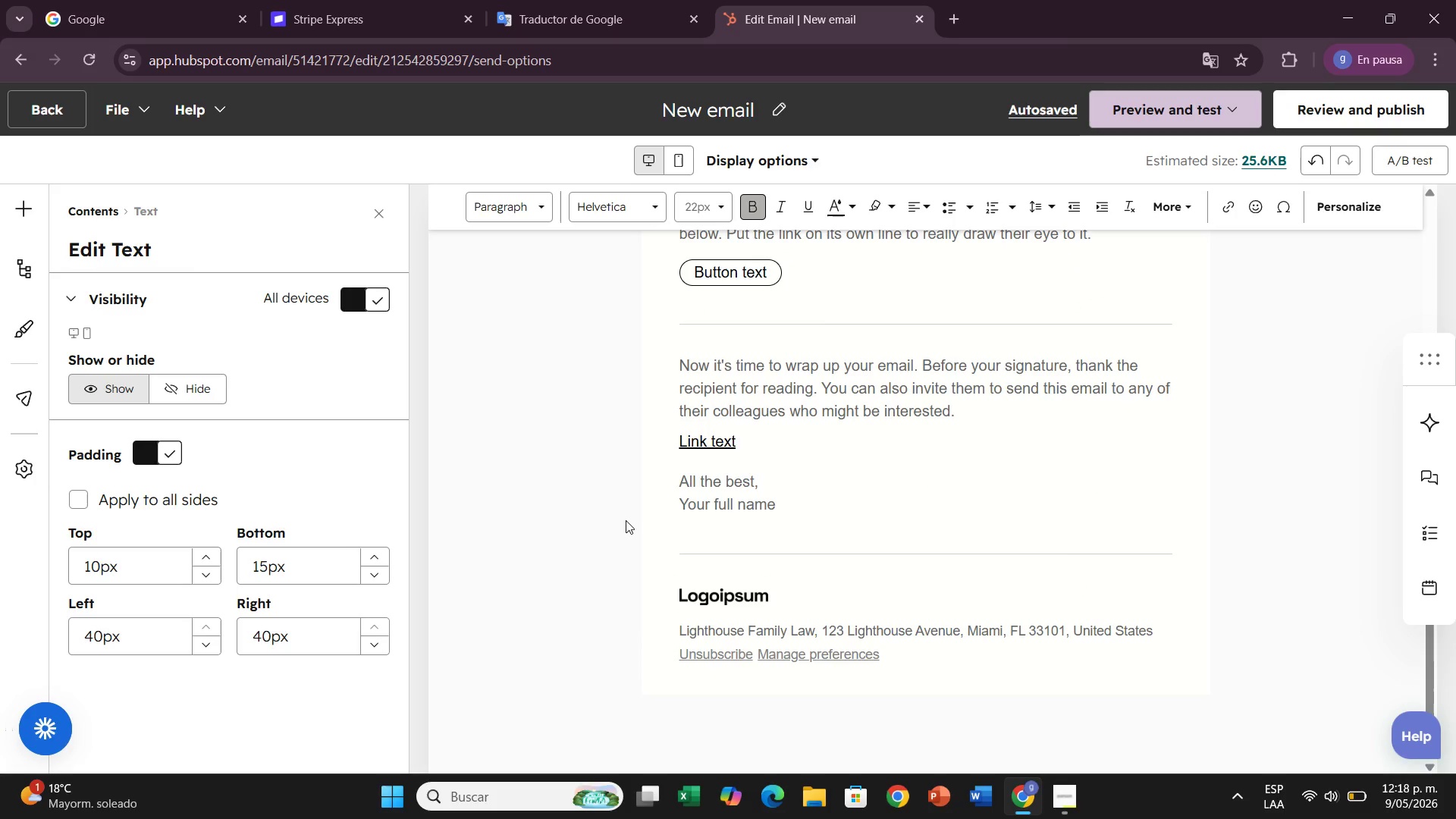 
scroll: coordinate [626, 520], scroll_direction: up, amount: 1.0
 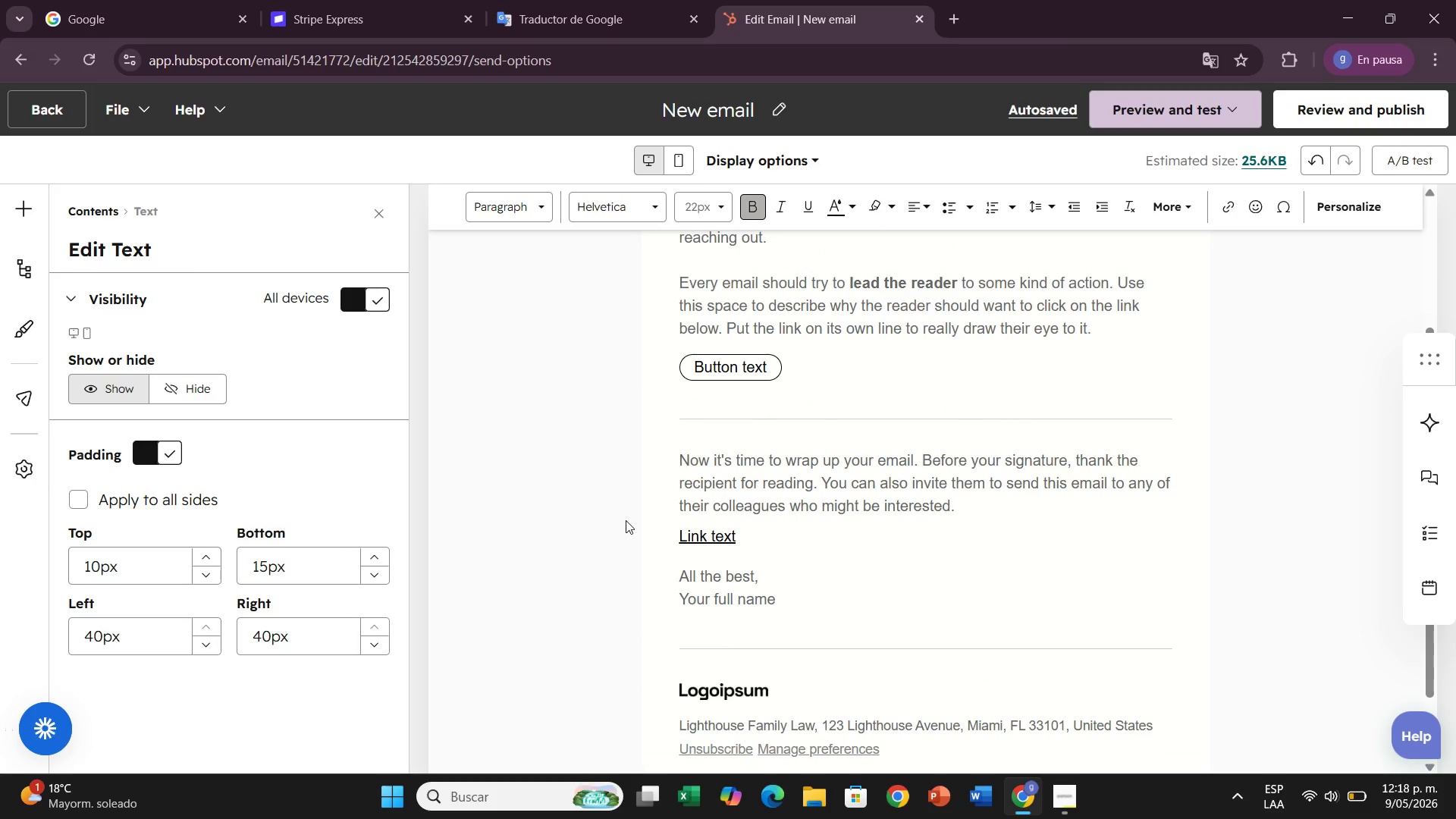 
wait(35.45)
 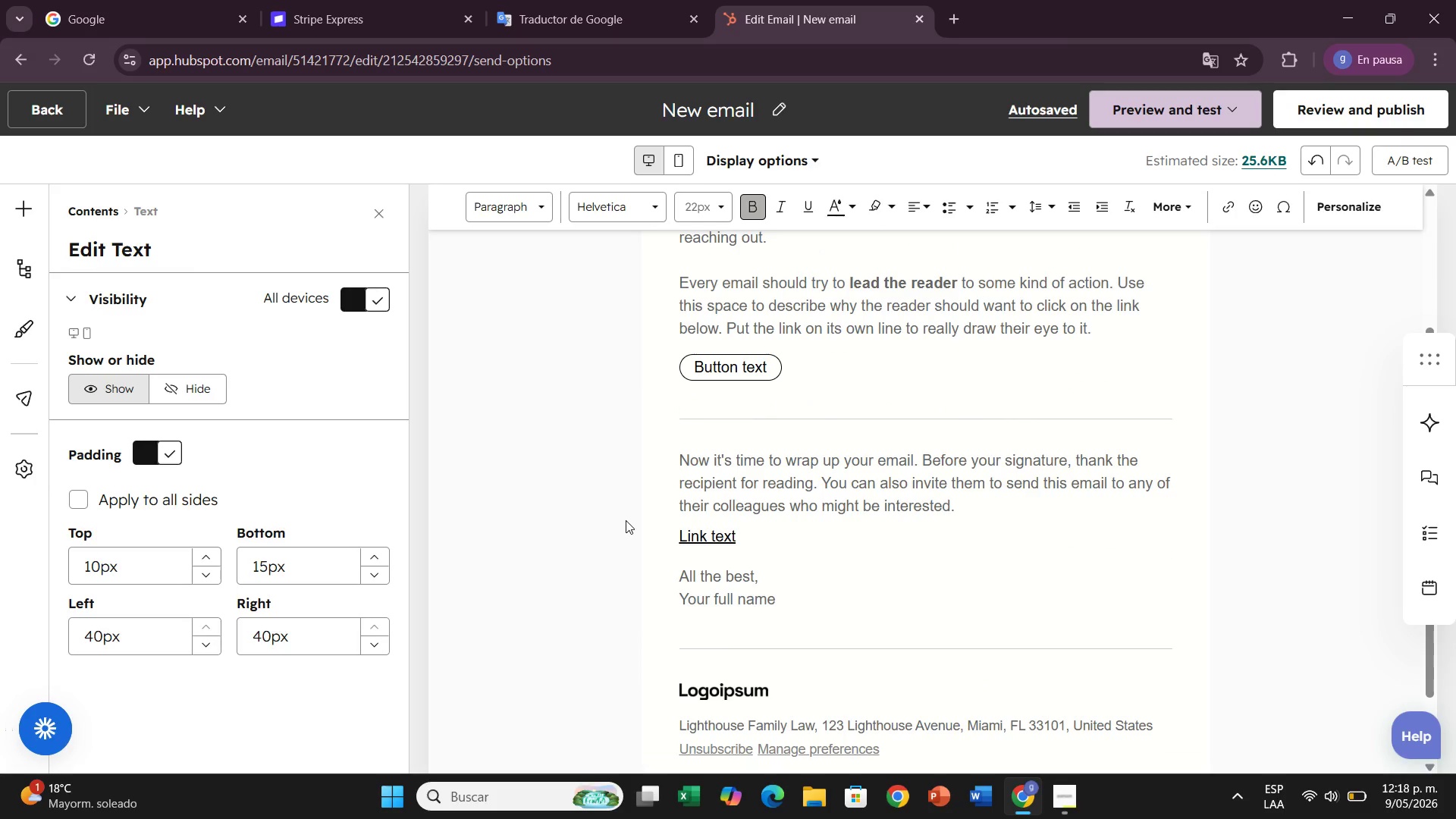 
left_click([743, 426])
 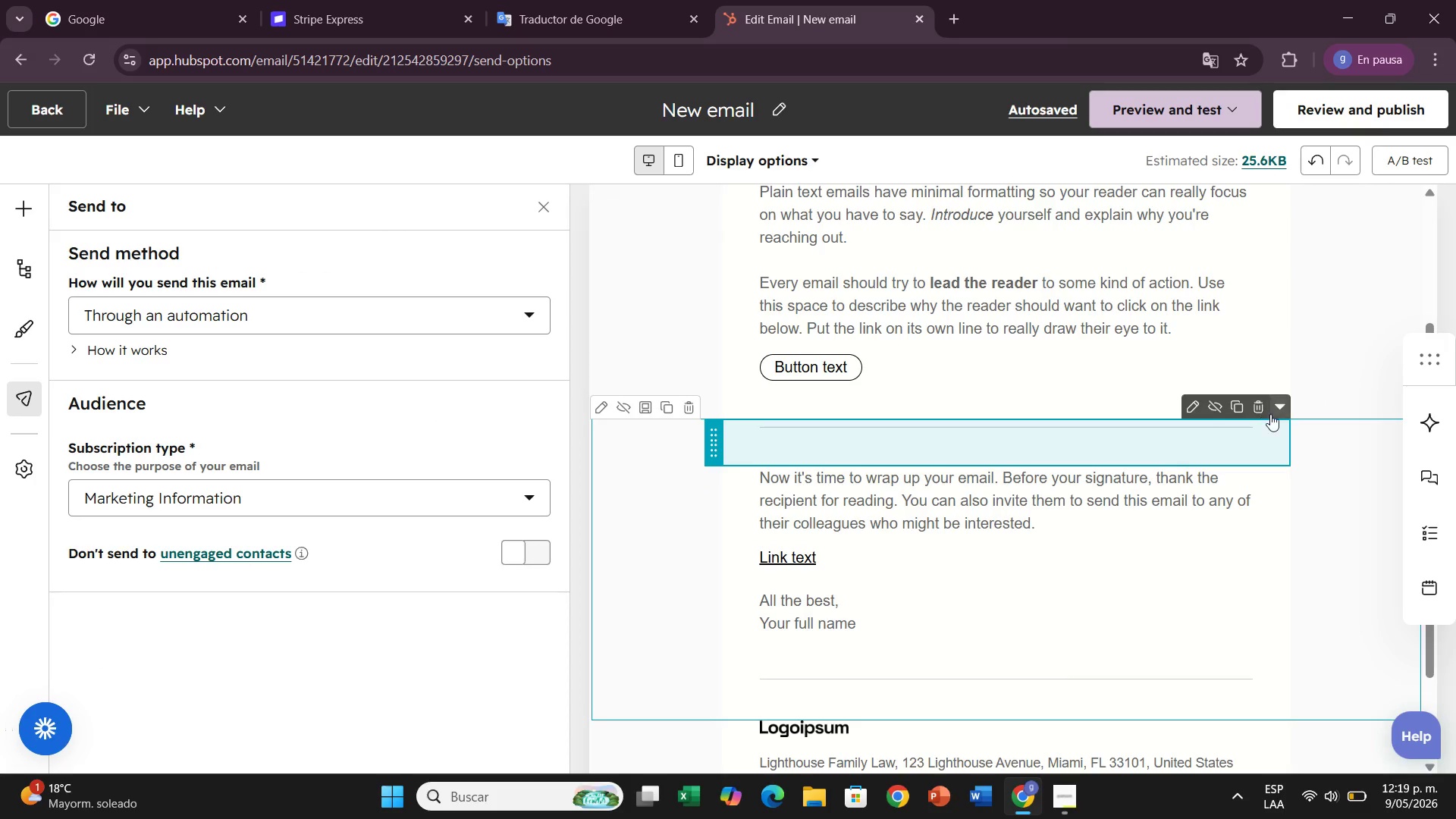 
wait(5.55)
 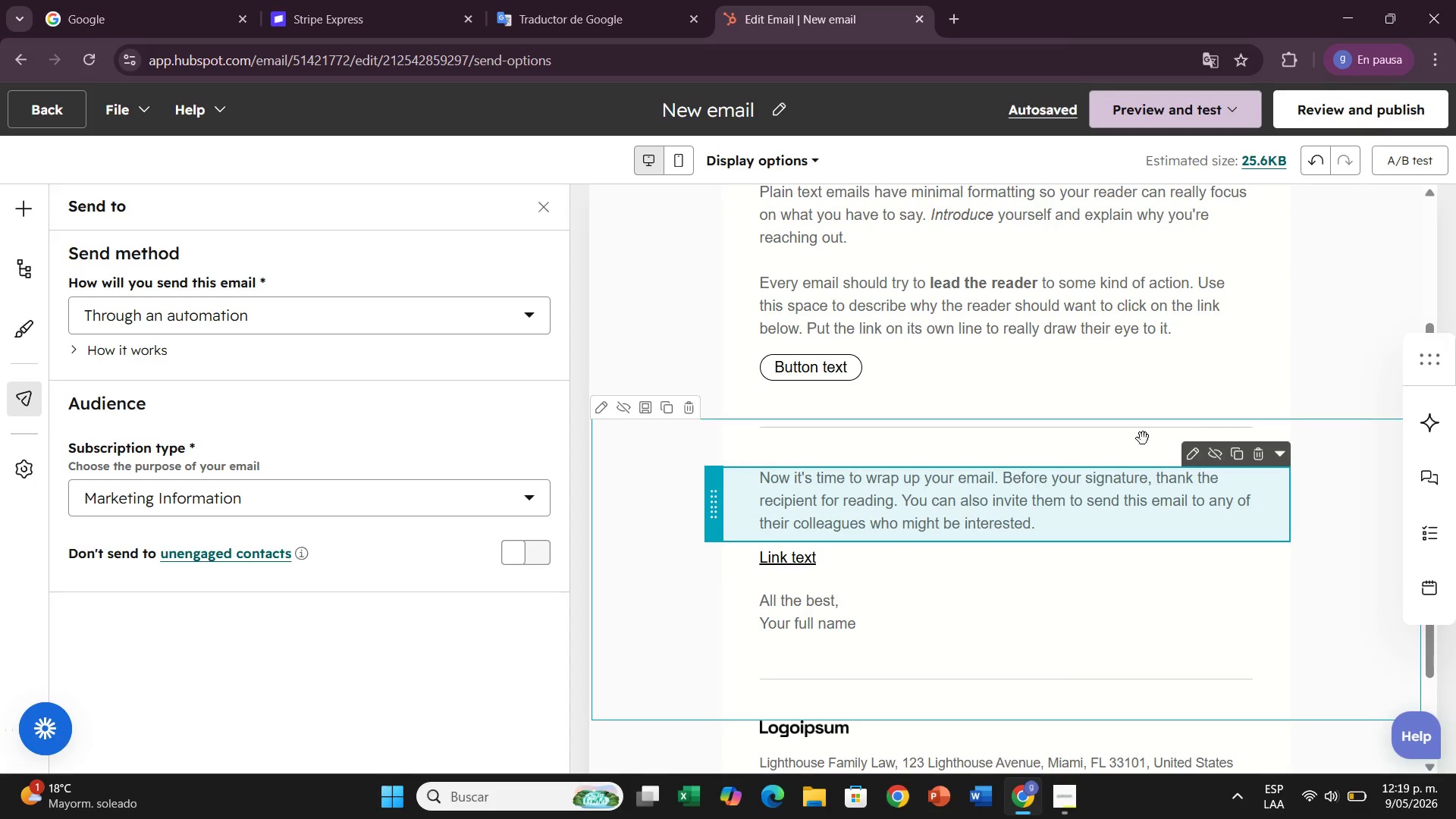 
left_click([1256, 457])
 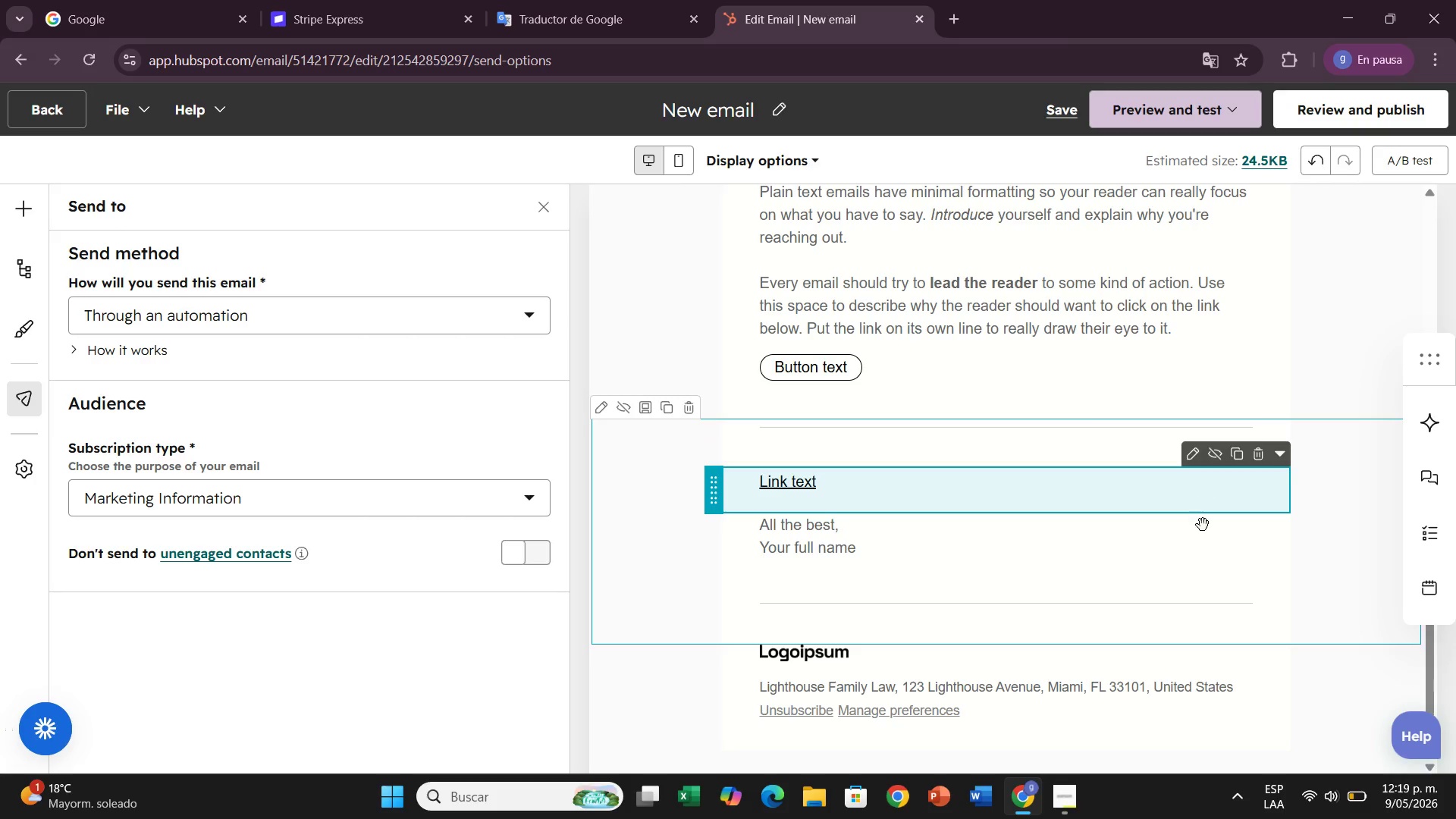 
left_click([1203, 525])
 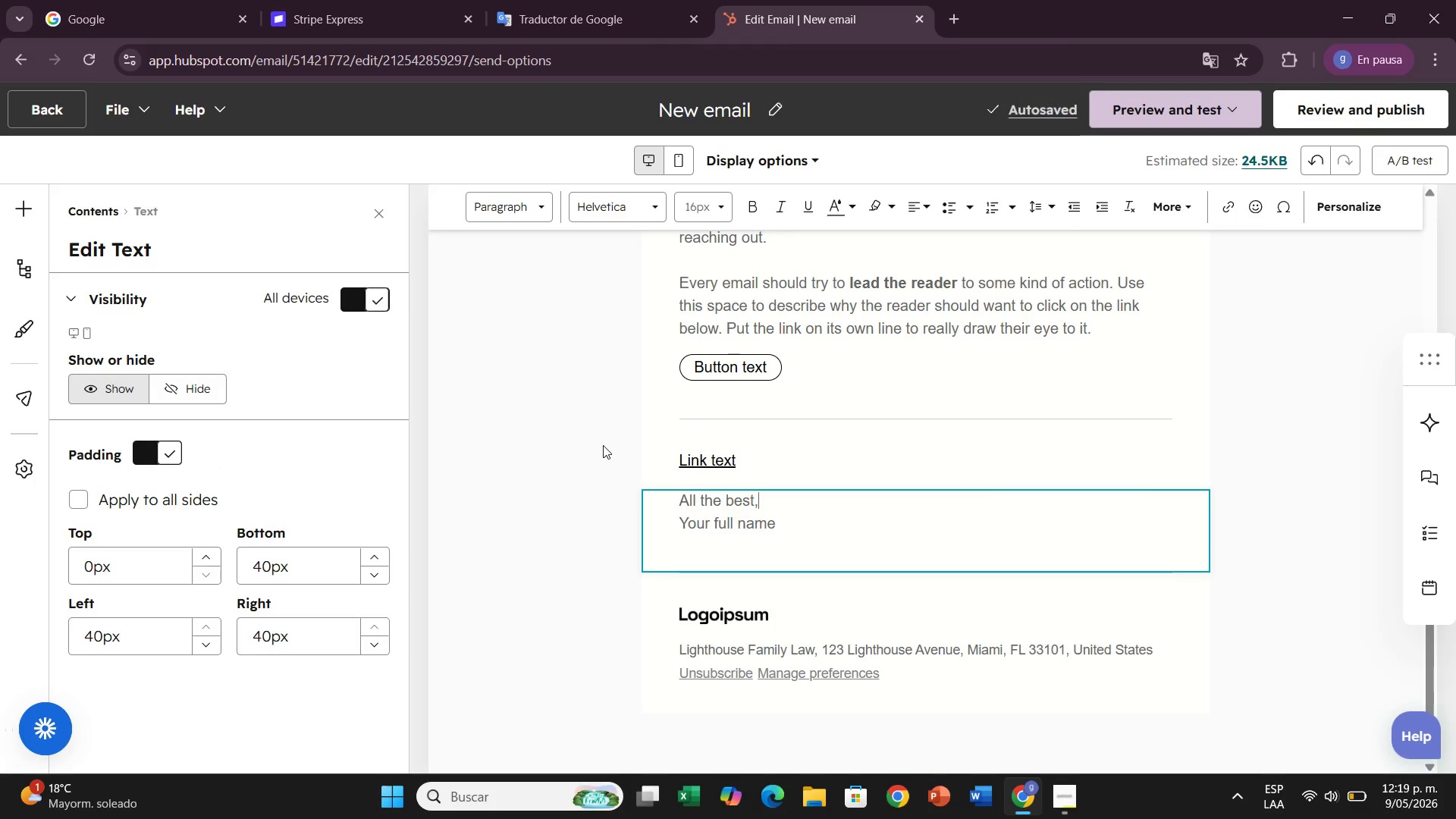 
left_click([650, 427])
 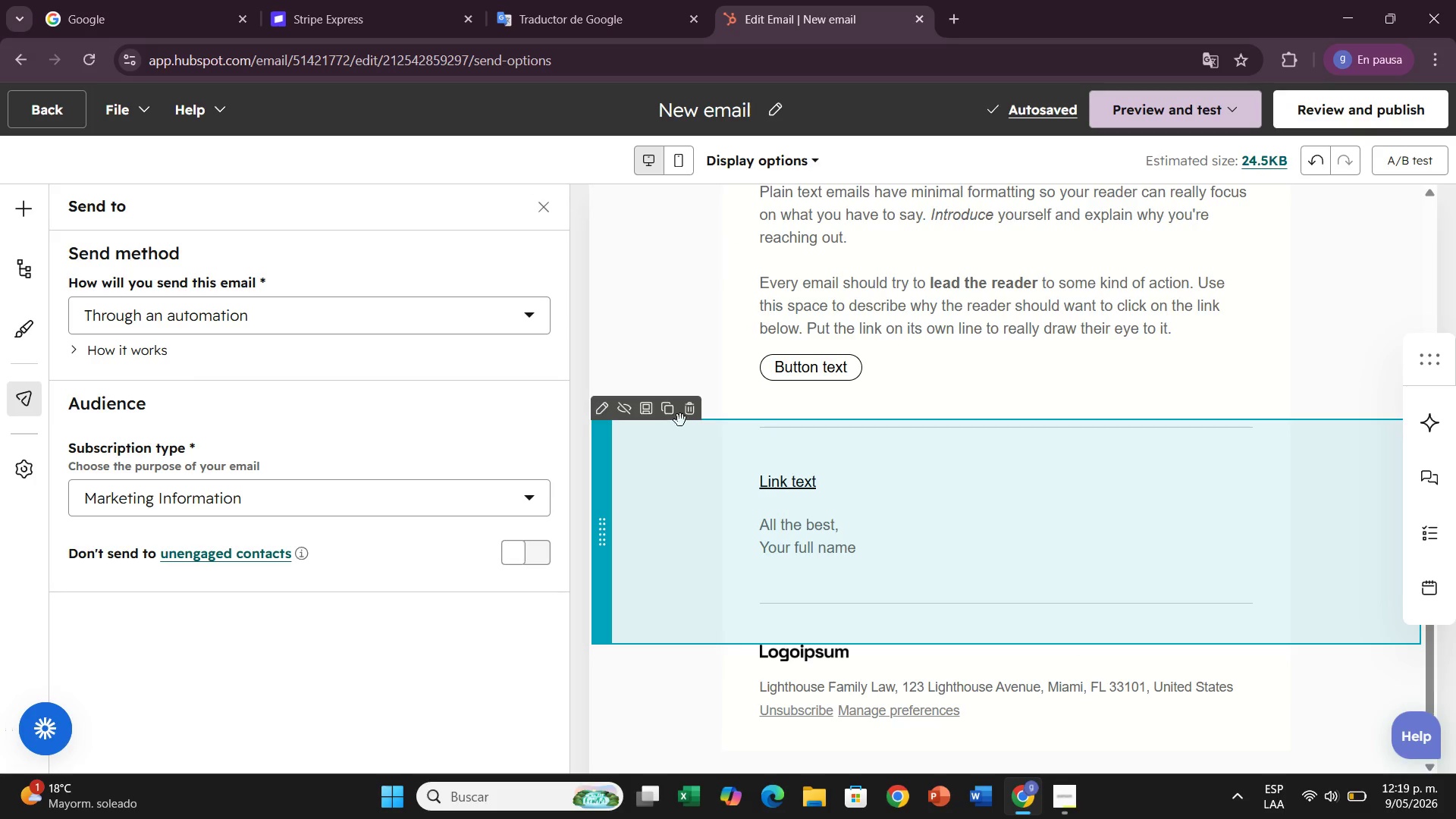 
left_click([689, 414])
 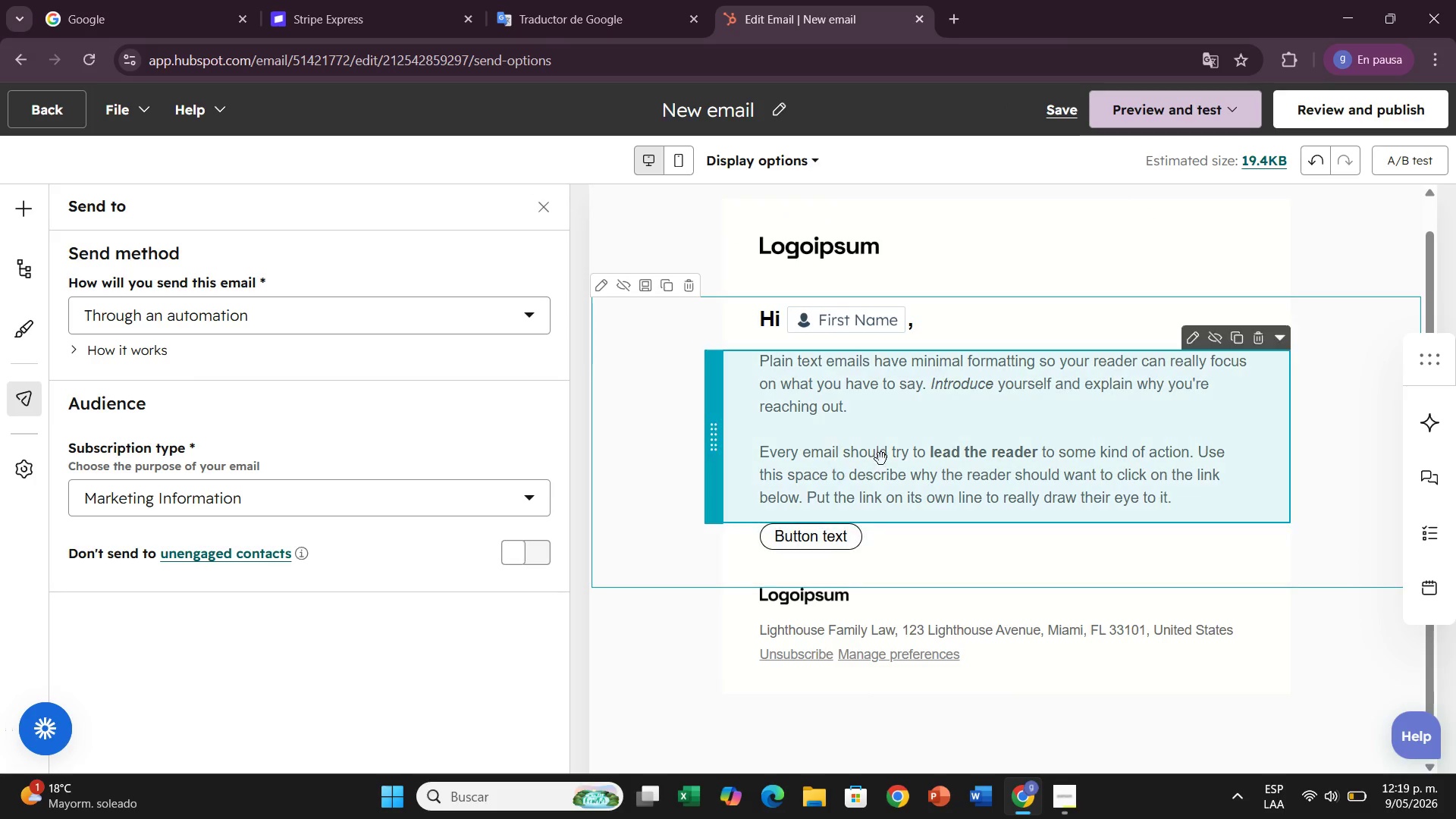 
left_click([997, 473])
 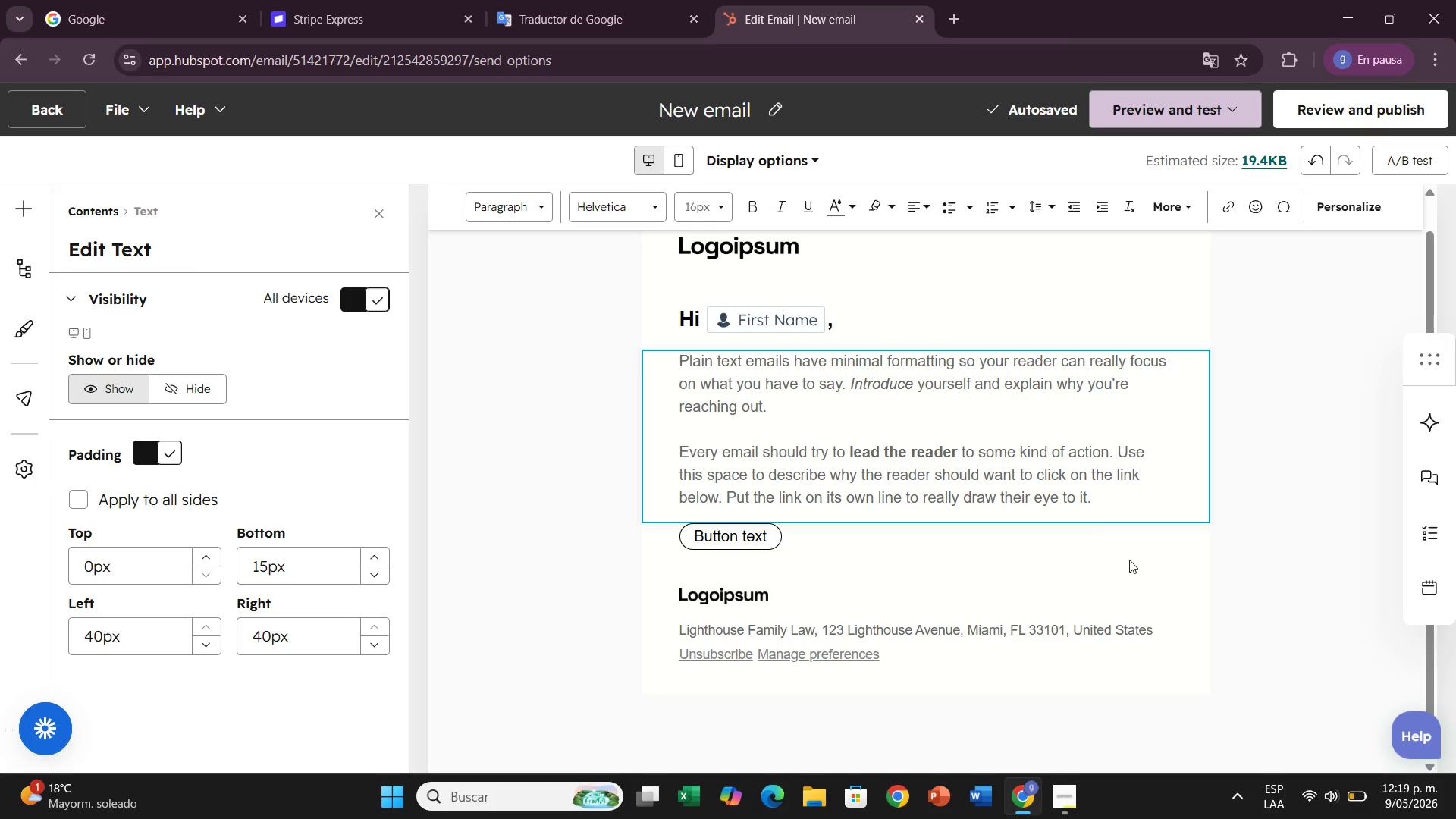 
left_click_drag(start_coordinate=[1087, 490], to_coordinate=[1037, 485])
 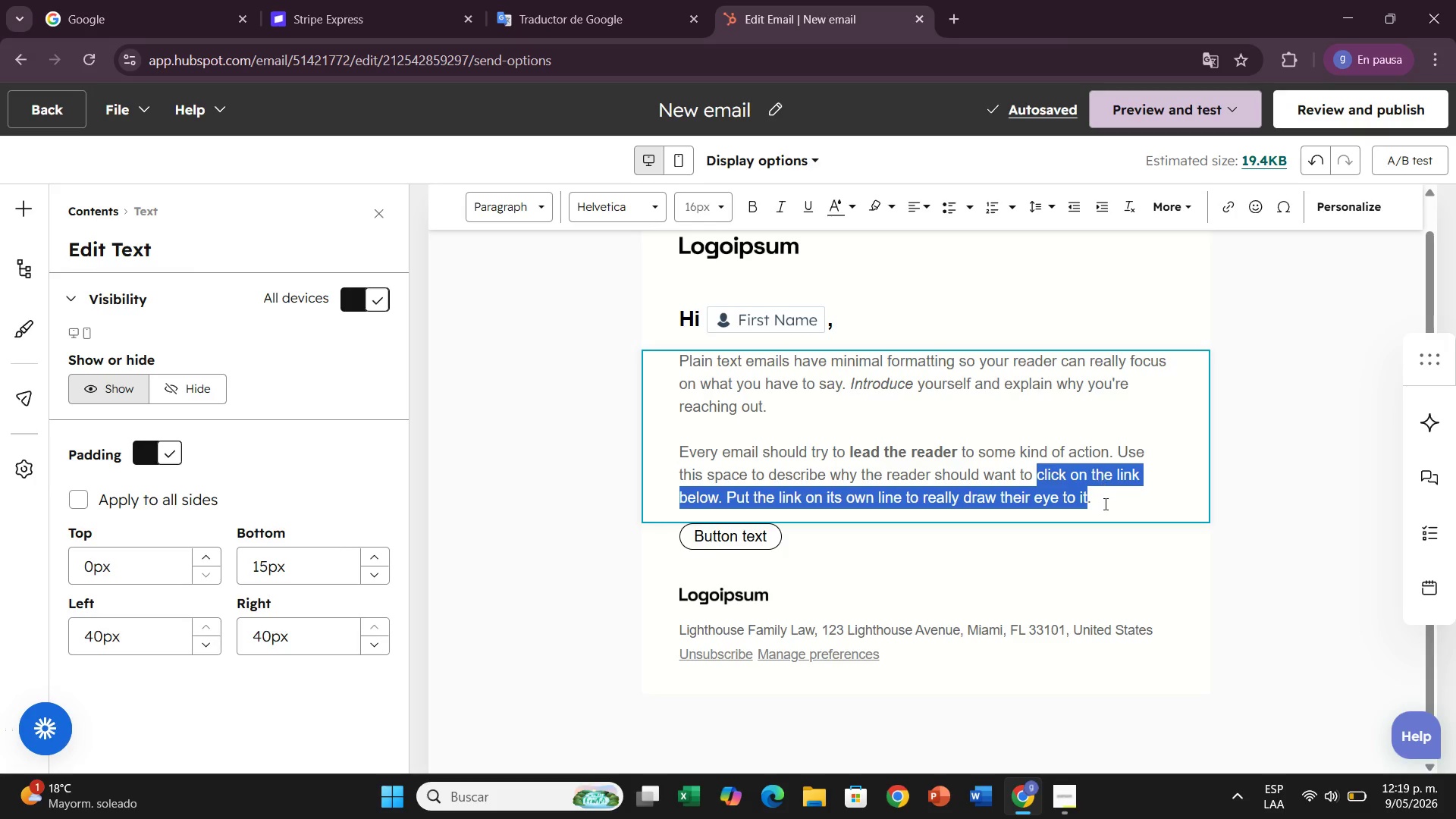 
left_click_drag(start_coordinate=[1104, 504], to_coordinate=[677, 334])
 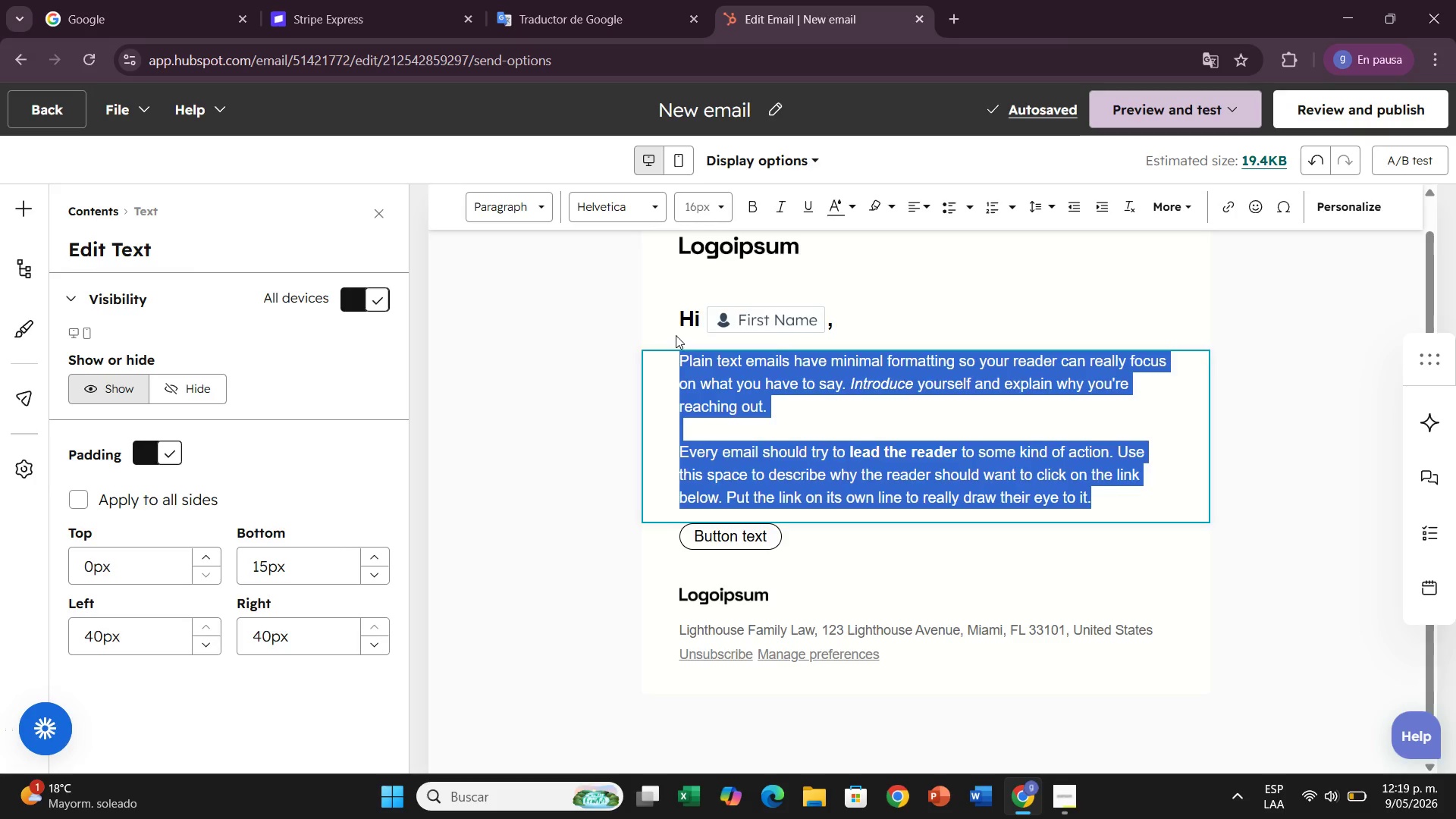 
key(Backspace)
type(It[s been 30 days )
 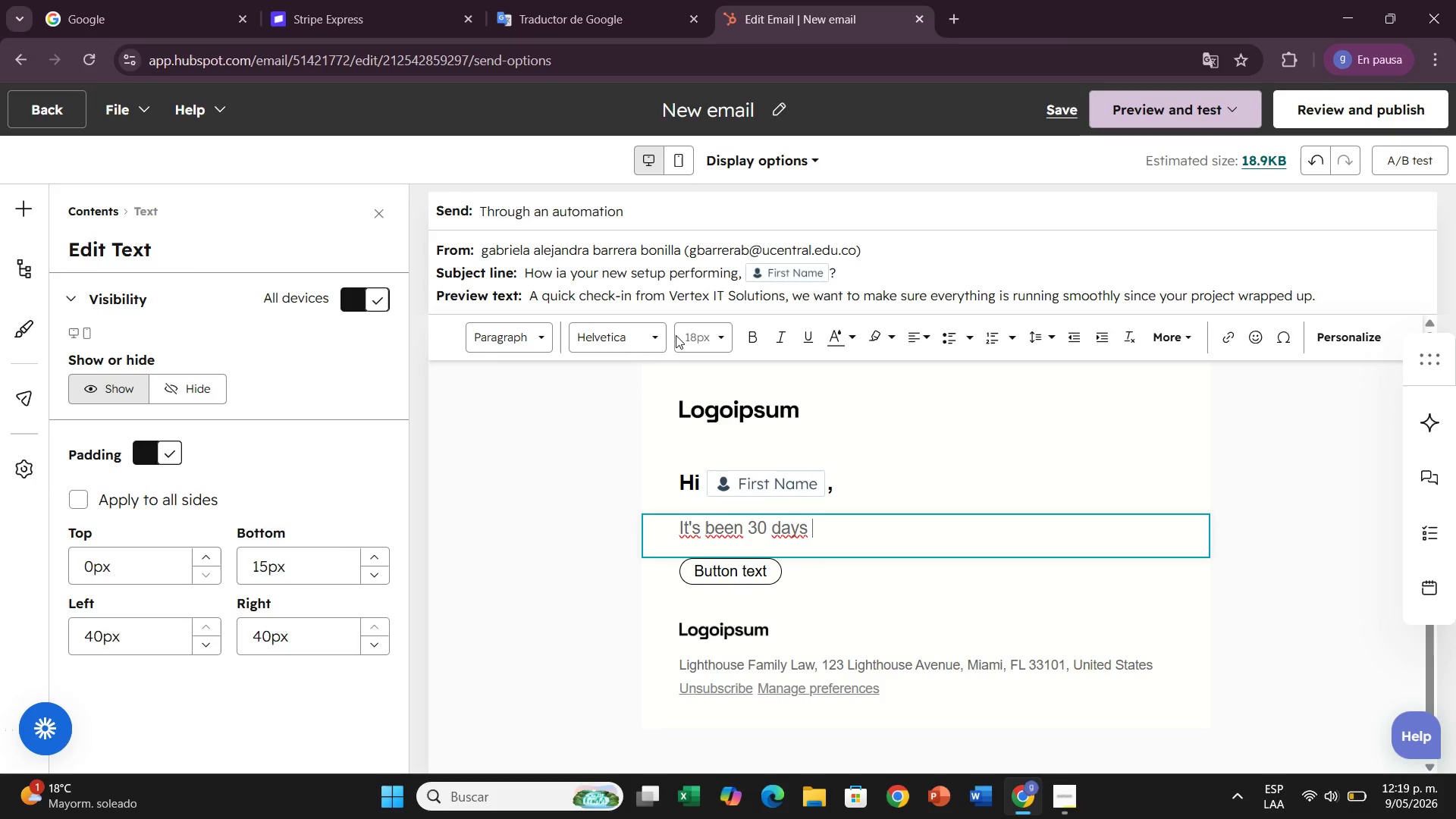 
type(since we completed your )
 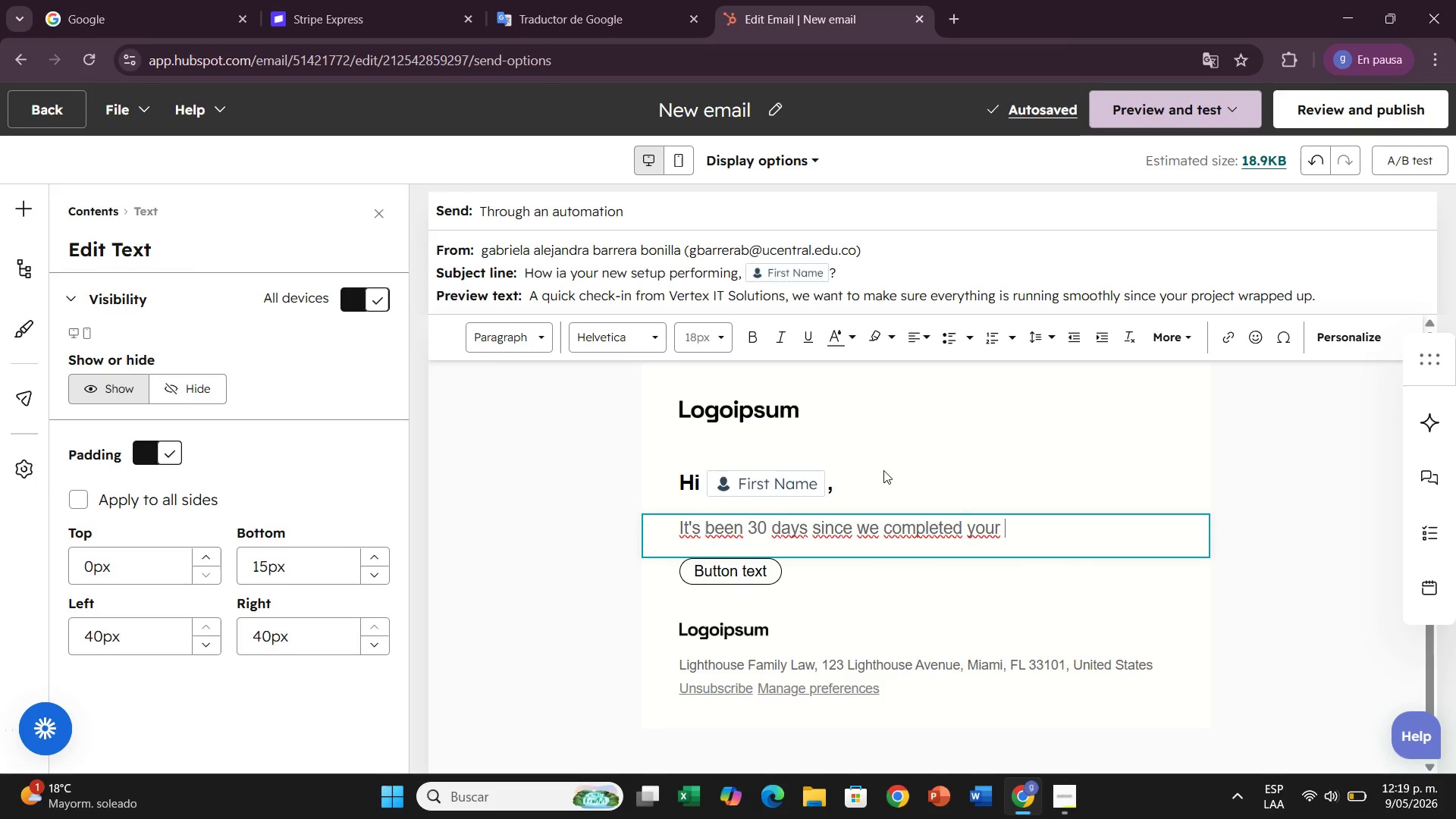 
wait(5.7)
 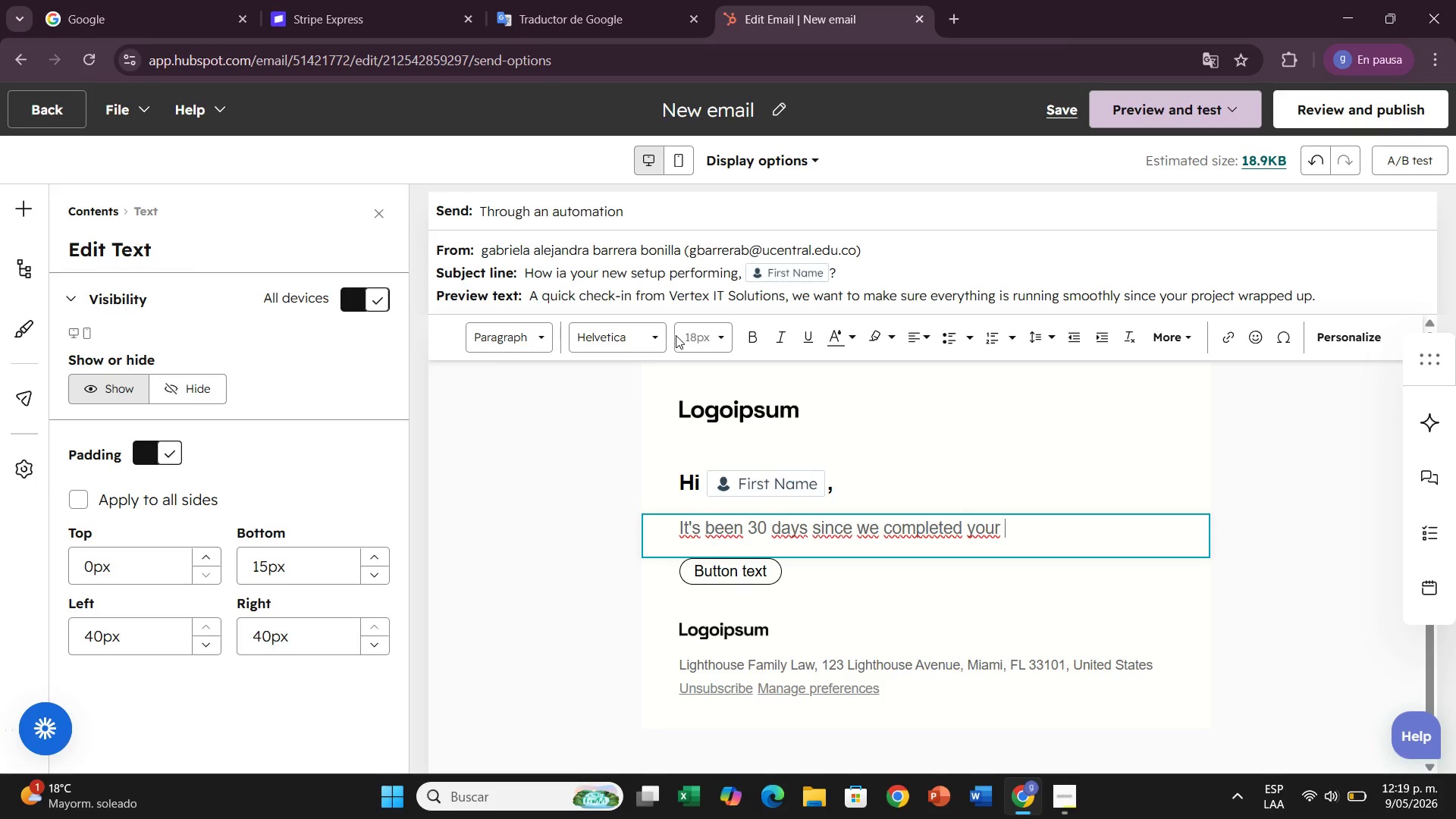 
double_click([1323, 341])
 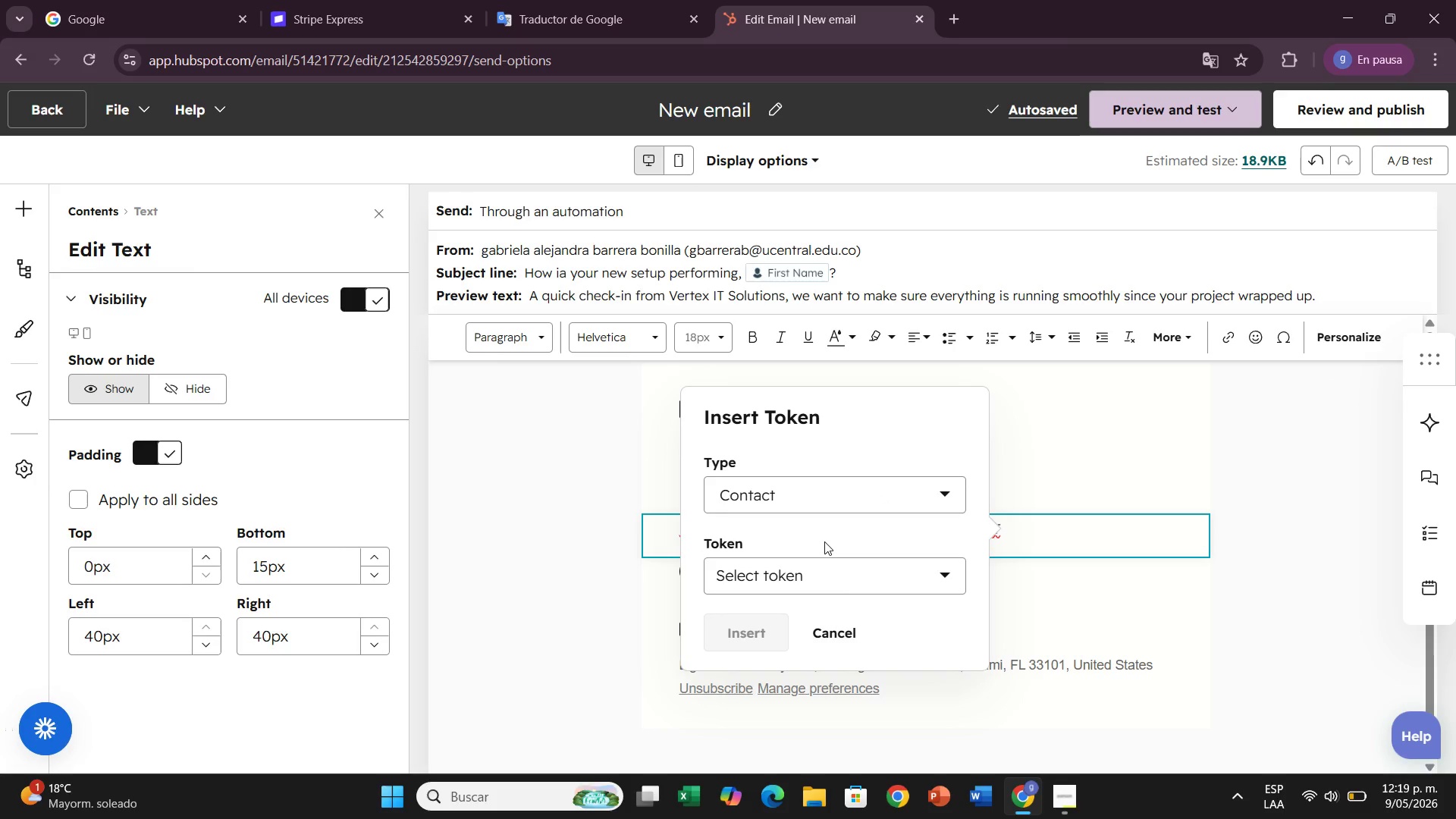 
left_click([836, 576])
 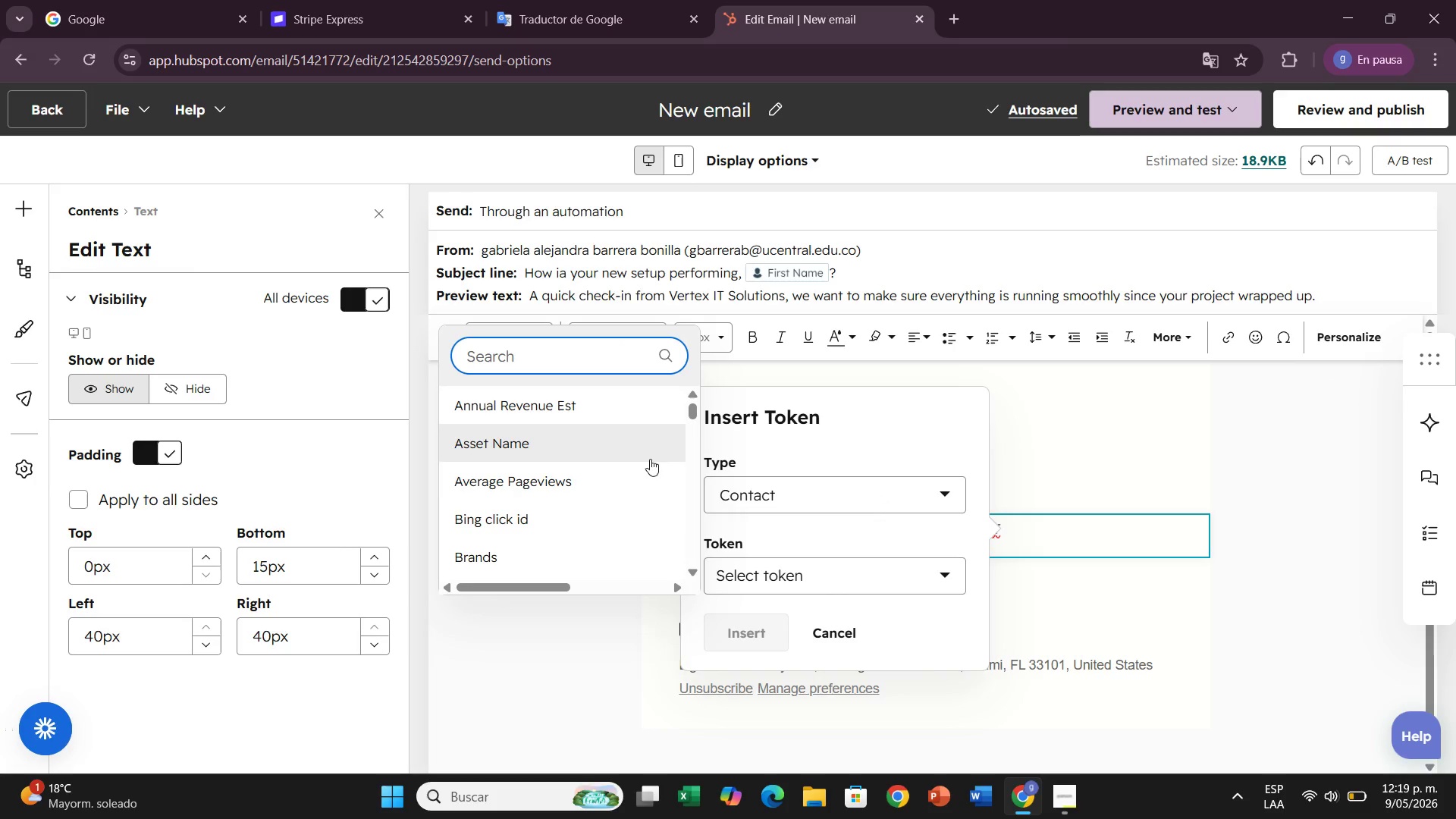 
type(servi)
 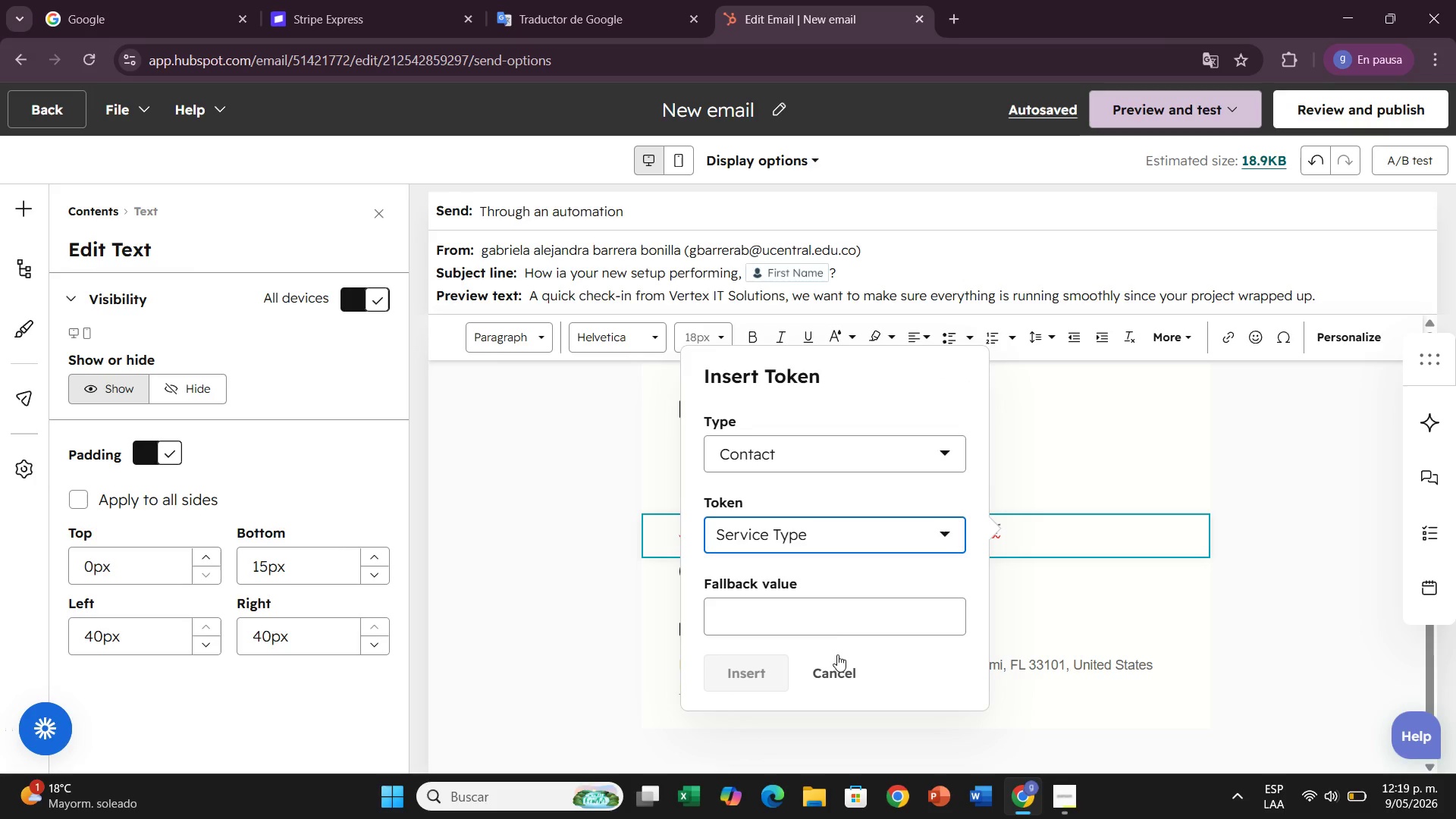 
left_click([833, 624])
 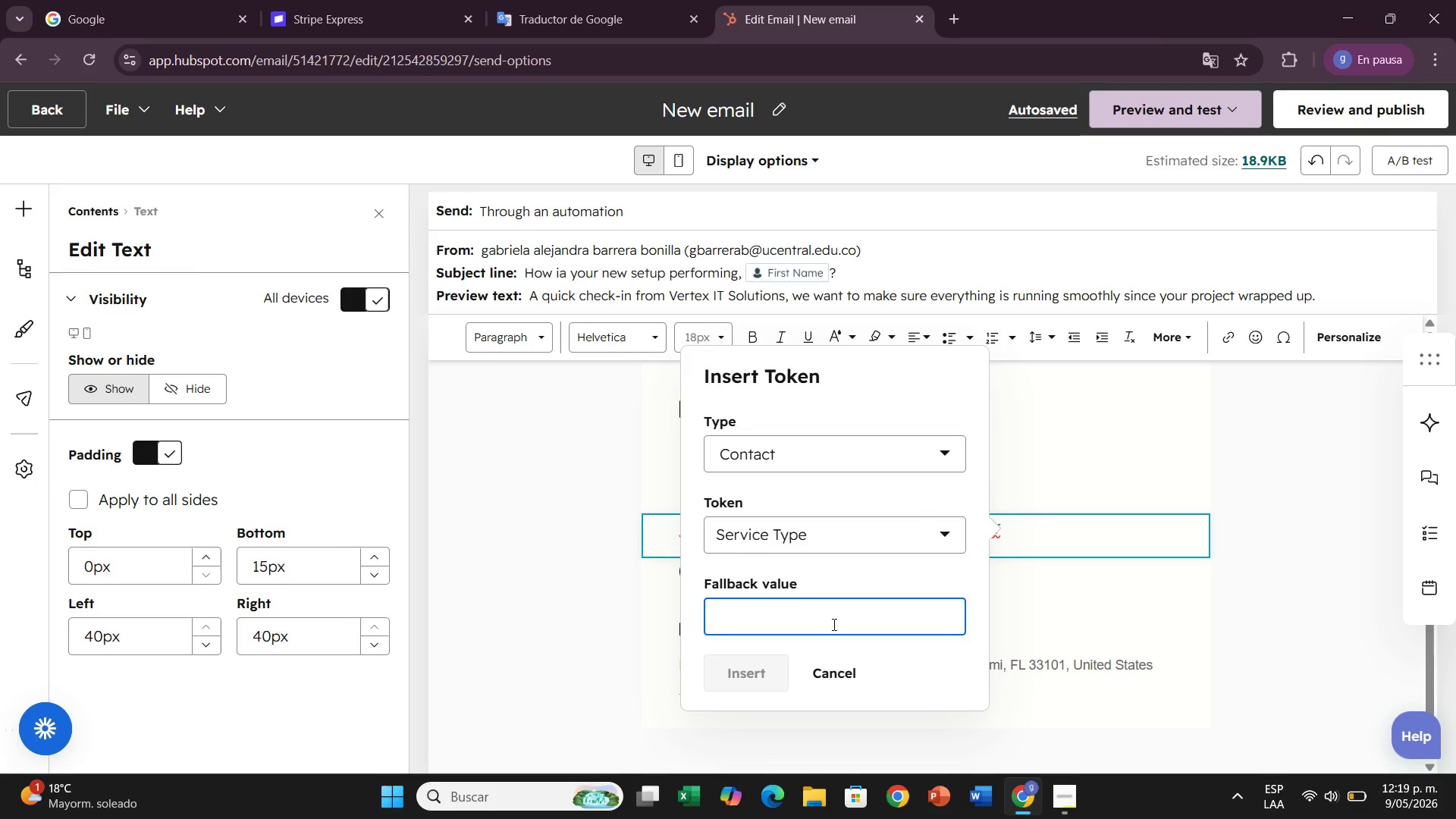 
key(CapsLock)
 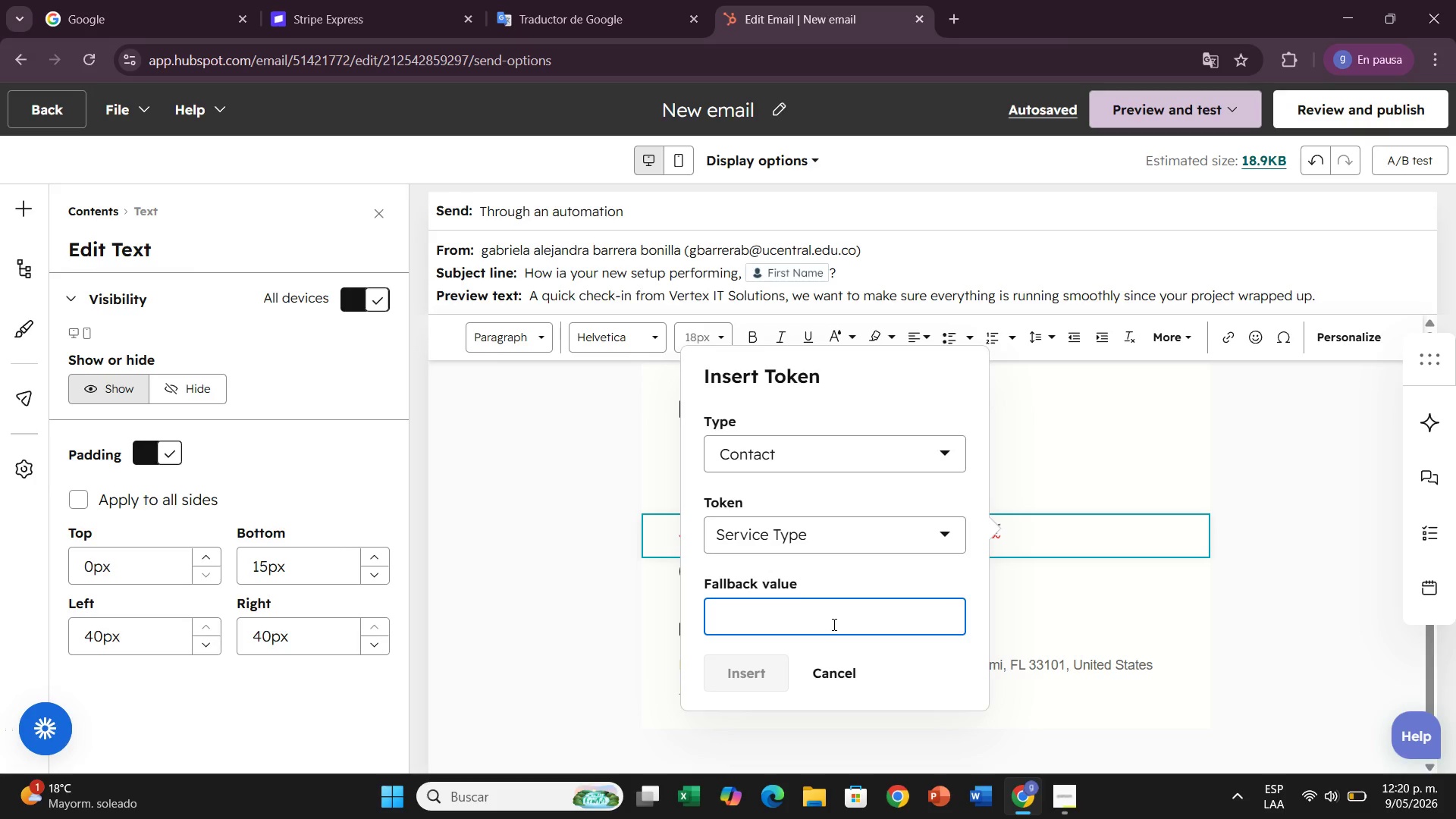 
wait(18.73)
 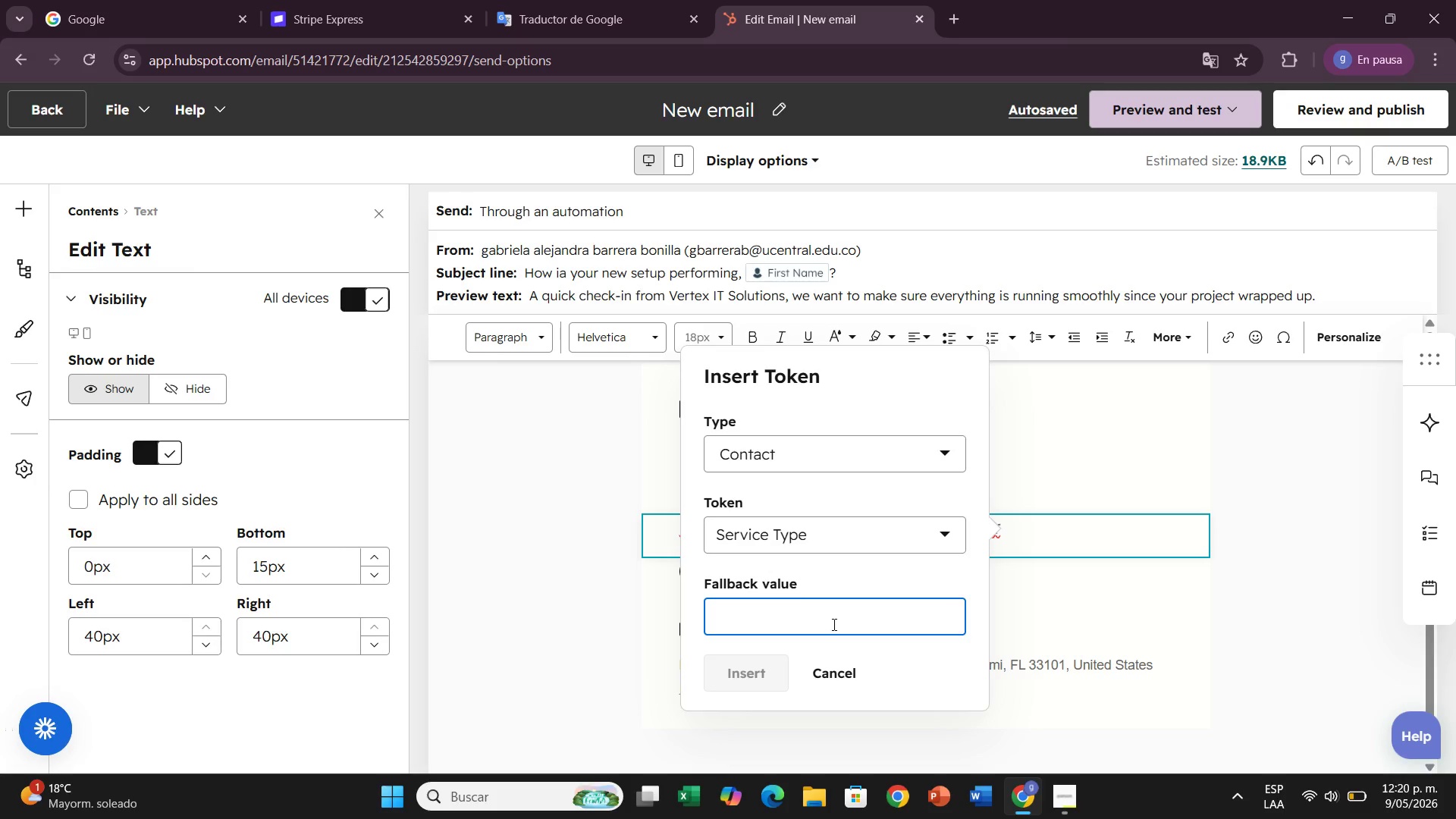 
type(Y)
key(Backspace)
type(your recetm)
key(Backspace)
key(Backspace)
type(nt project)
 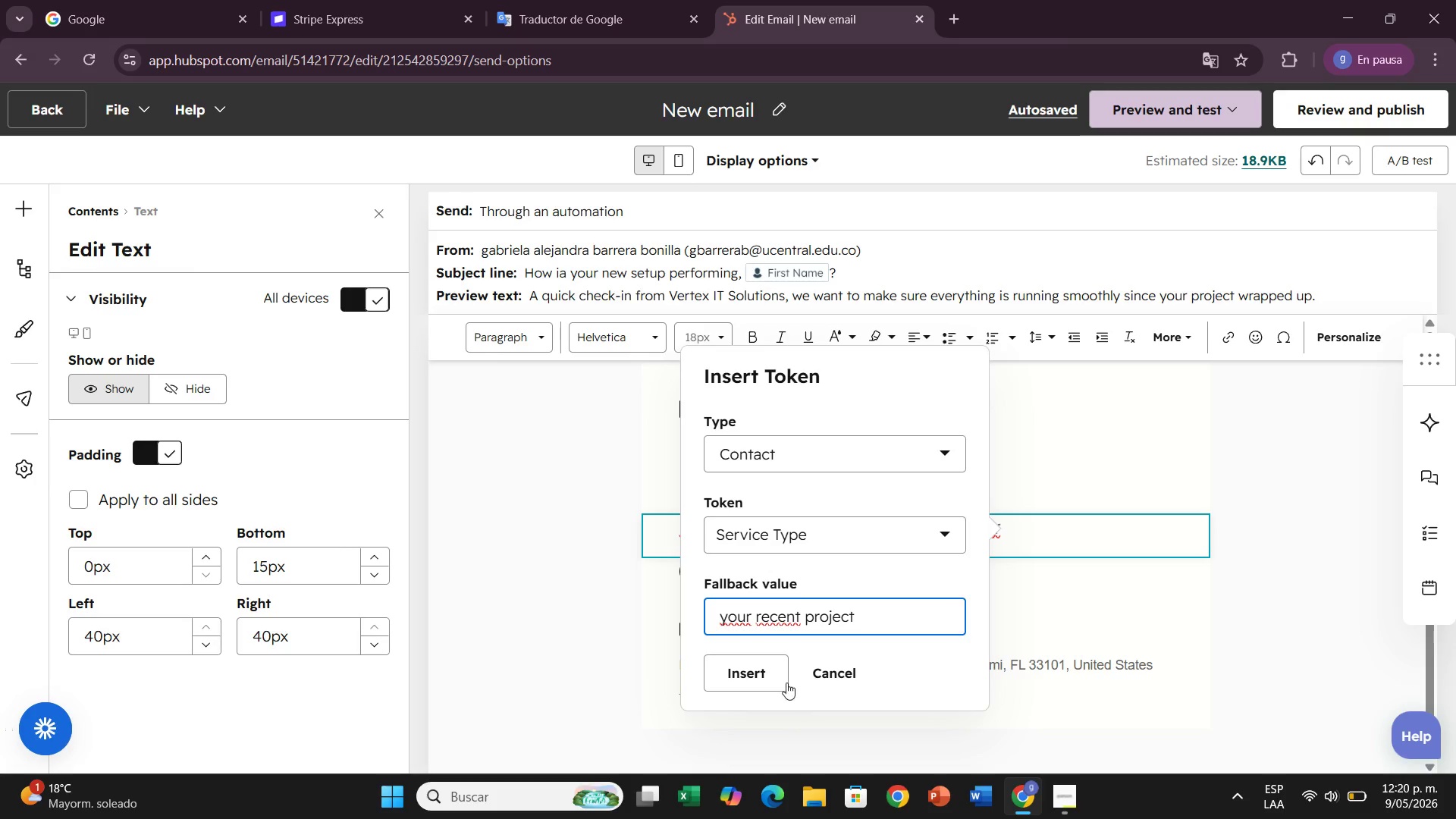 
left_click([766, 665])
 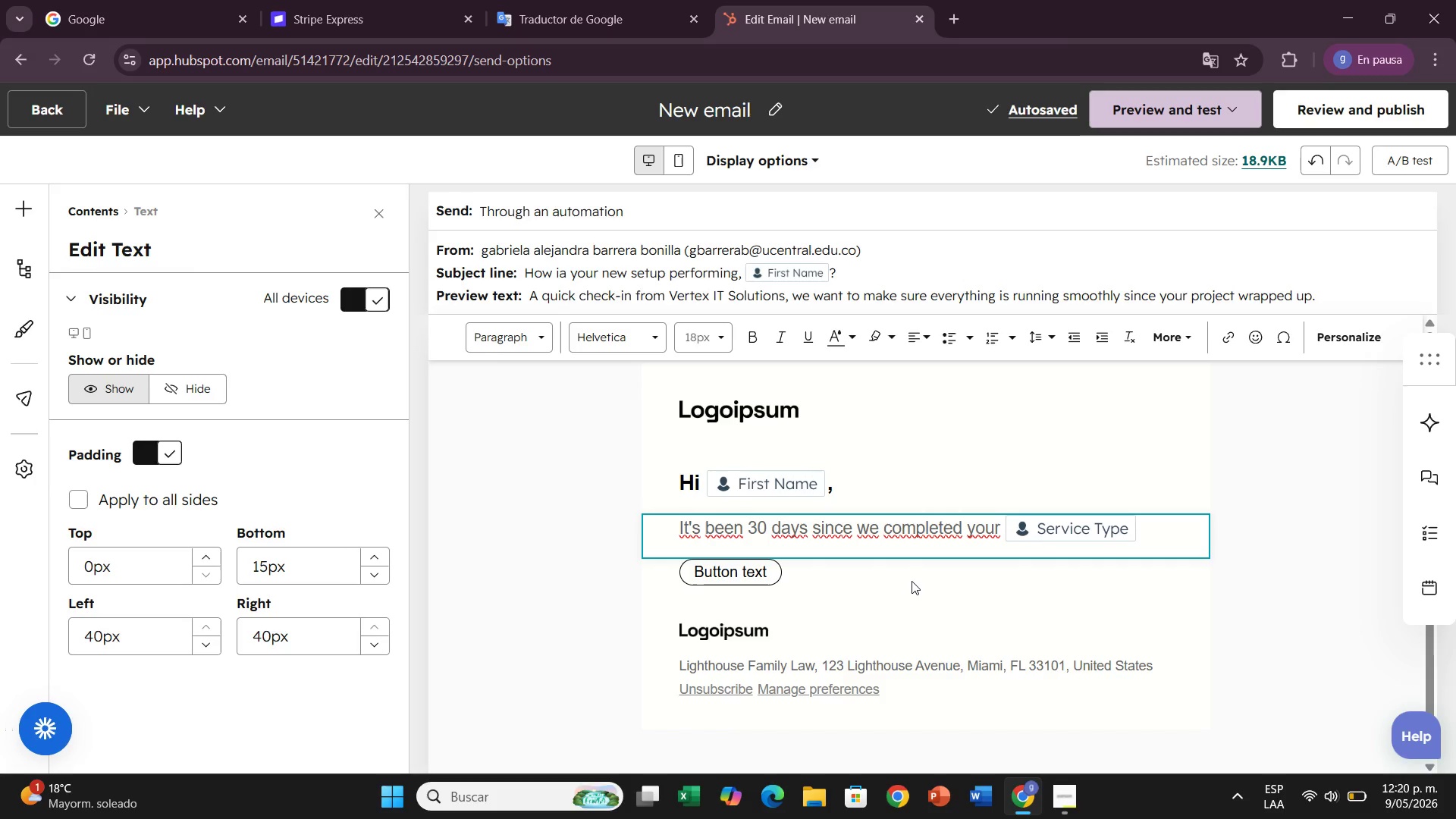 
wait(9.22)
 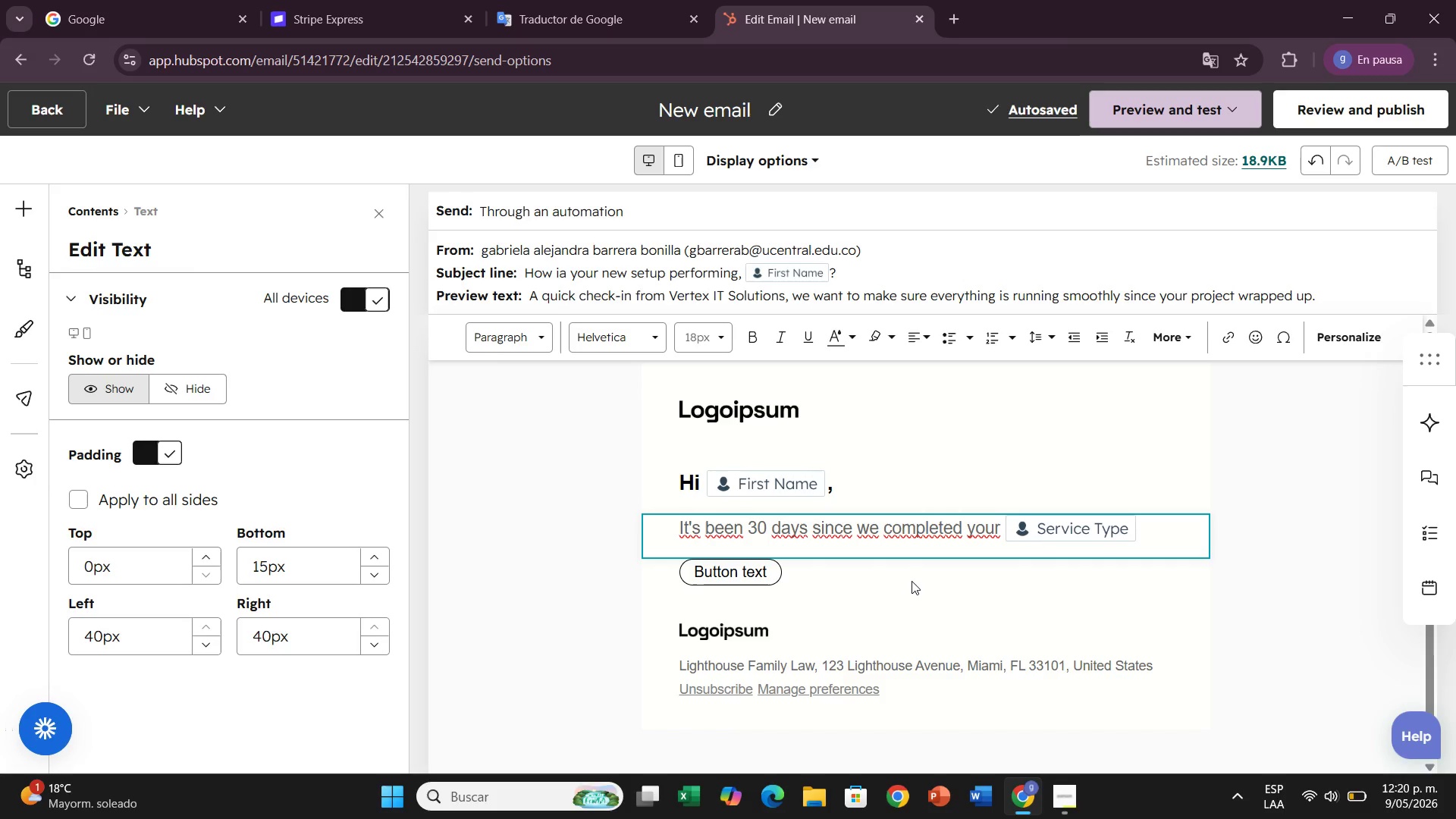 
key(Space)
 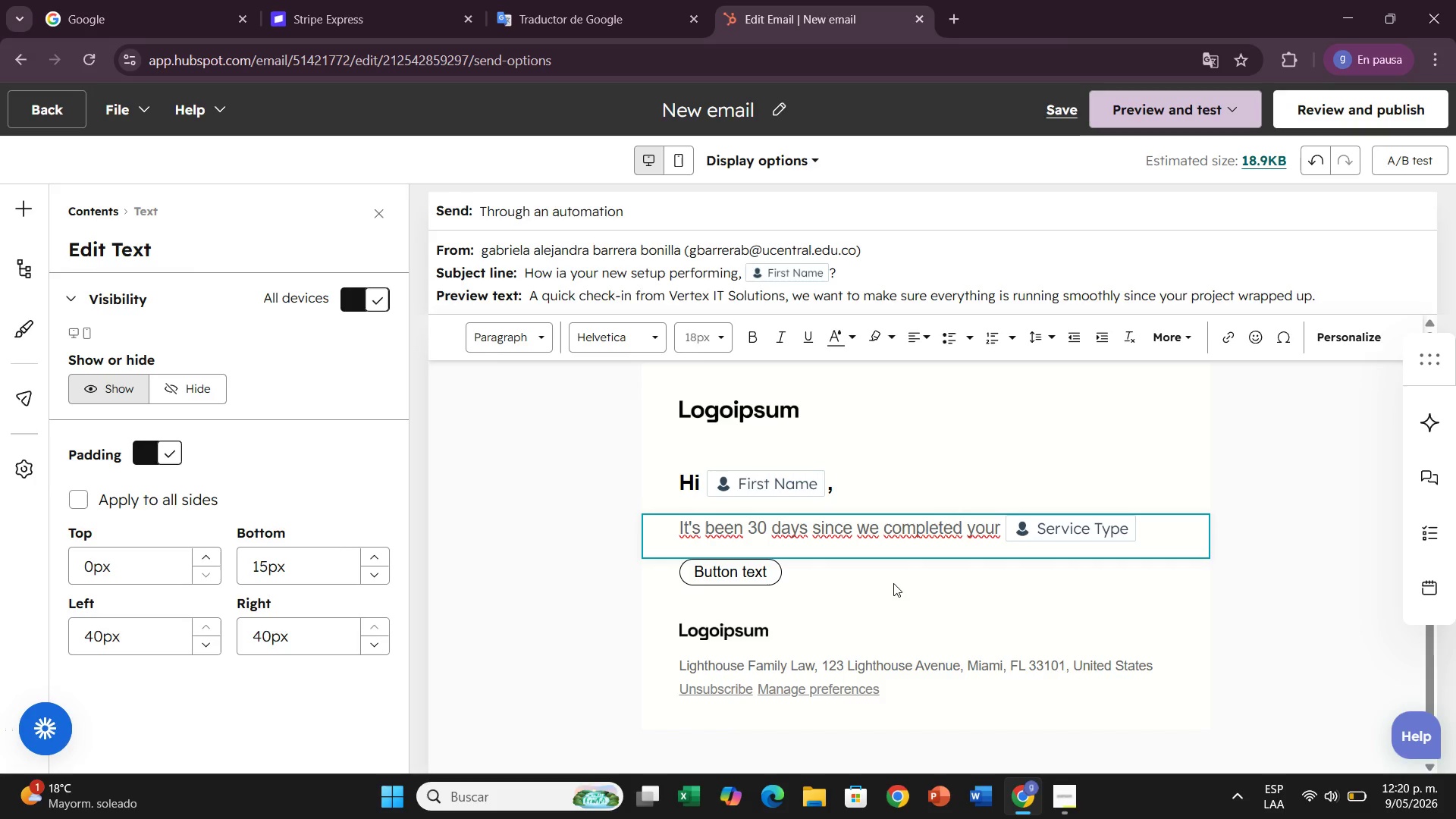 
type(project at )
 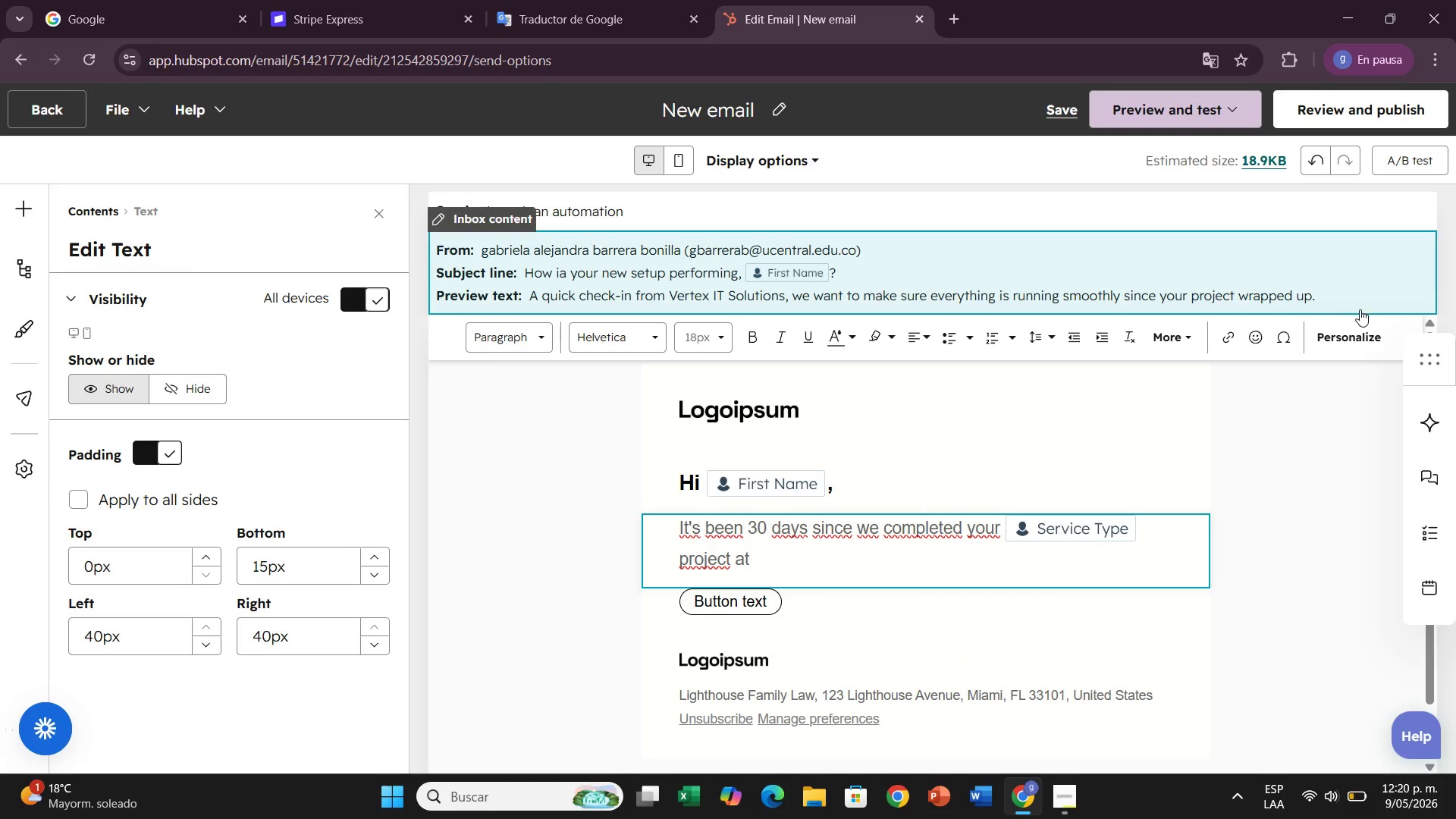 
left_click([1354, 350])
 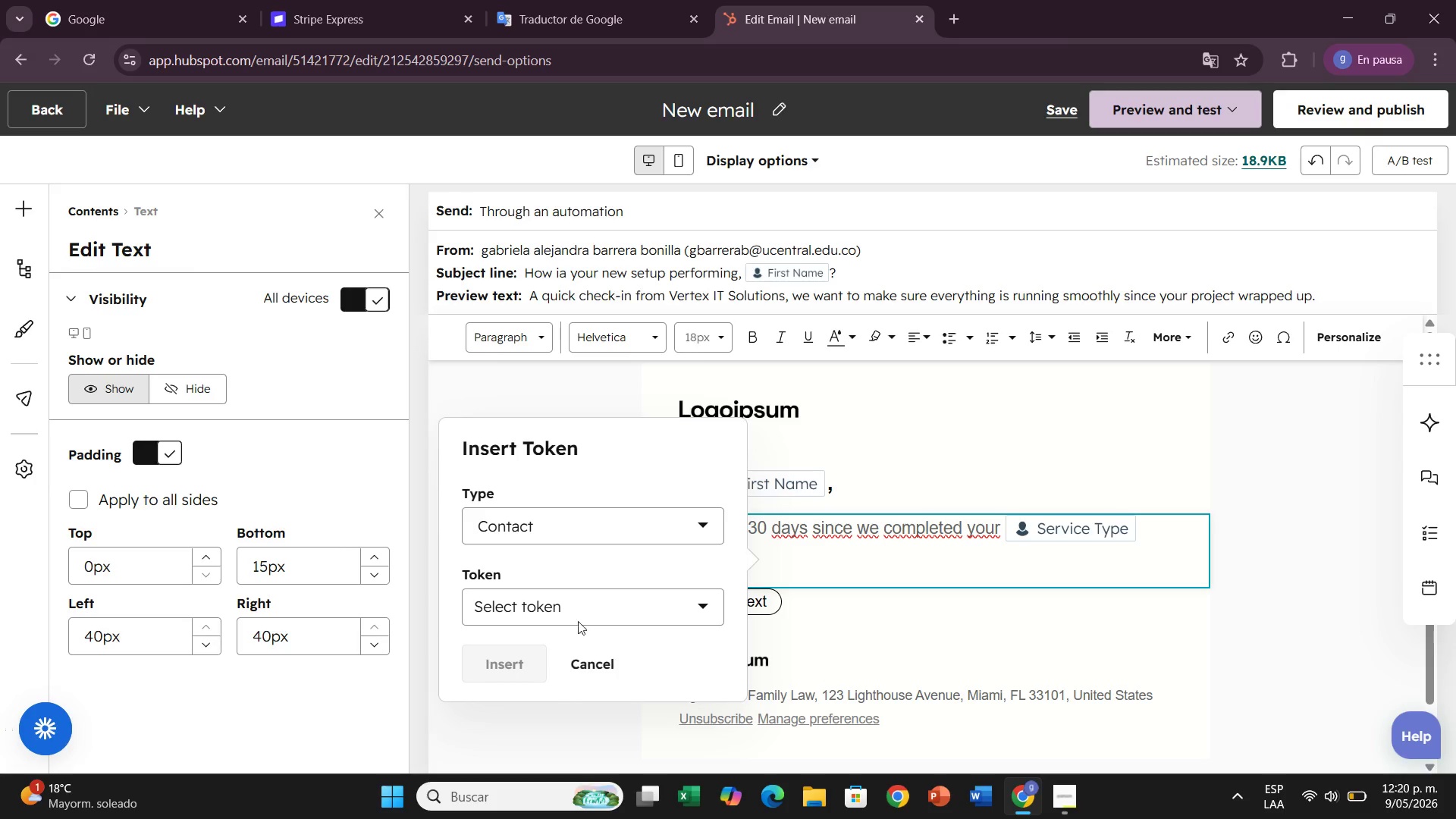 
left_click([591, 596])
 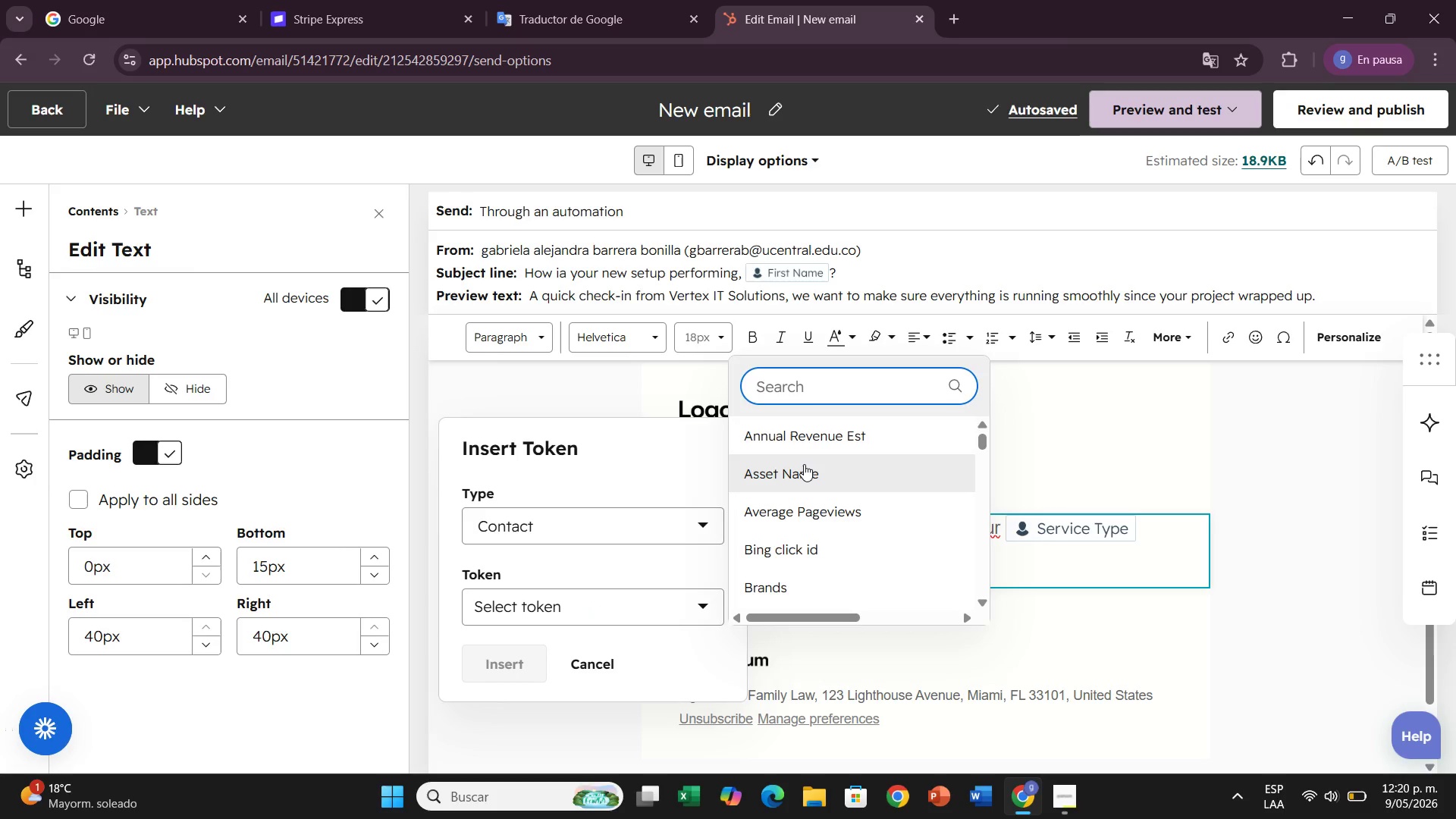 
type(comp)
 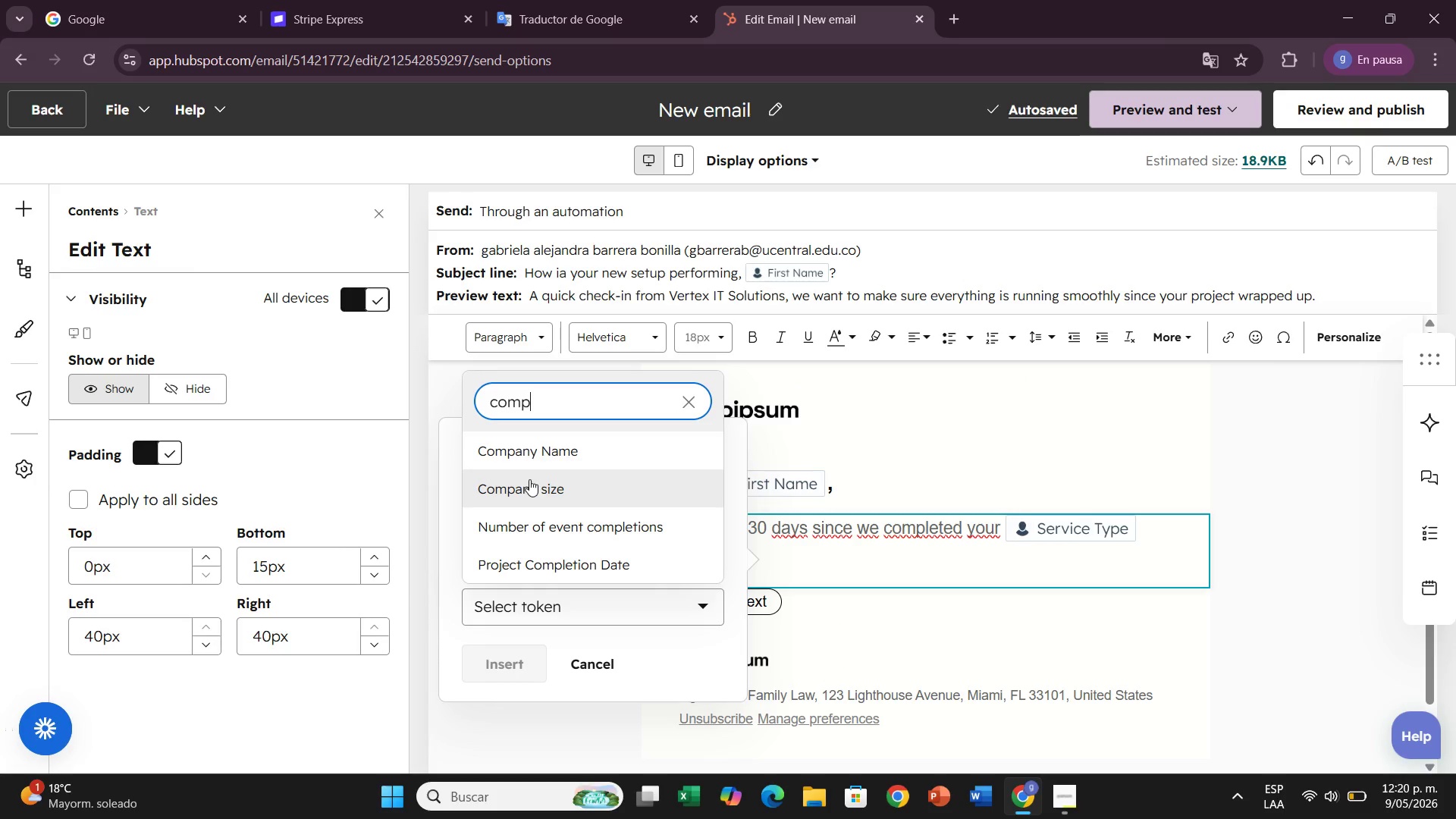 
left_click([538, 431])
 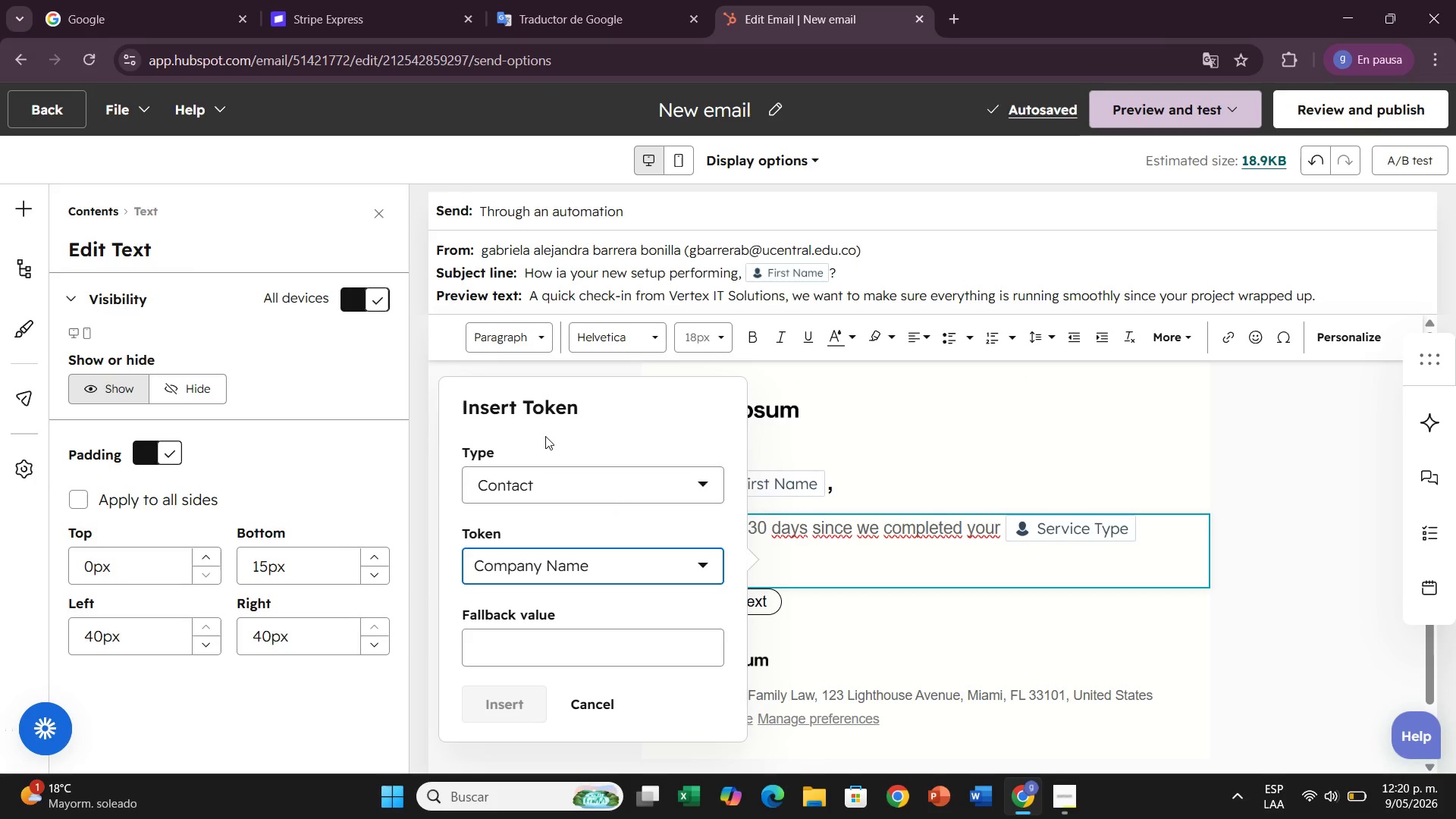 
left_click([545, 436])
 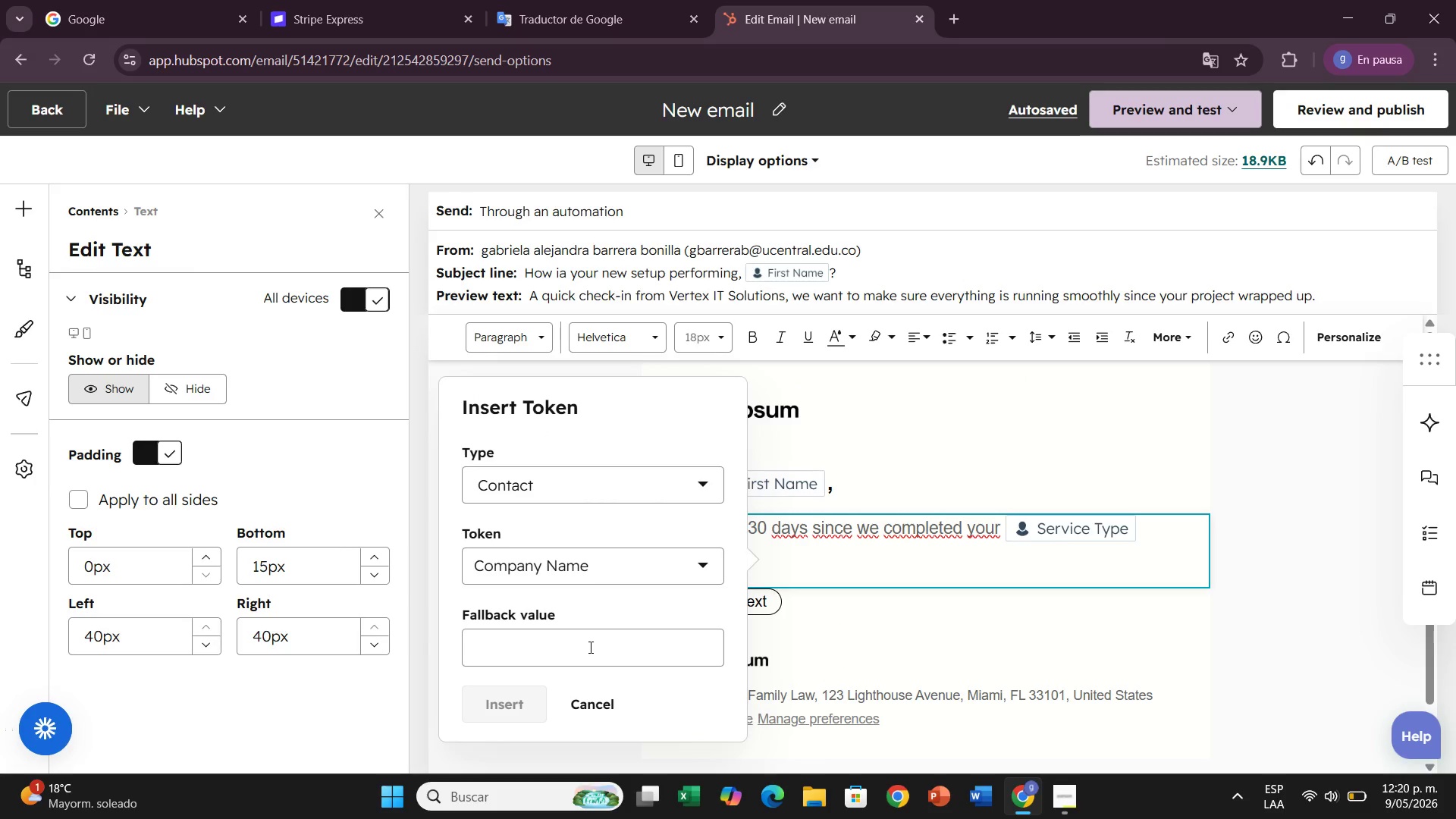 
left_click([589, 647])
 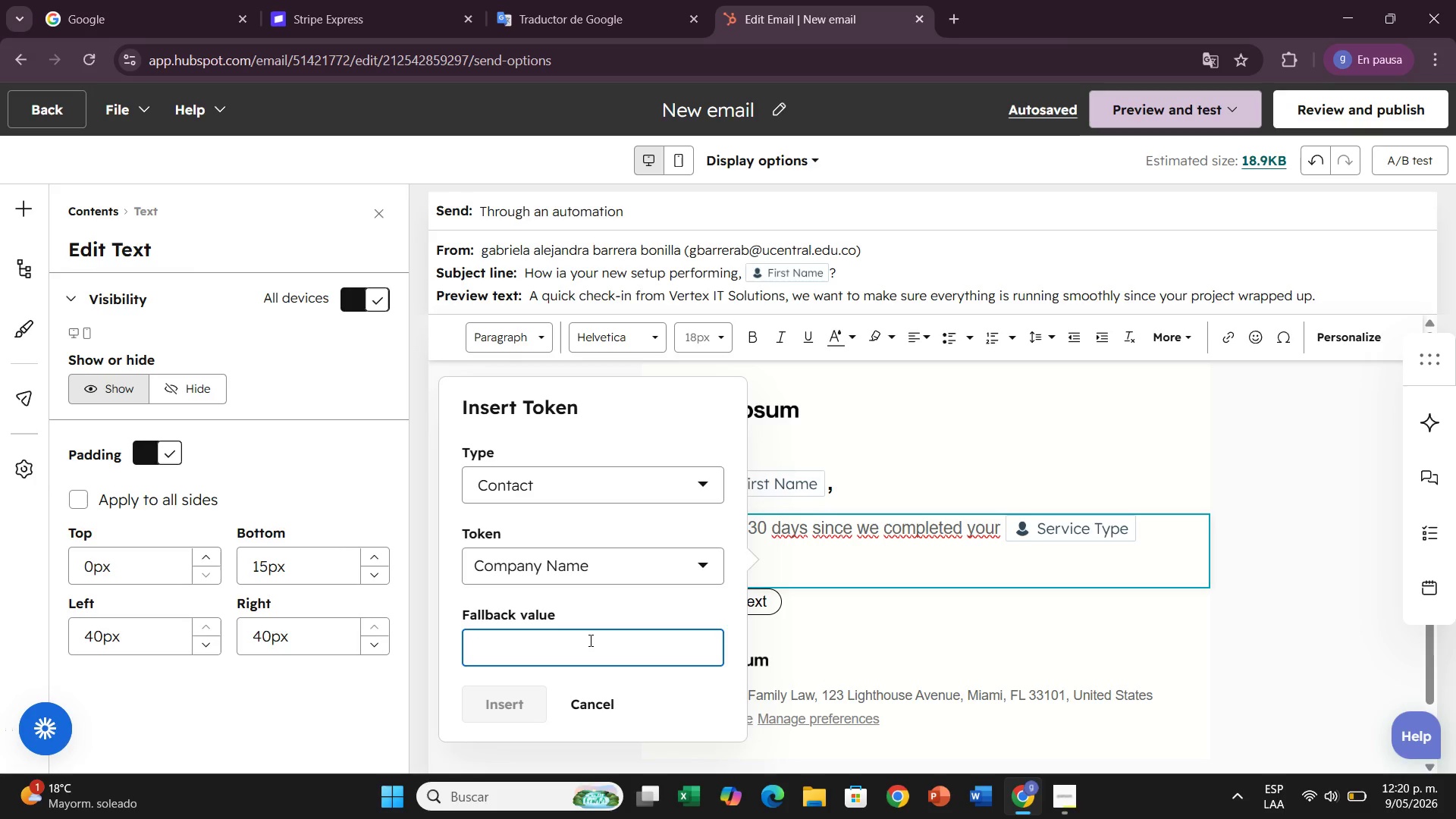 
type(your organization)
 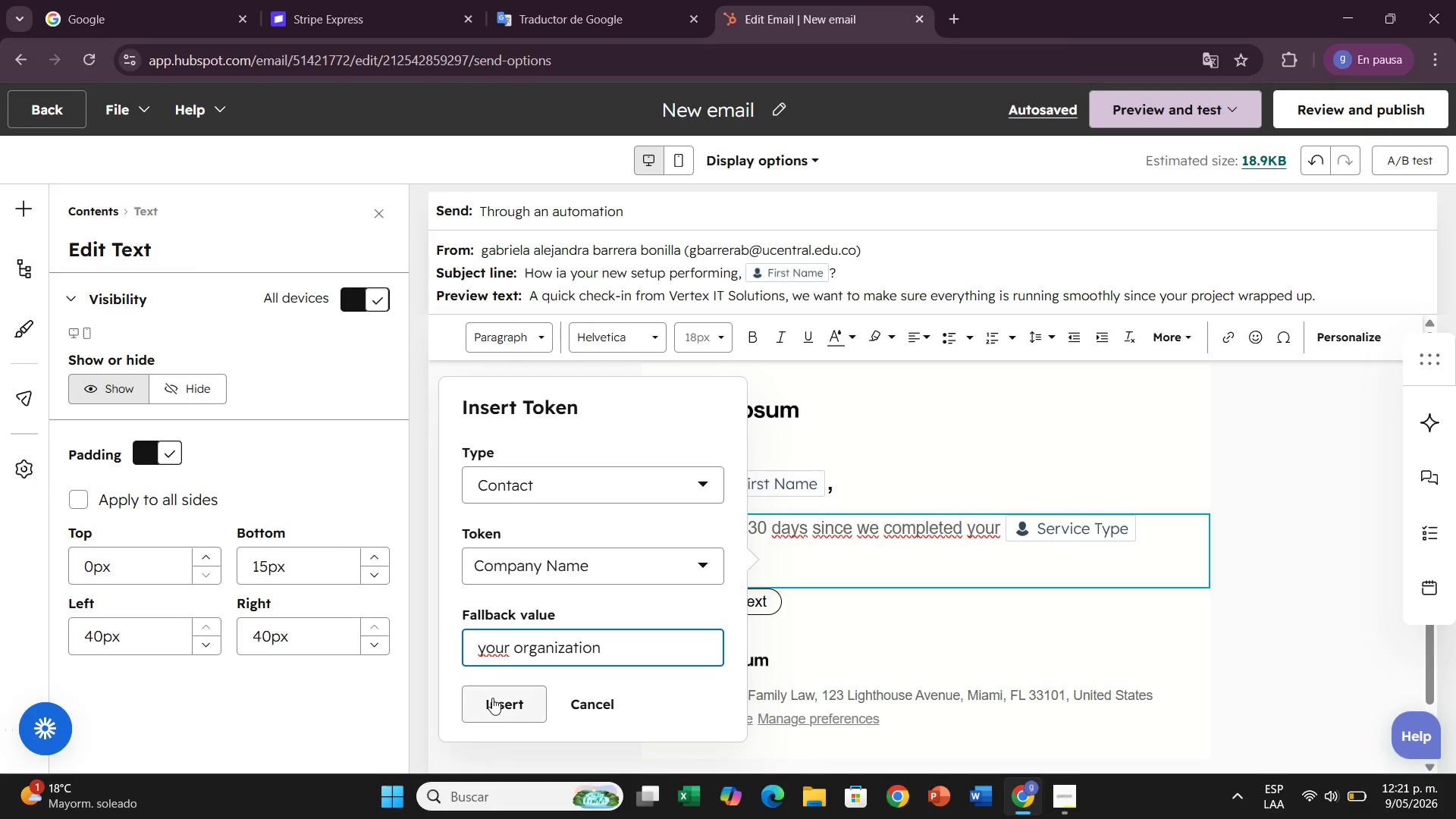 
left_click([491, 704])
 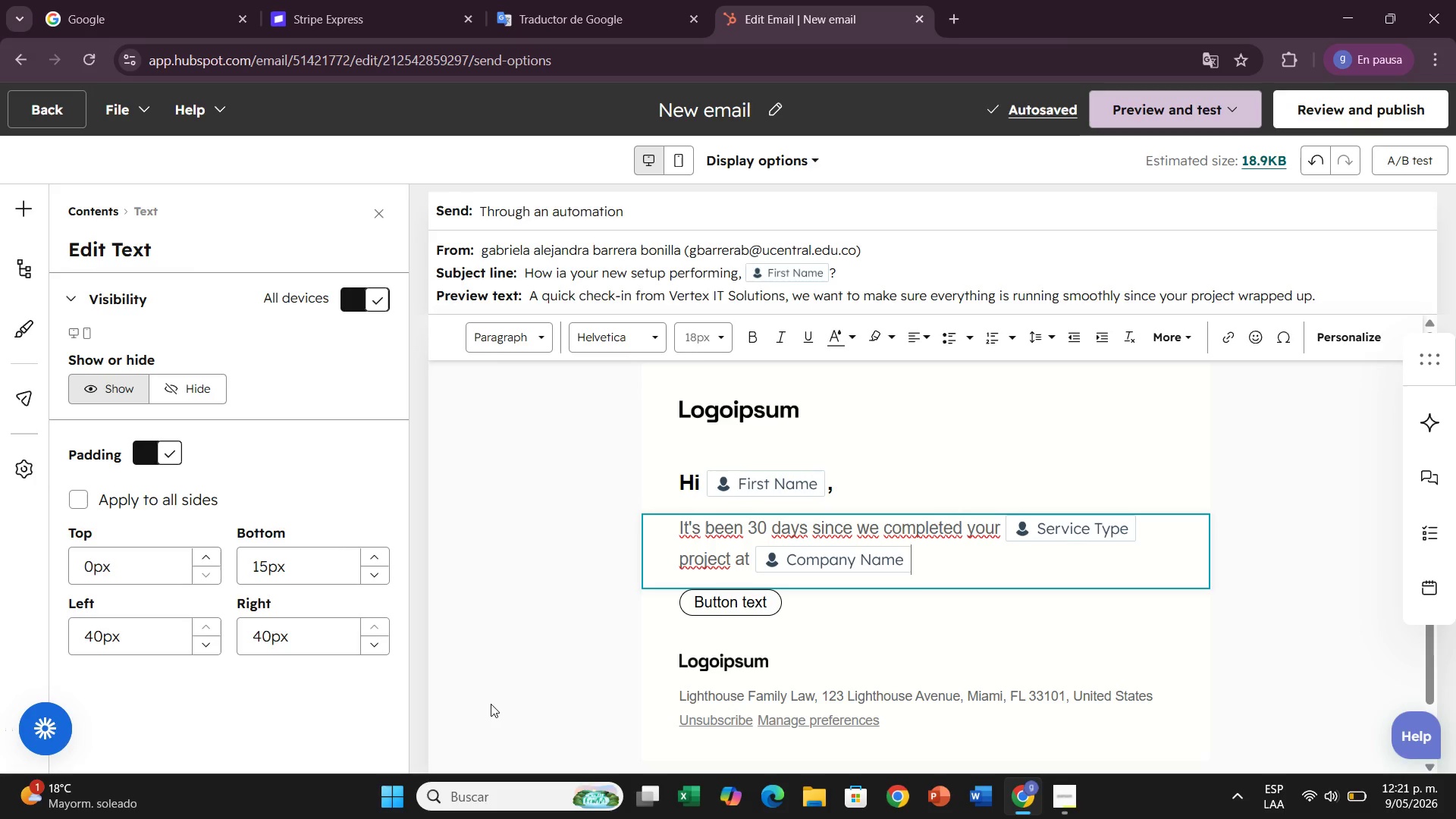 
wait(7.69)
 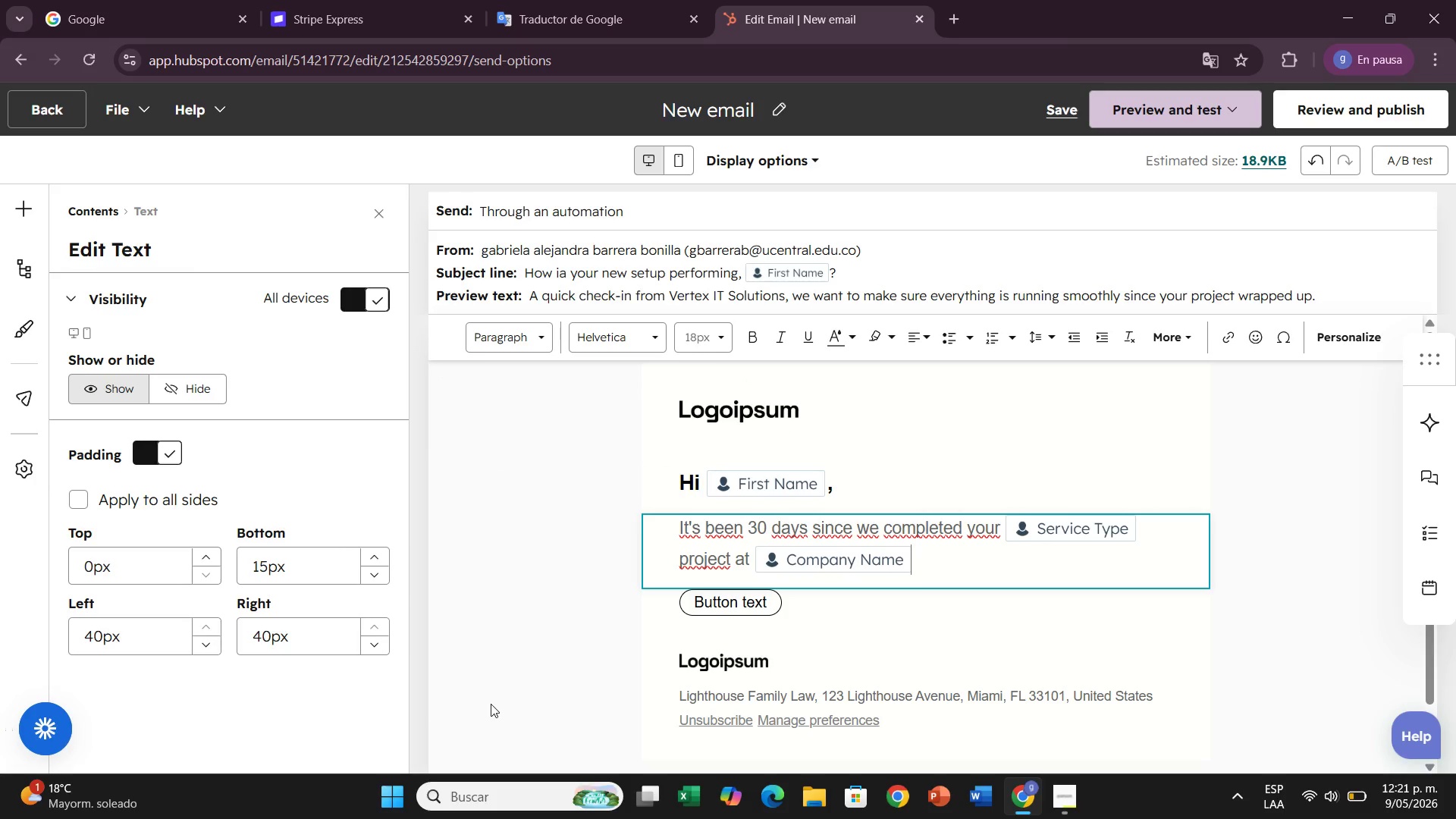 
type(, and we wanted to check in)
 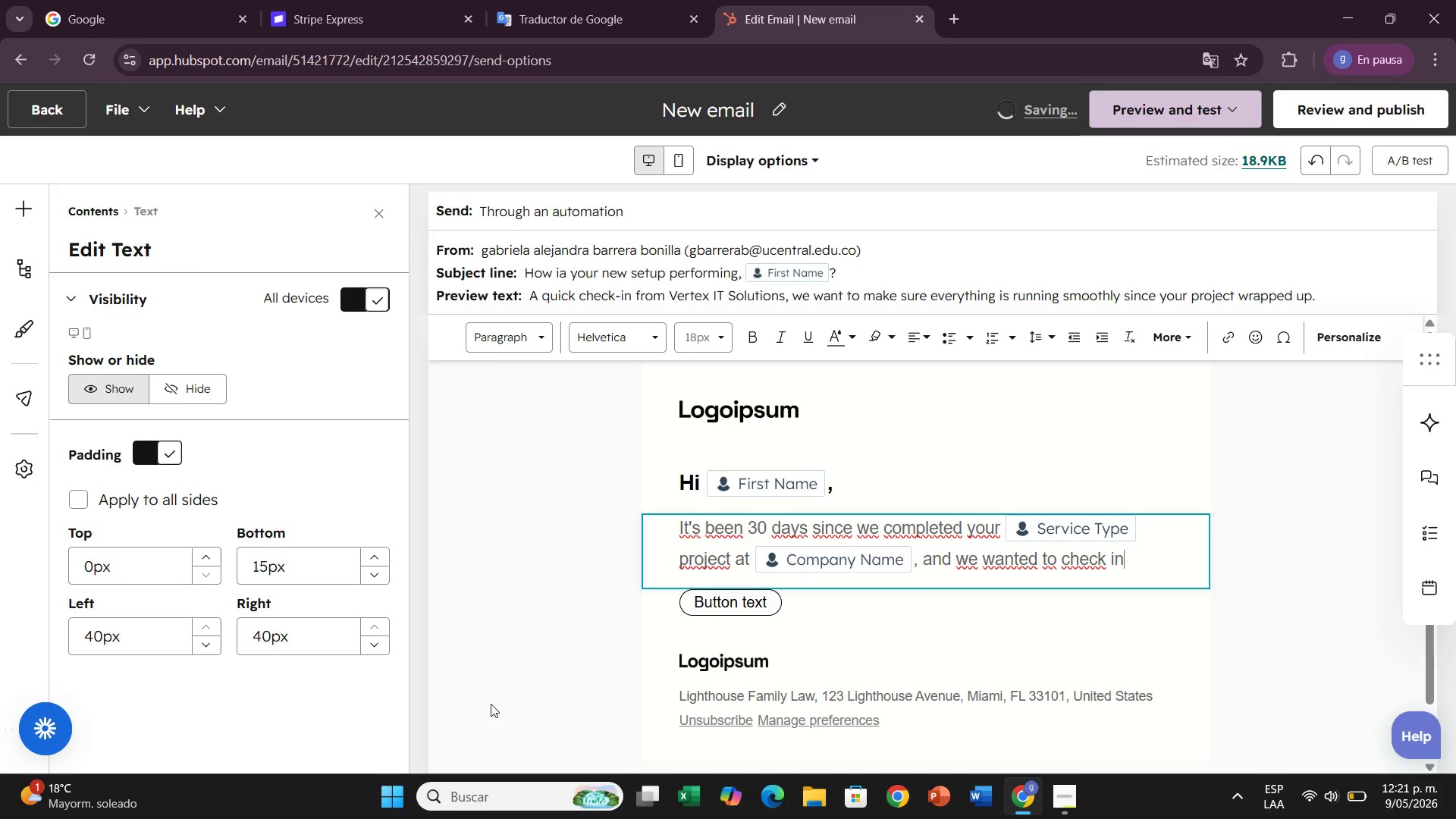 
key(Period)
 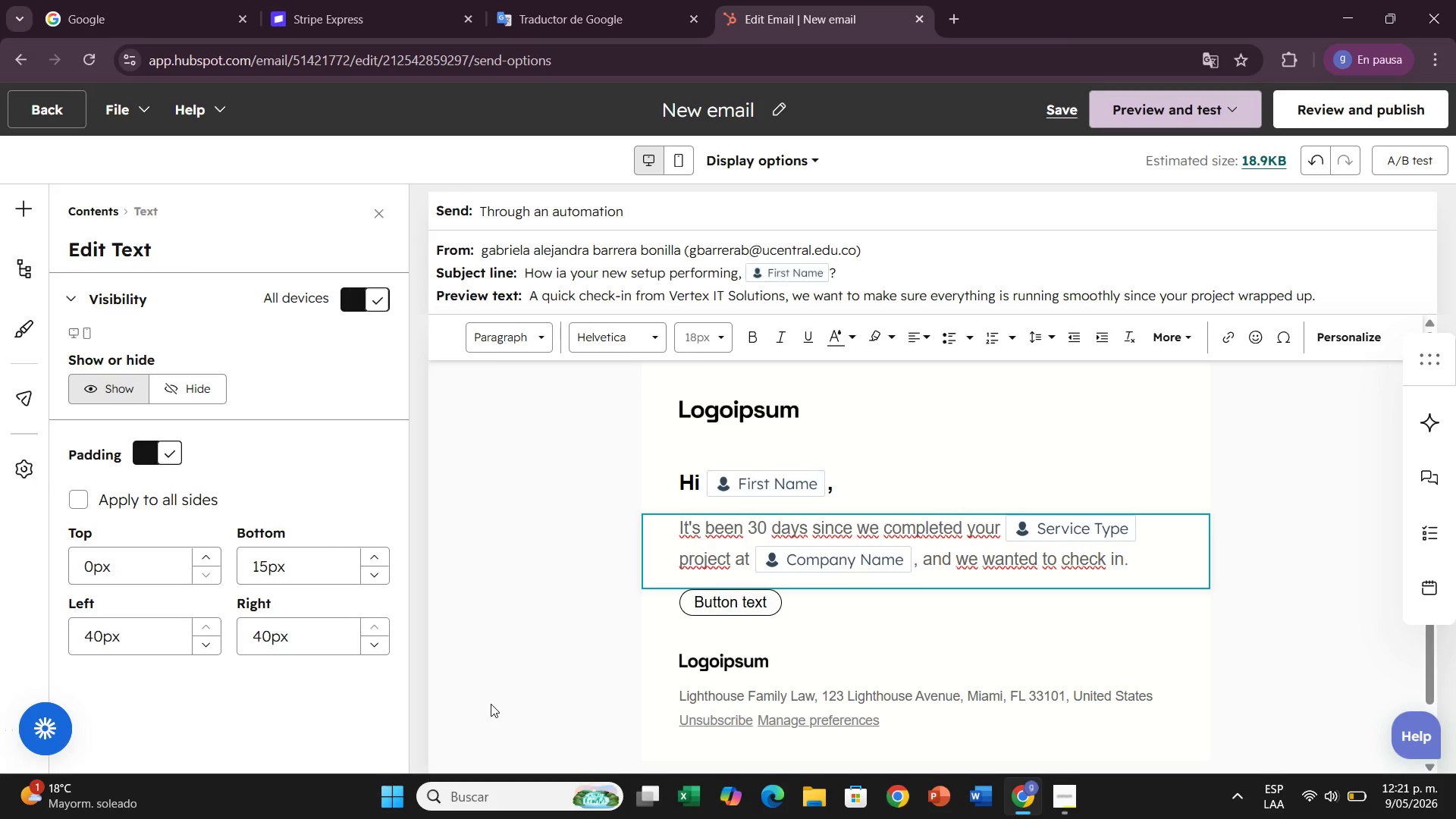 
key(Enter)
 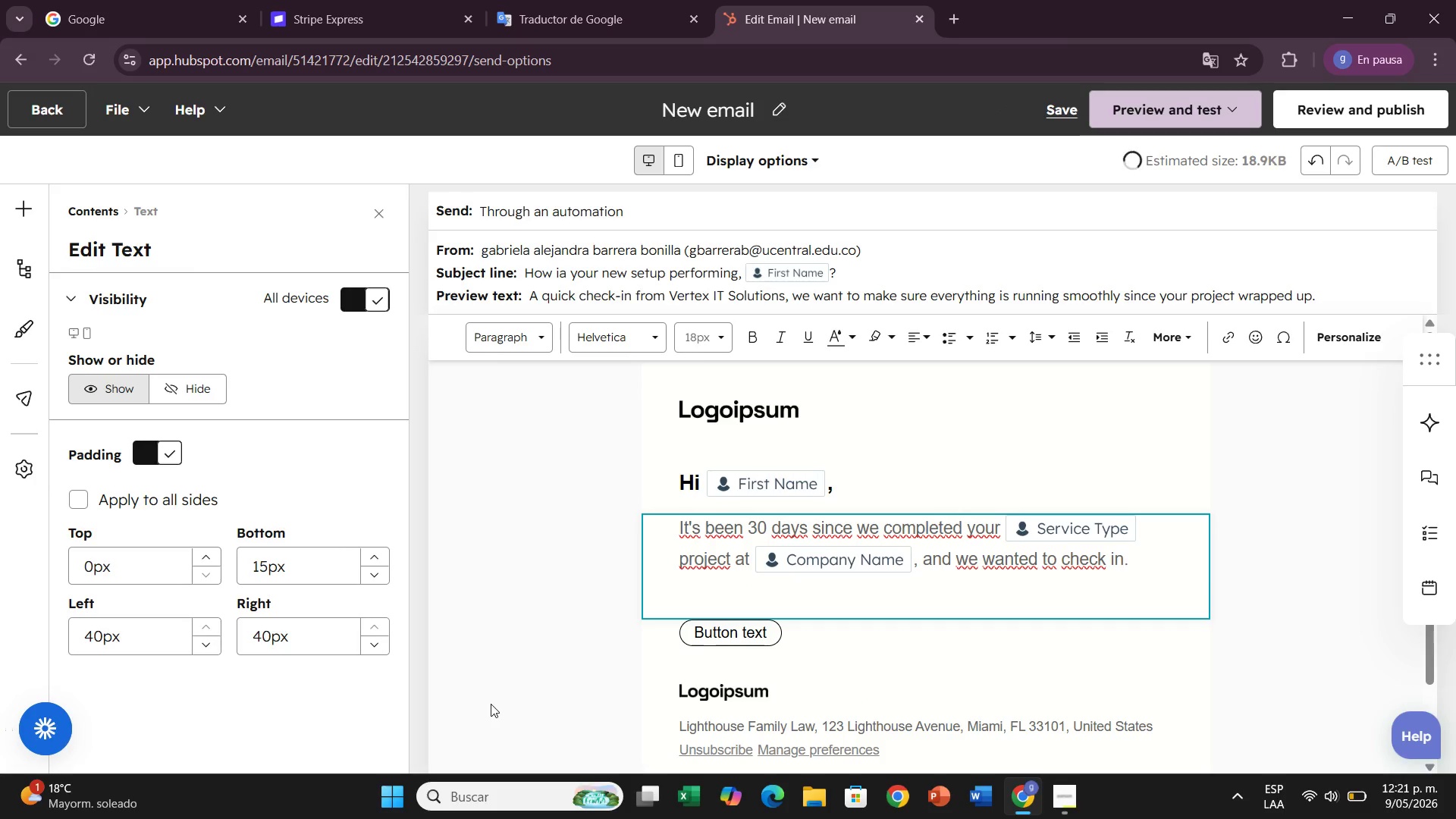 
key(Enter)
 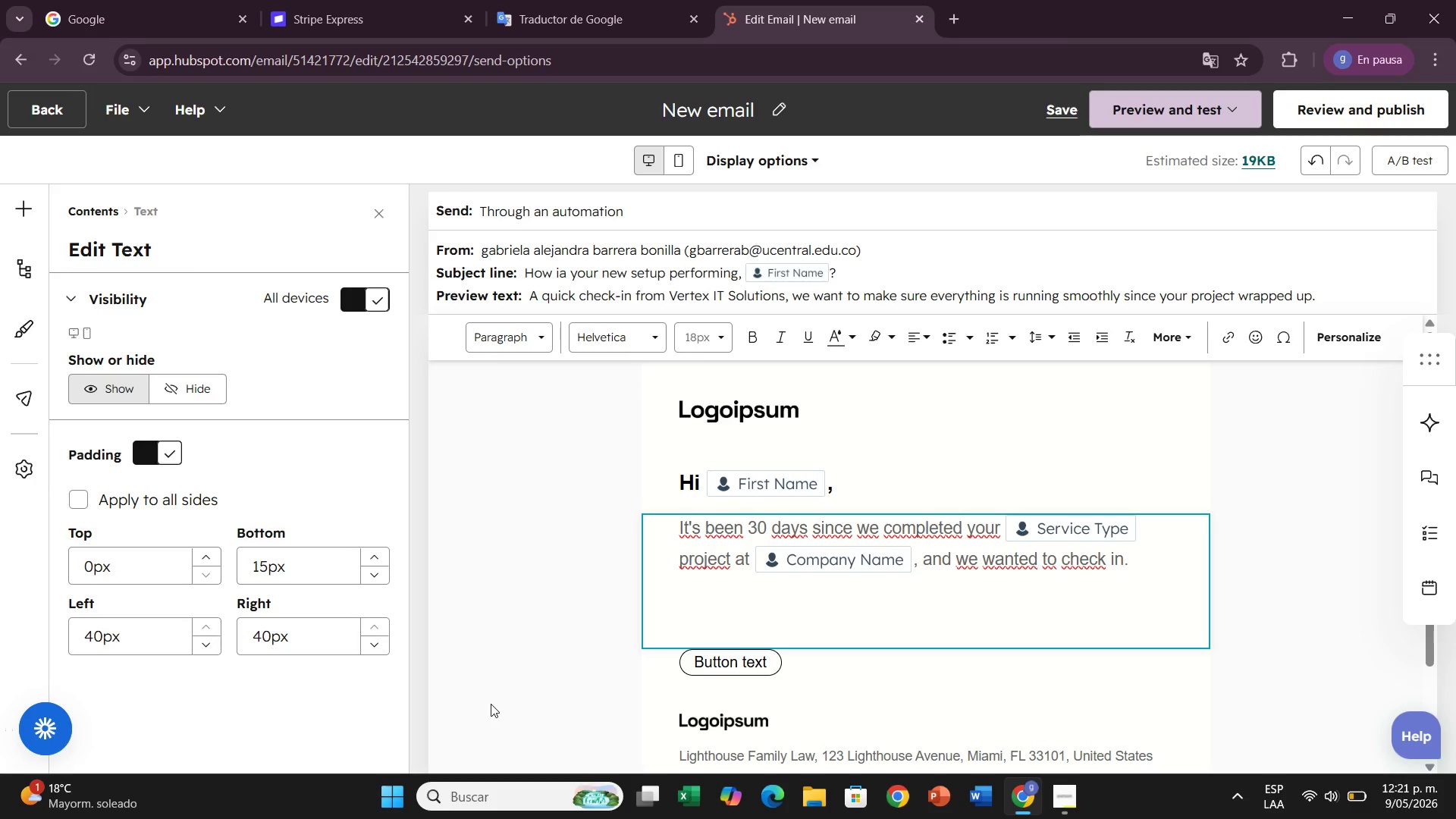 
type(By now your team g)
key(Backspace)
type(hs)
key(Backspace)
type(as had a cj)
key(Backspace)
type(hance to work with the new setuo)
key(Backspace)
type(p day-to-day. We[d love t )
key(Backspace)
type(o hr)
key(Backspace)
type(ear how things are going)
 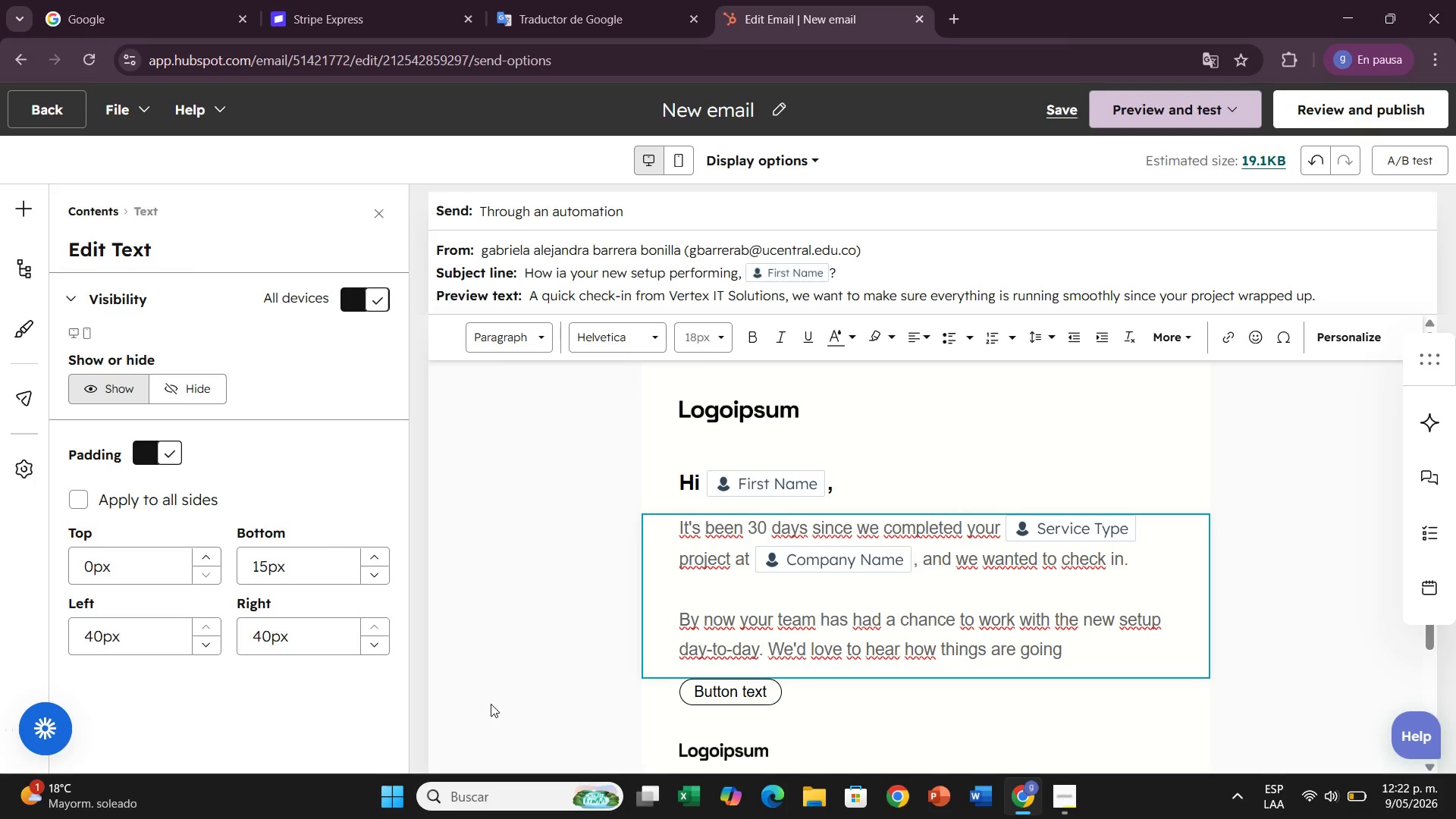 
type(, especially regarding )
 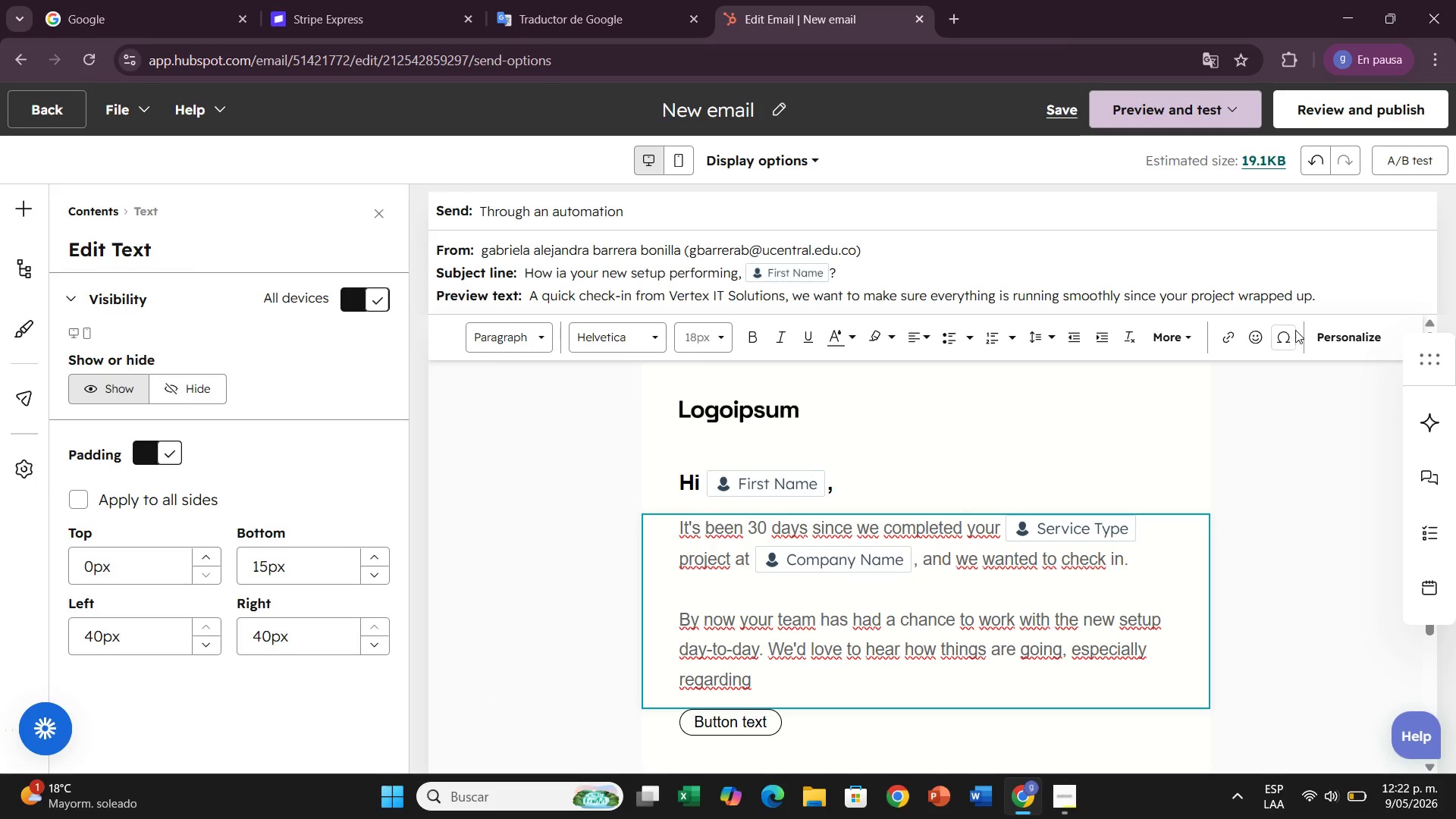 
left_click([1327, 334])
 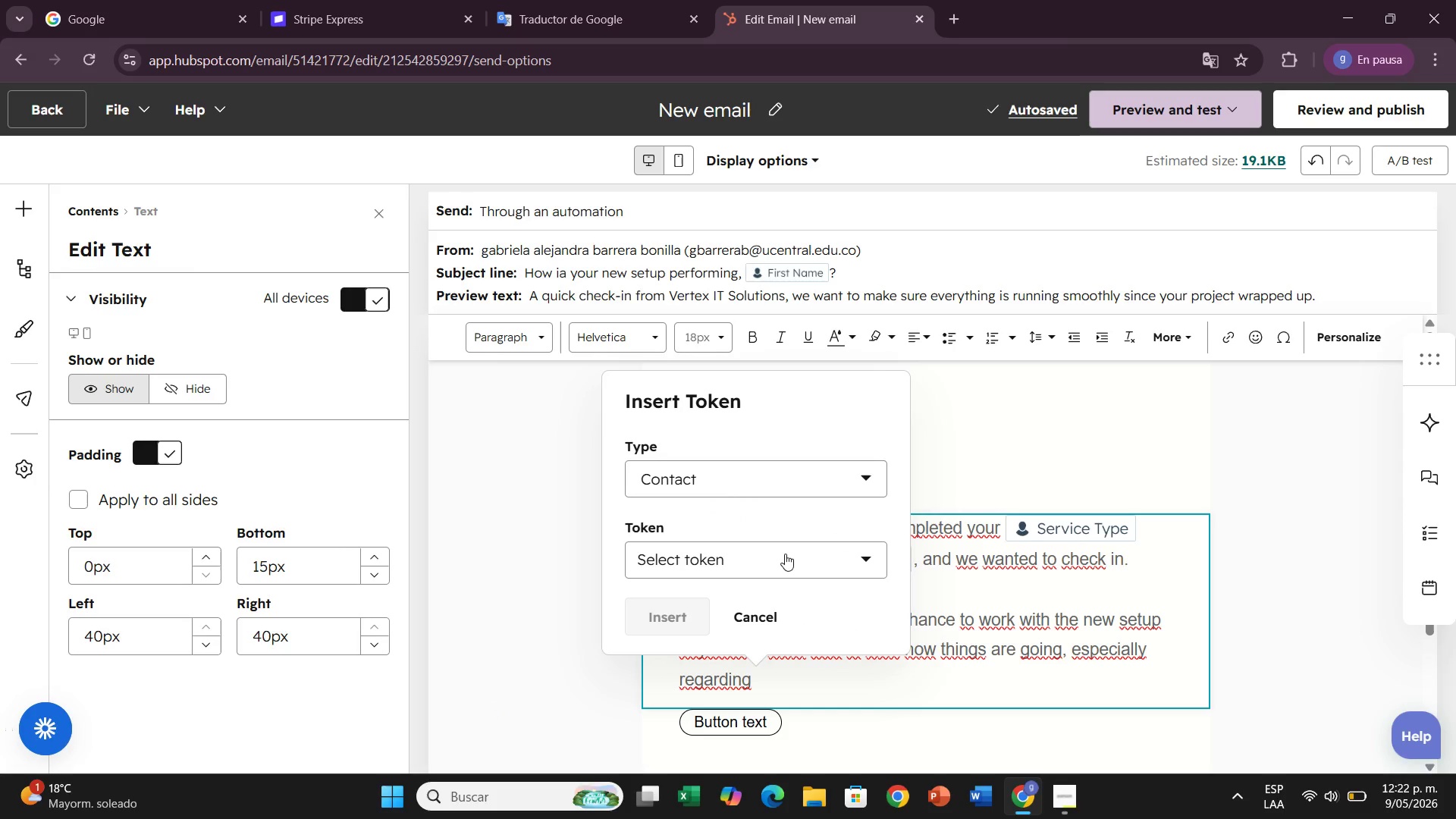 
wait(6.66)
 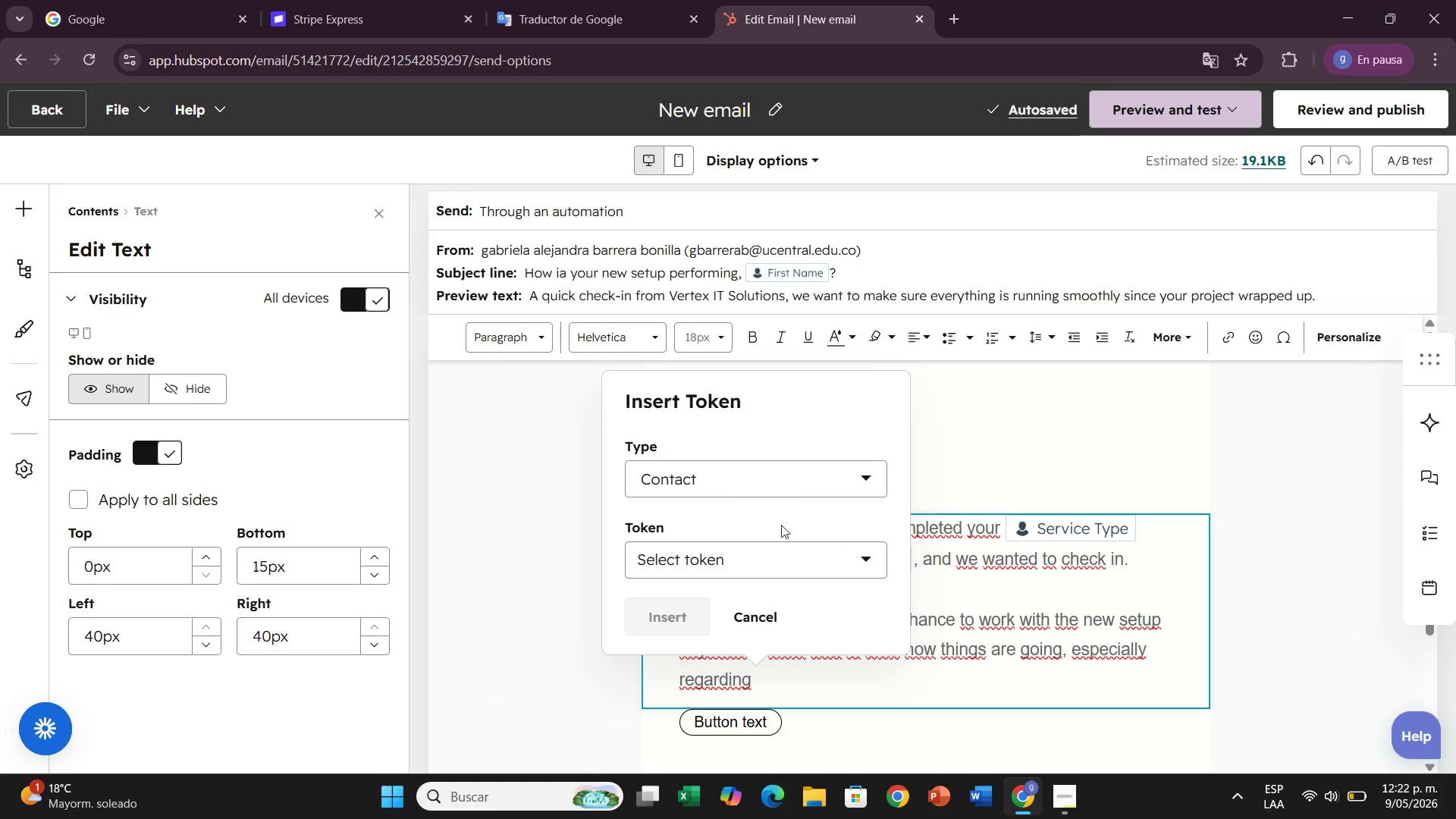 
left_click([785, 554])
 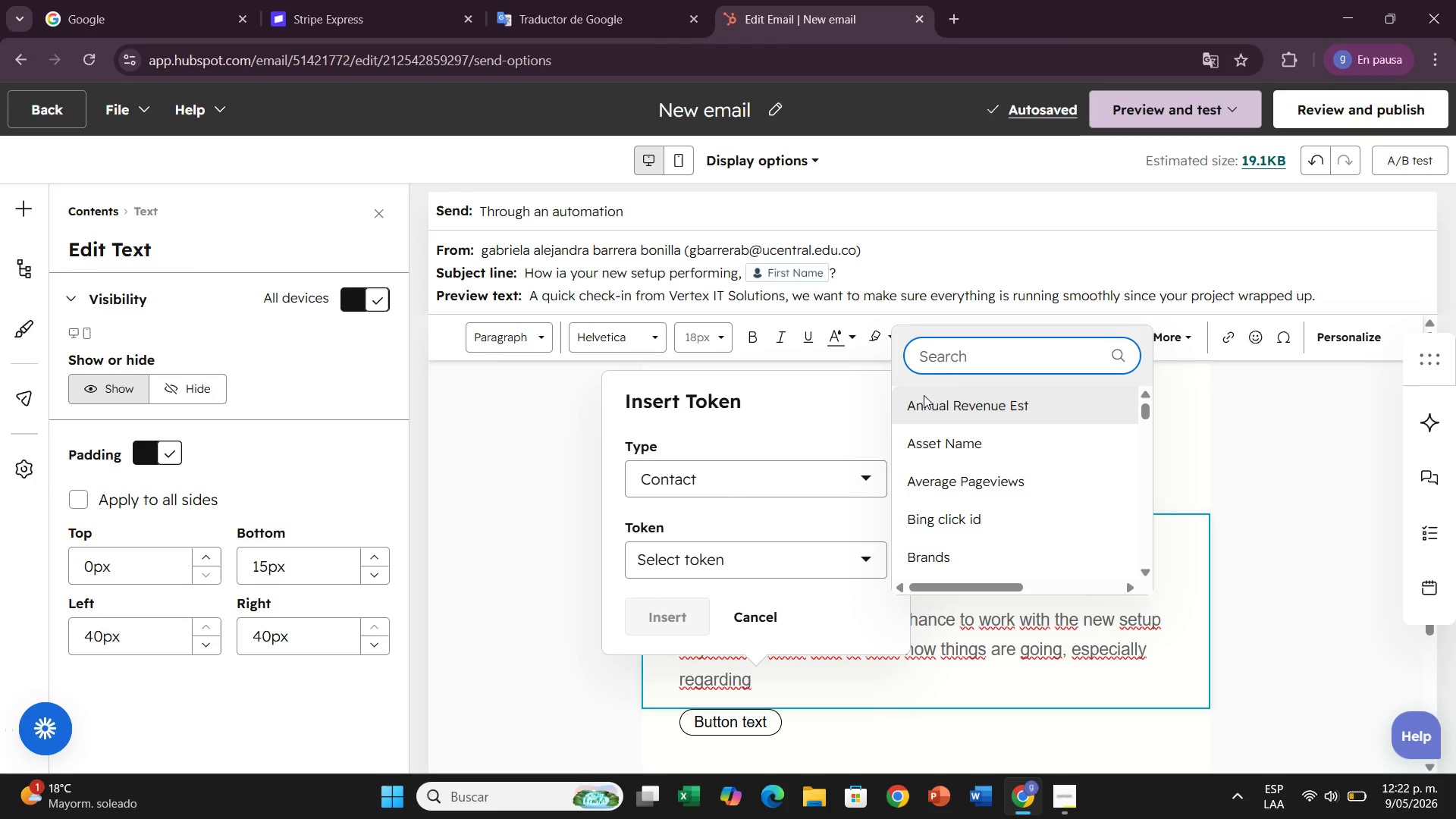 
left_click([960, 350])
 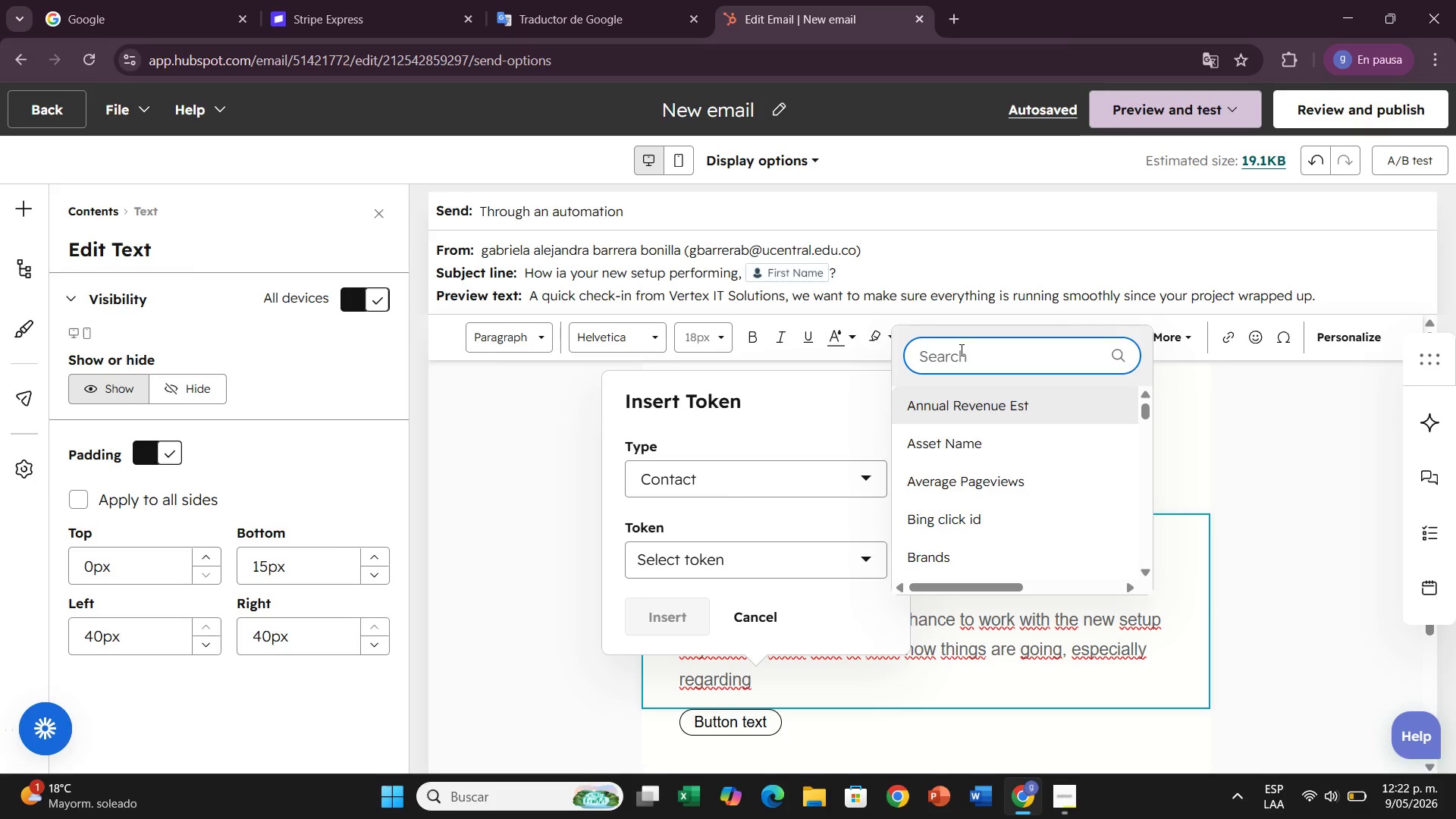 
wait(11.66)
 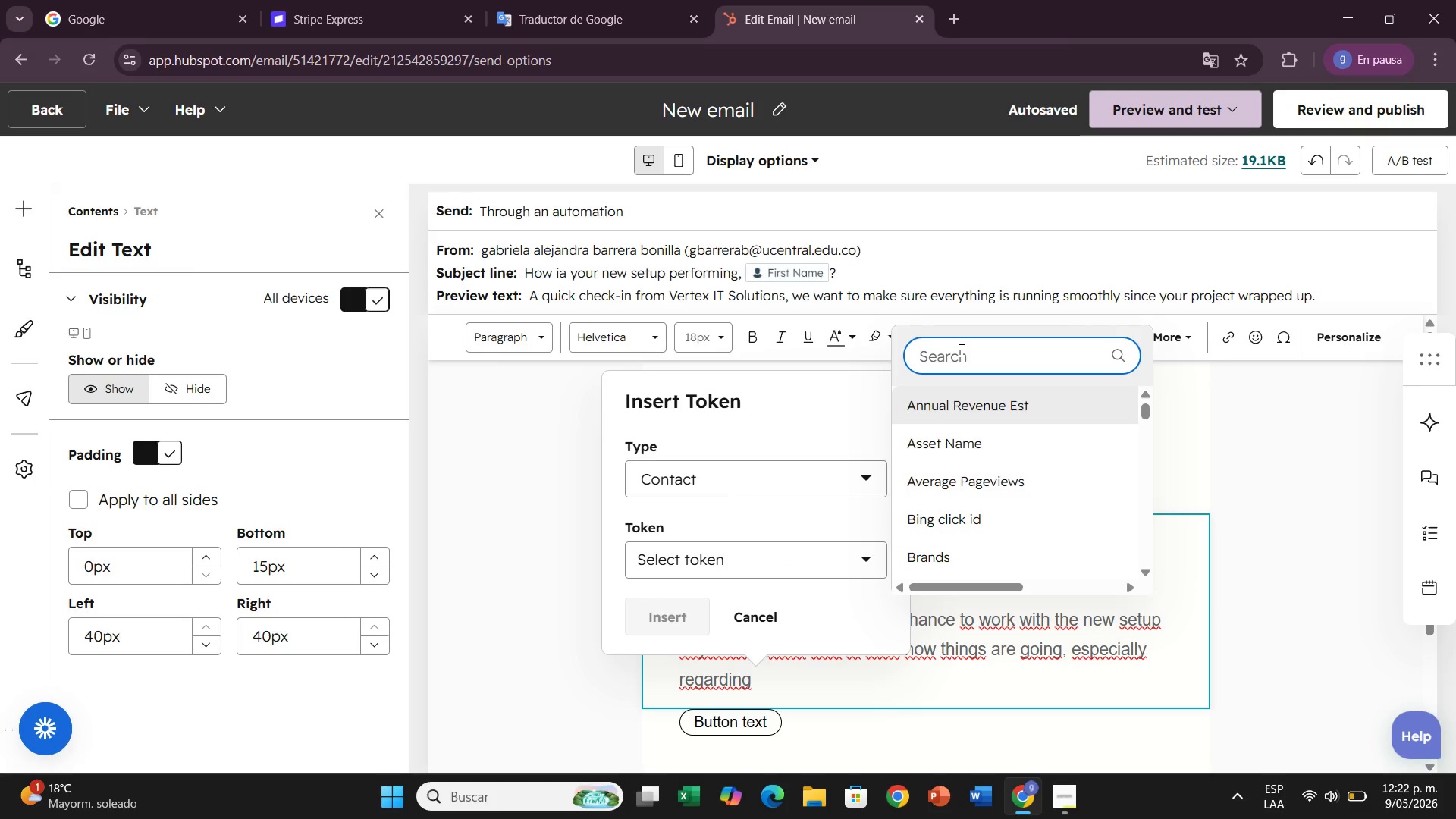 
type(prim)
 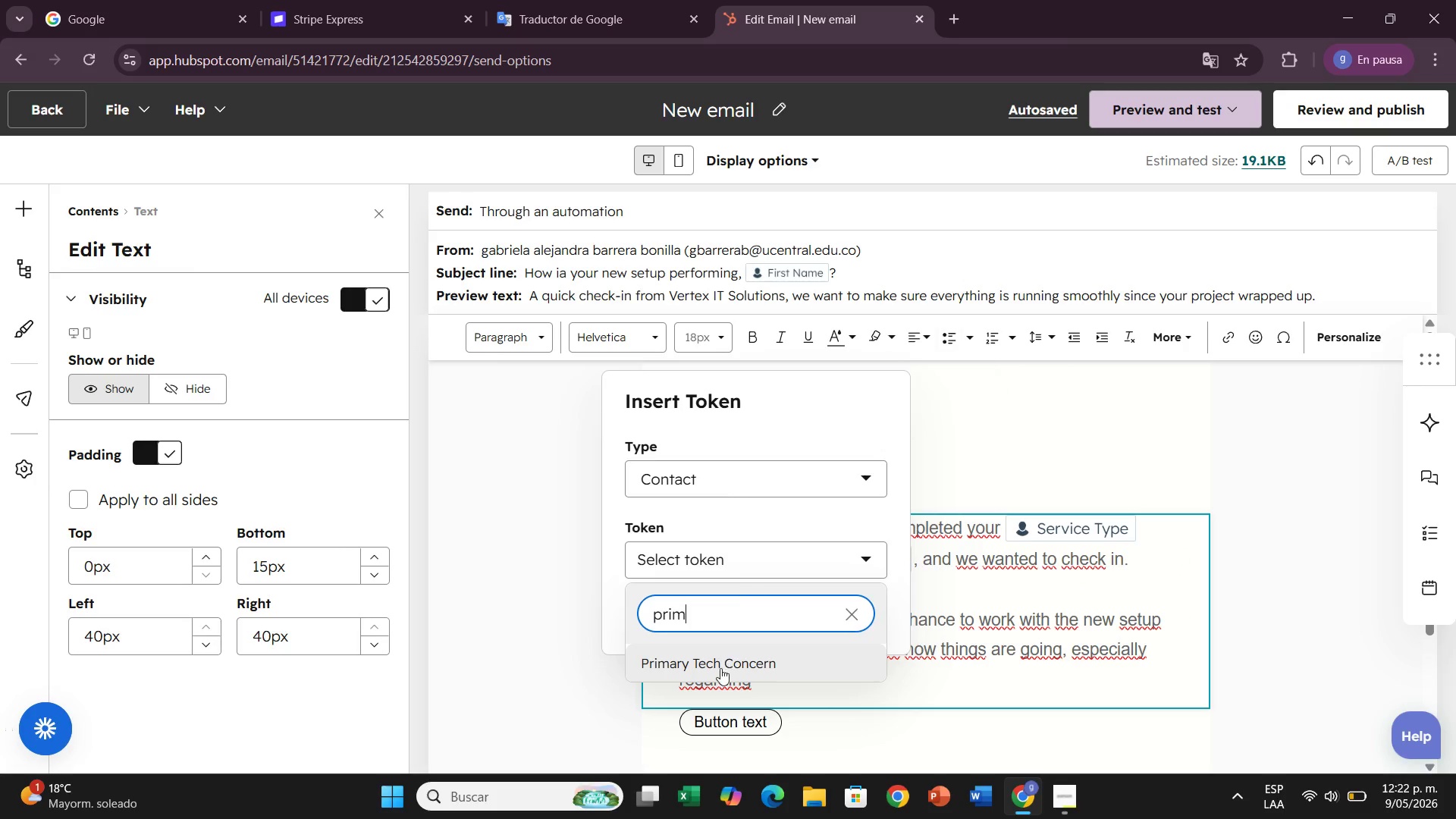 
left_click([711, 670])
 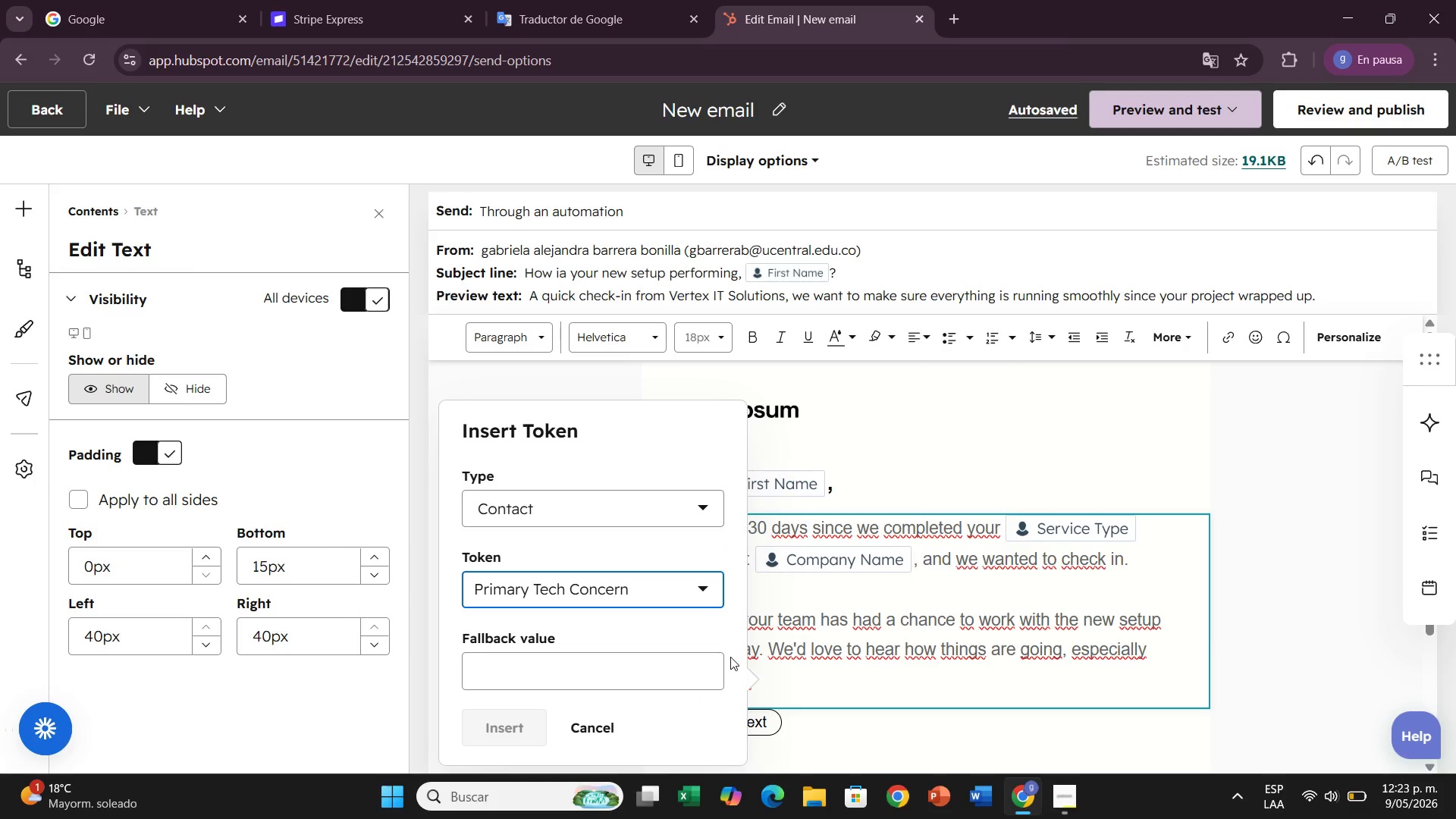 
wait(5.19)
 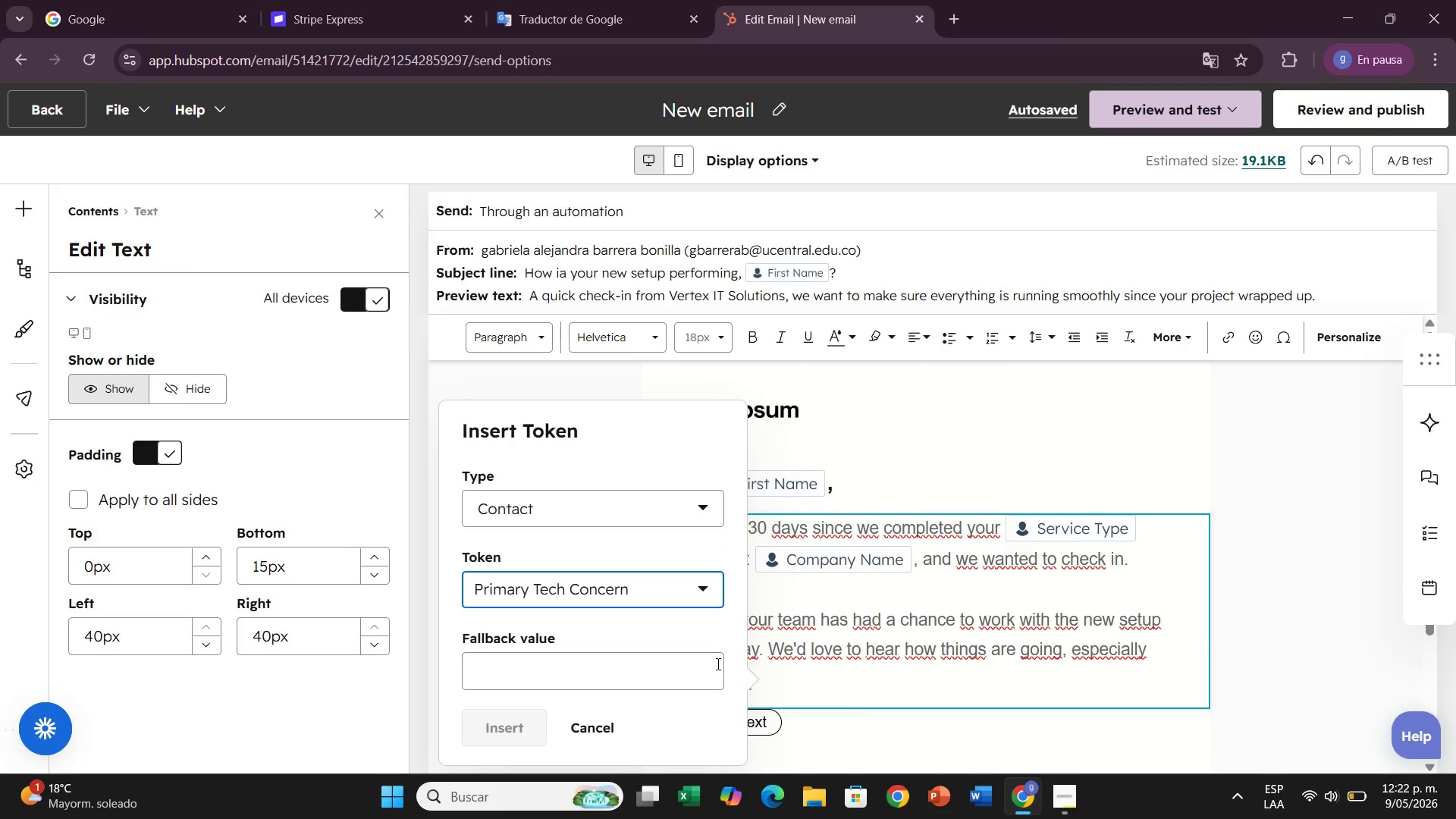 
left_click([629, 673])
 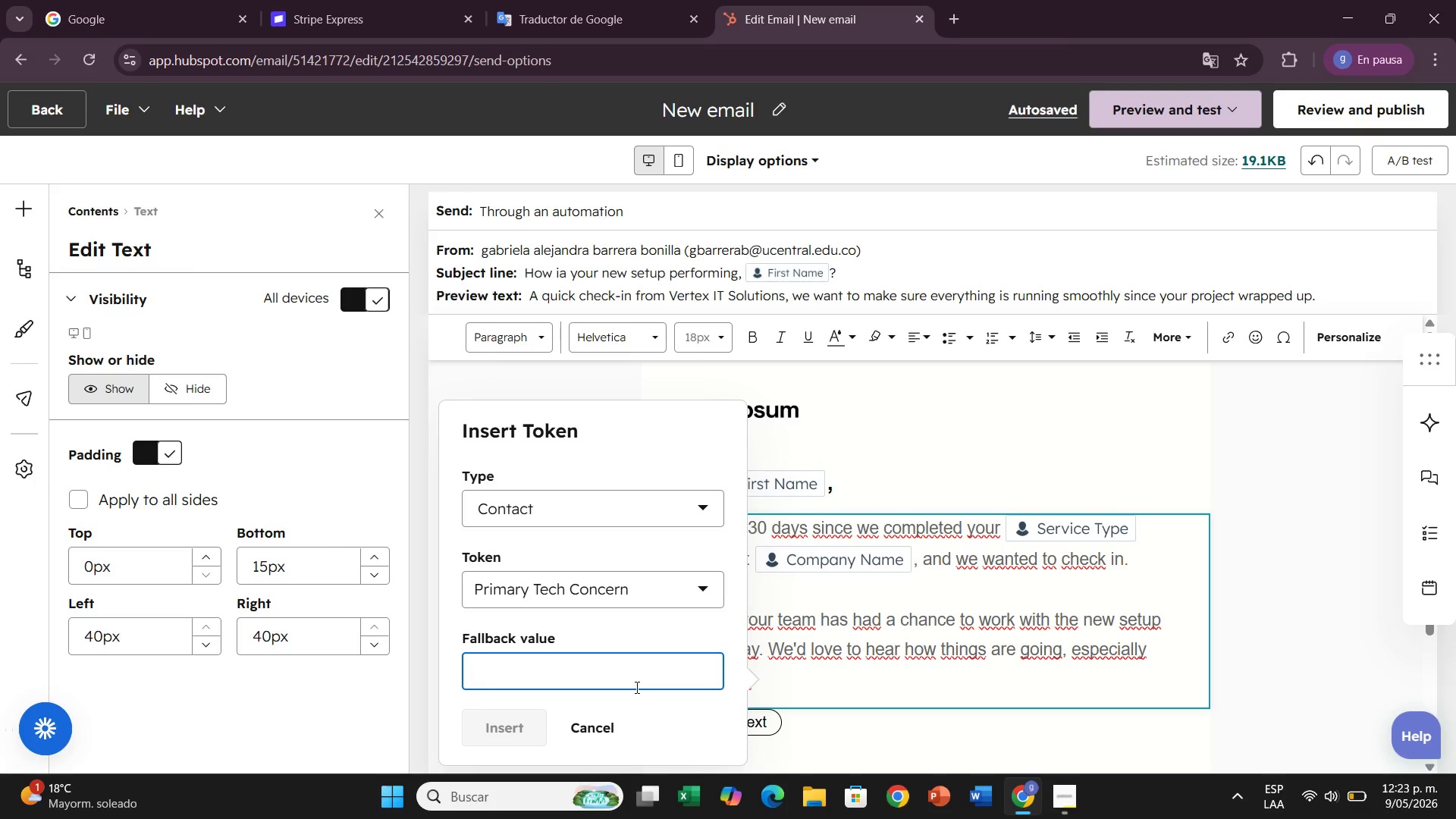 
type(your primary concern)
 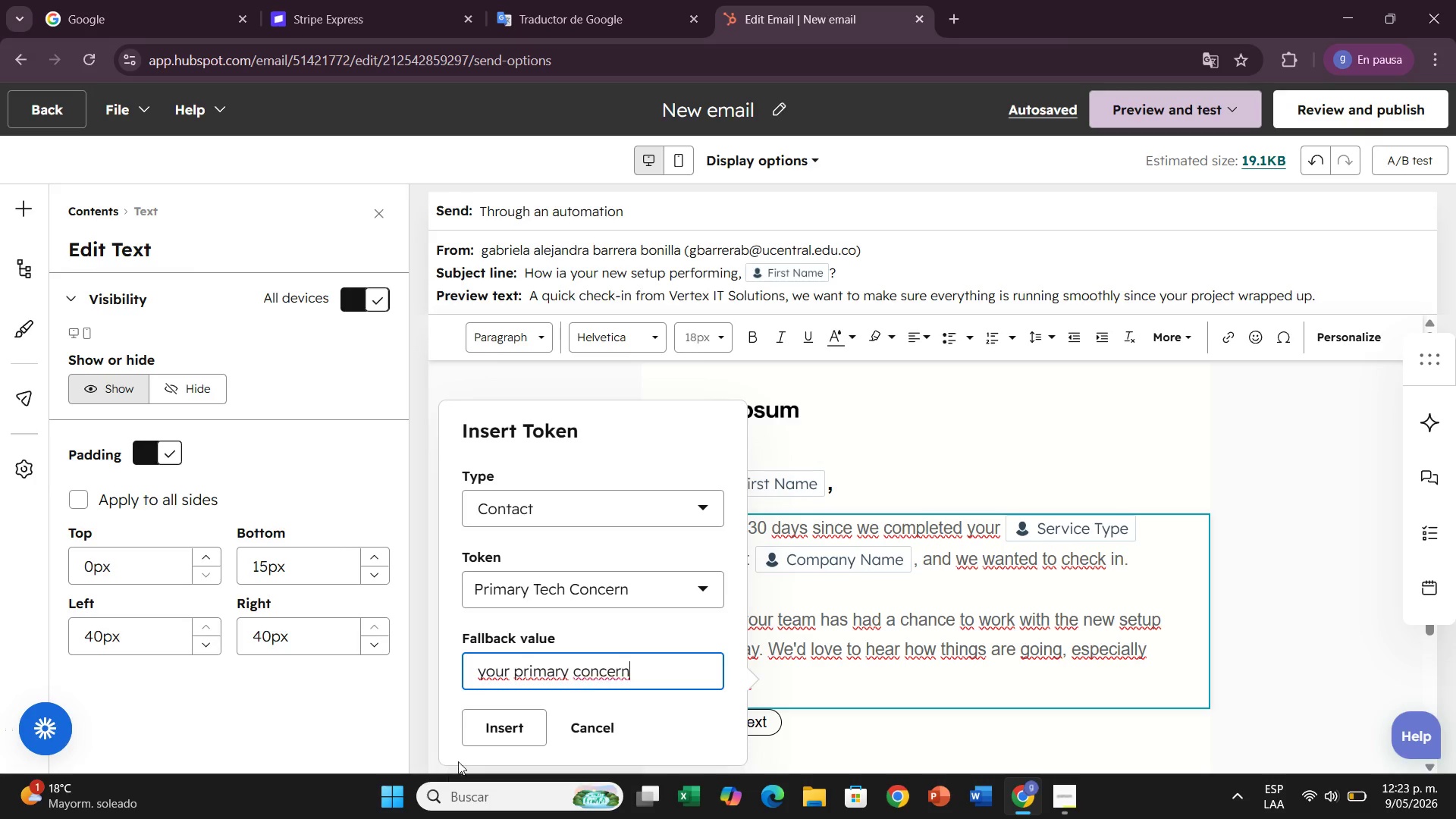 
left_click([504, 726])
 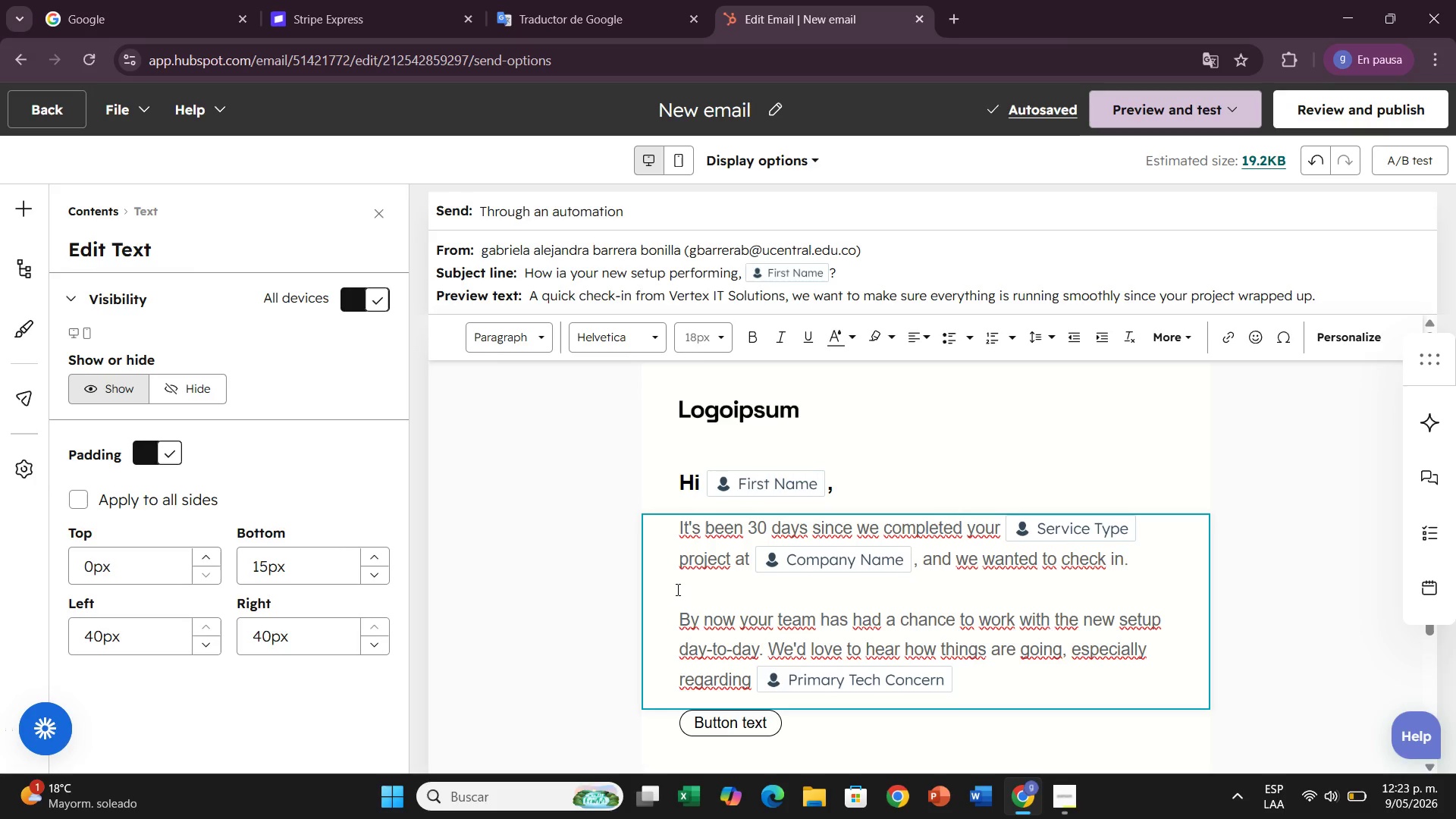 
wait(6.53)
 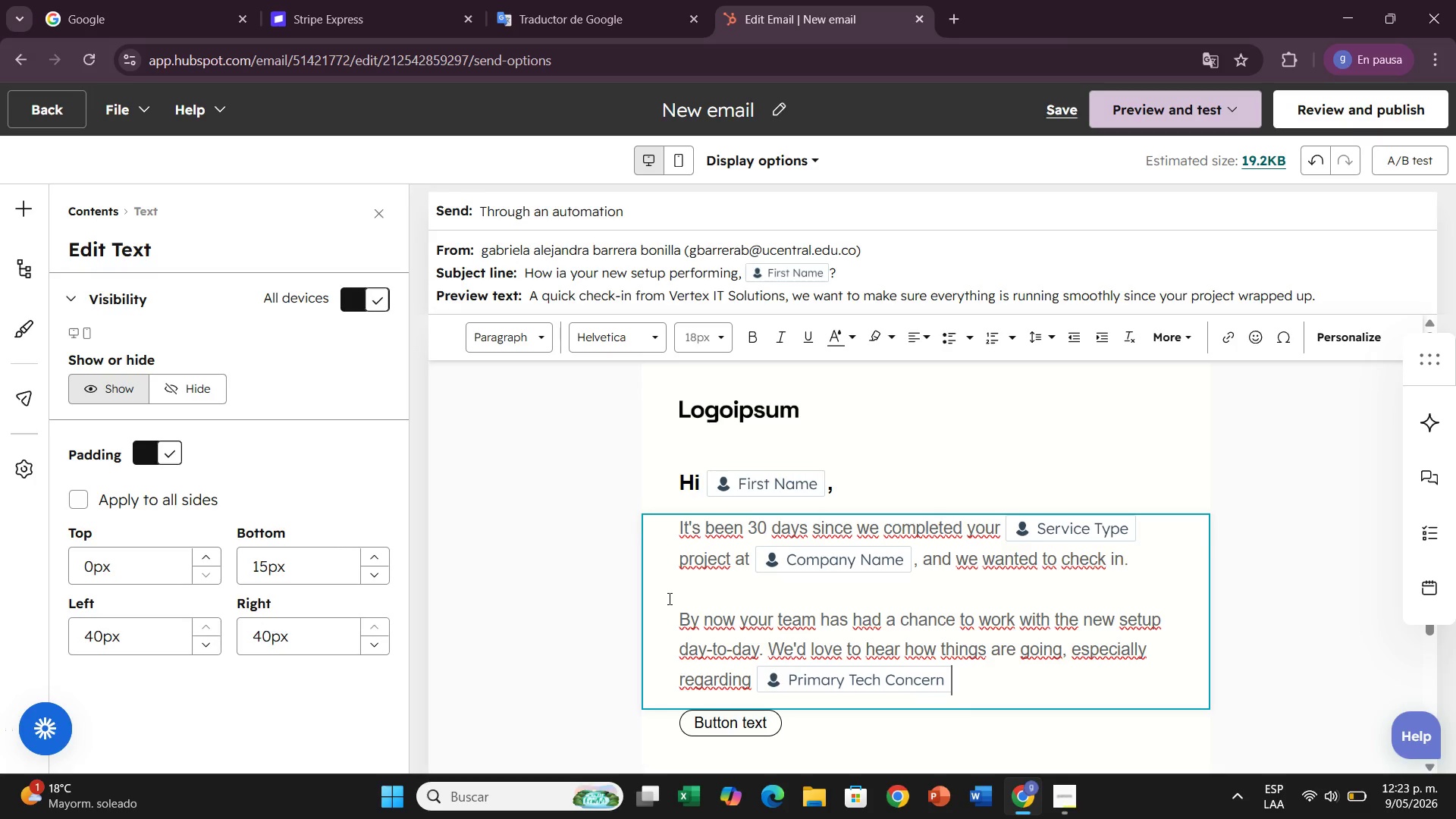 
type( whiv)
key(Backspace)
key(Backspace)
key(Backspace)
key(Backspace)
key(Backspace)
type(, whicj)
key(Backspace)
type(h e)
key(Backspace)
type(was a r)
key(Backspace)
type(top priority for your team.)
 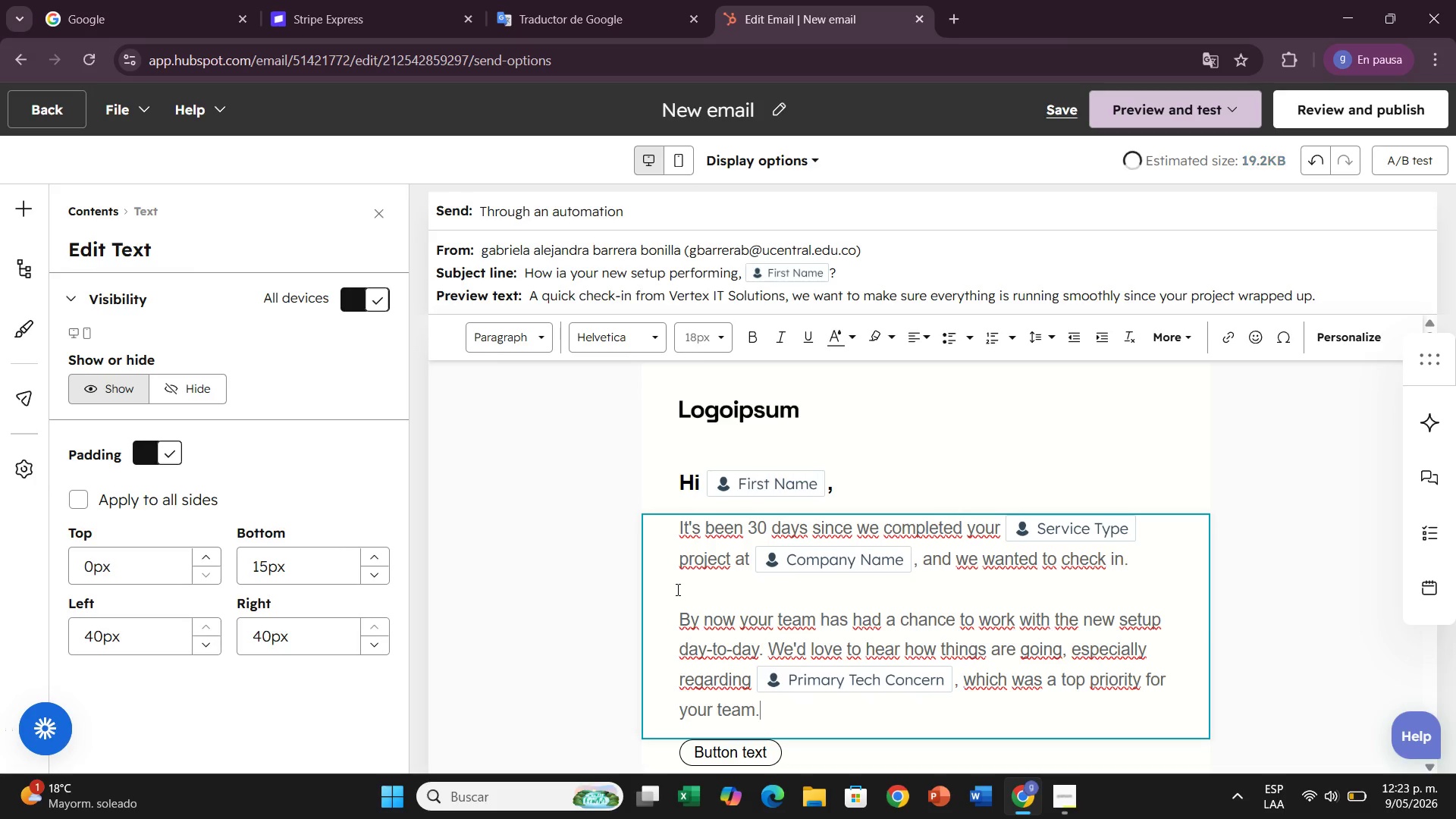 
key(Enter)
 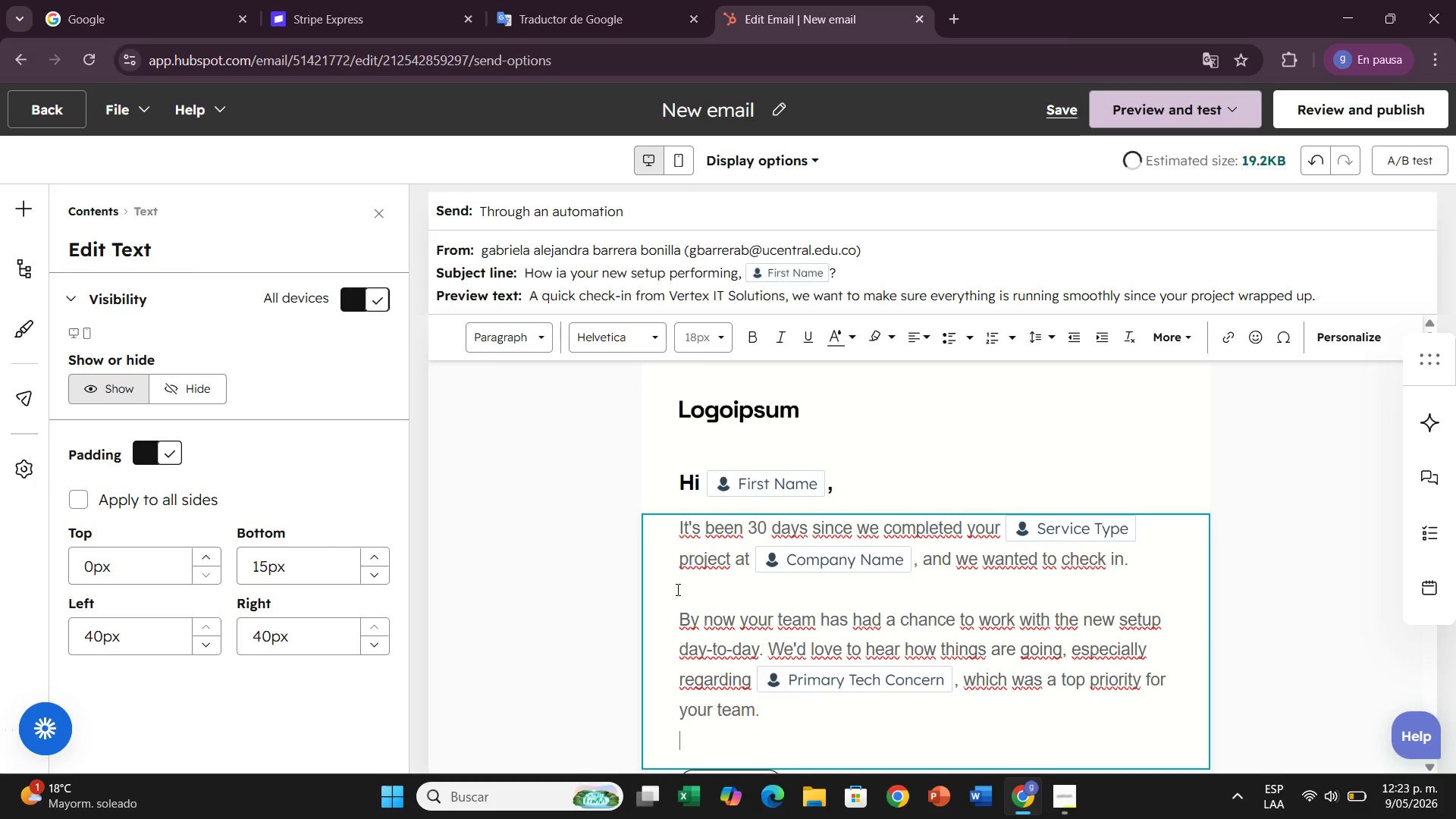 
key(Enter)
 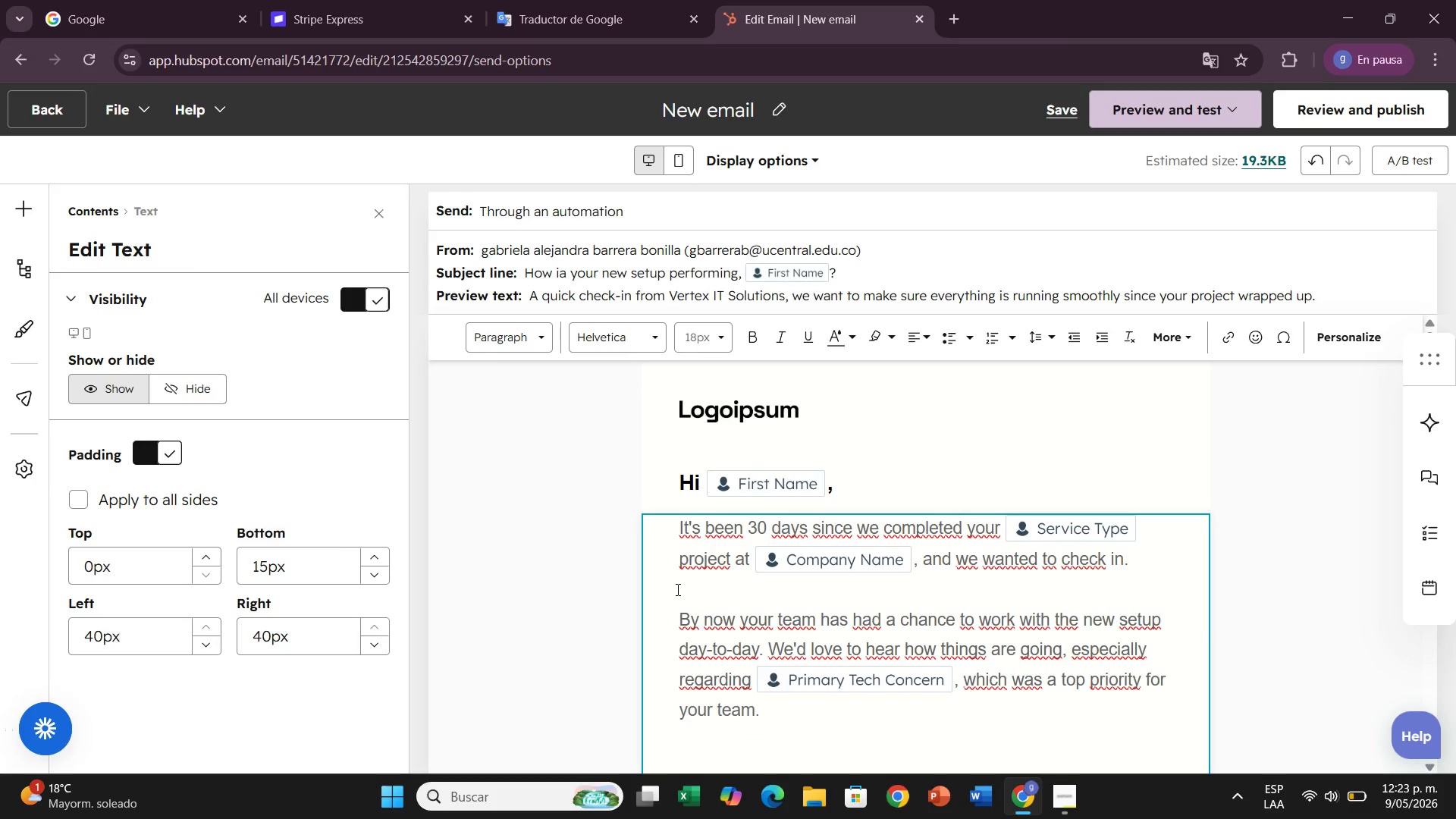 
key(CapsLock)
 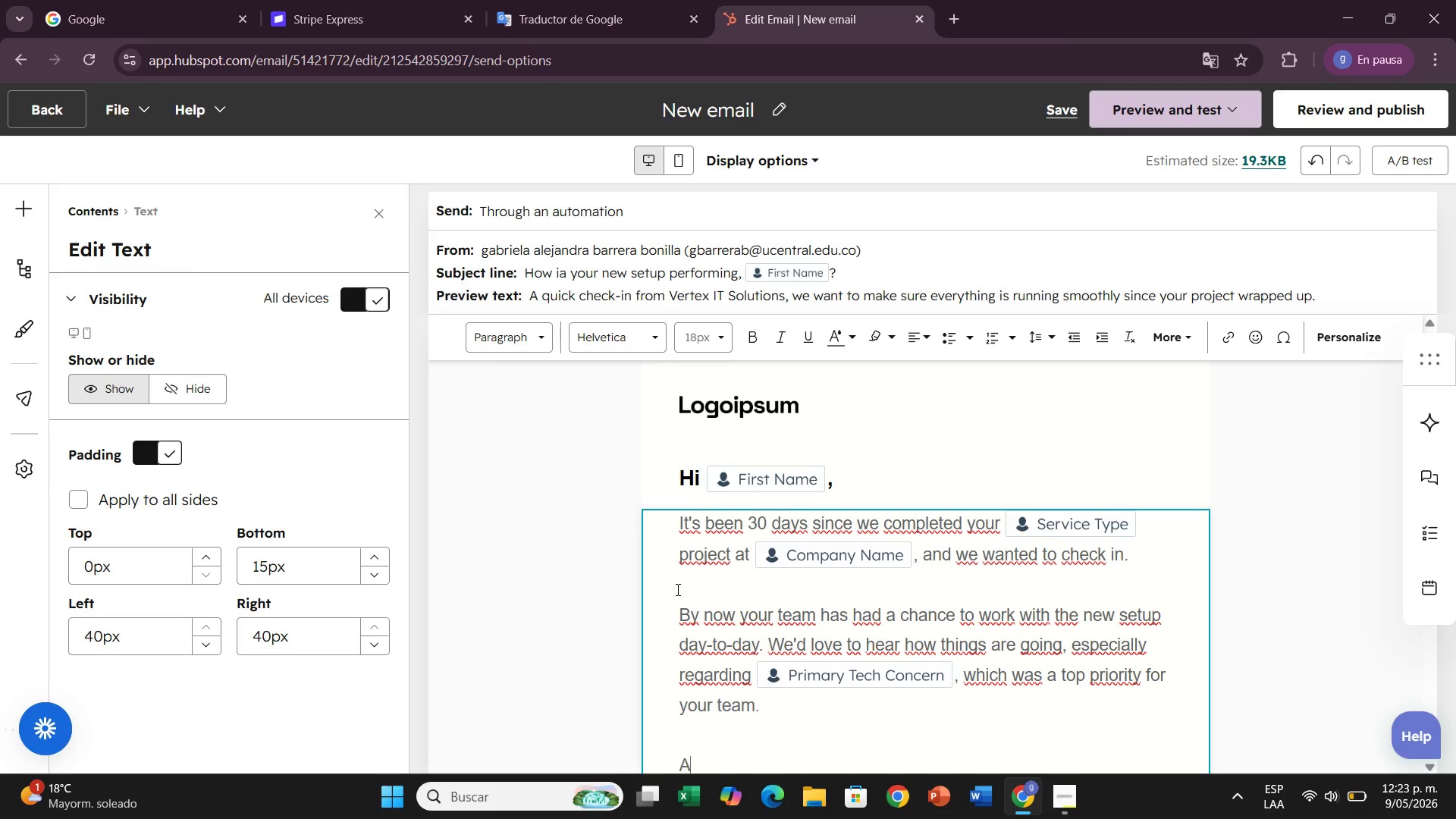 
key(A)
 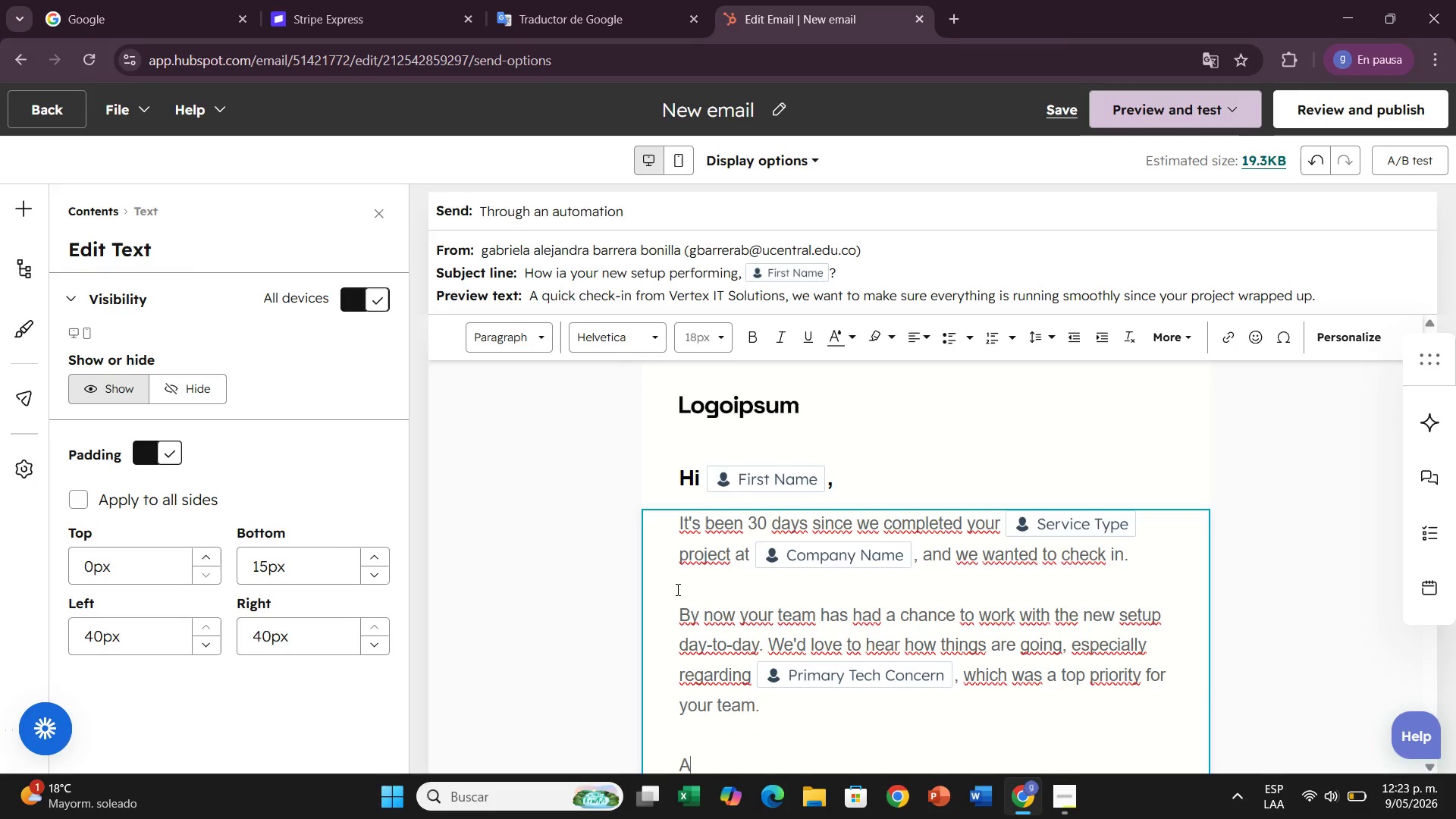 
key(CapsLock)
 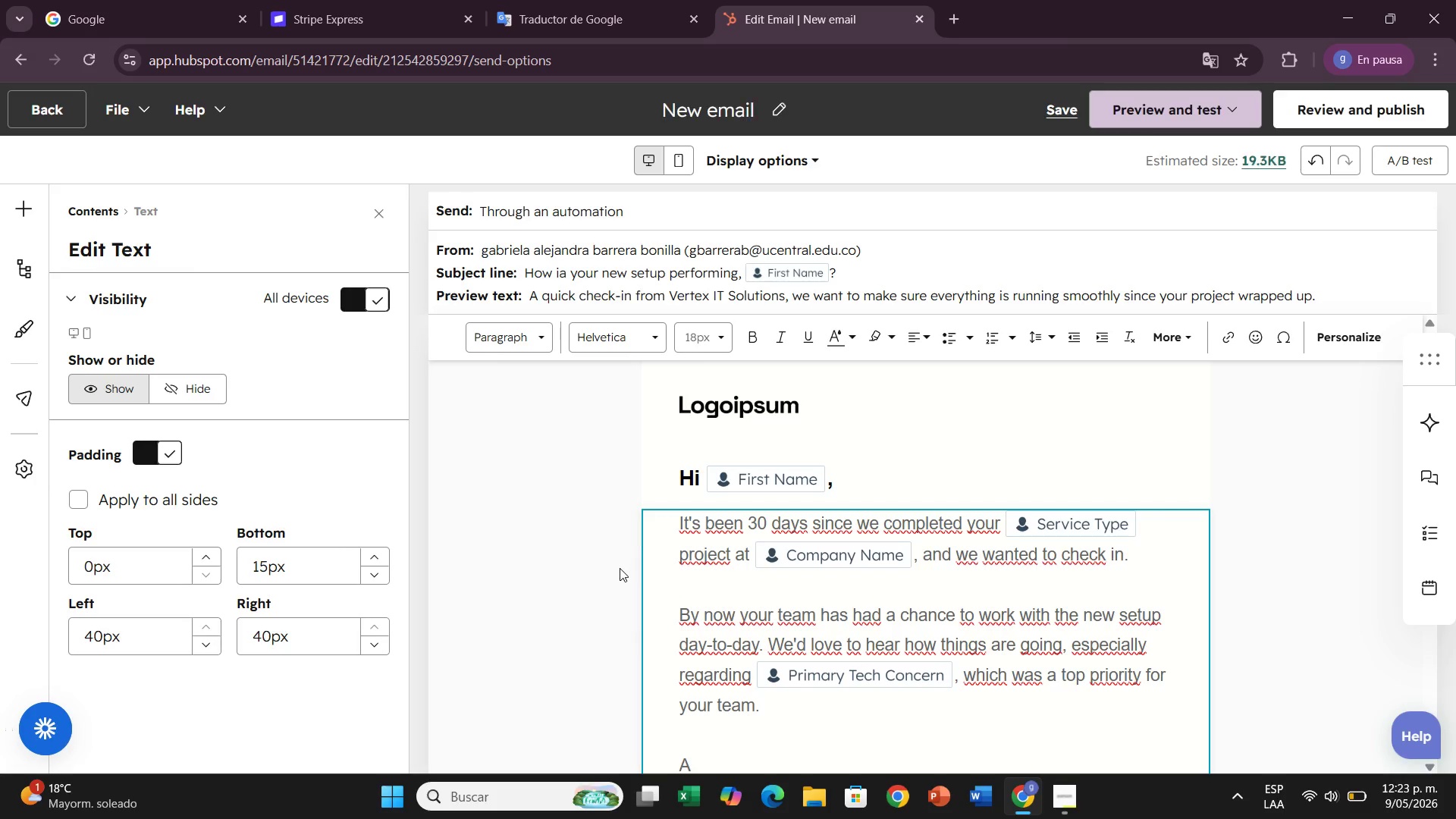 
scroll: coordinate [620, 568], scroll_direction: down, amount: 2.0
 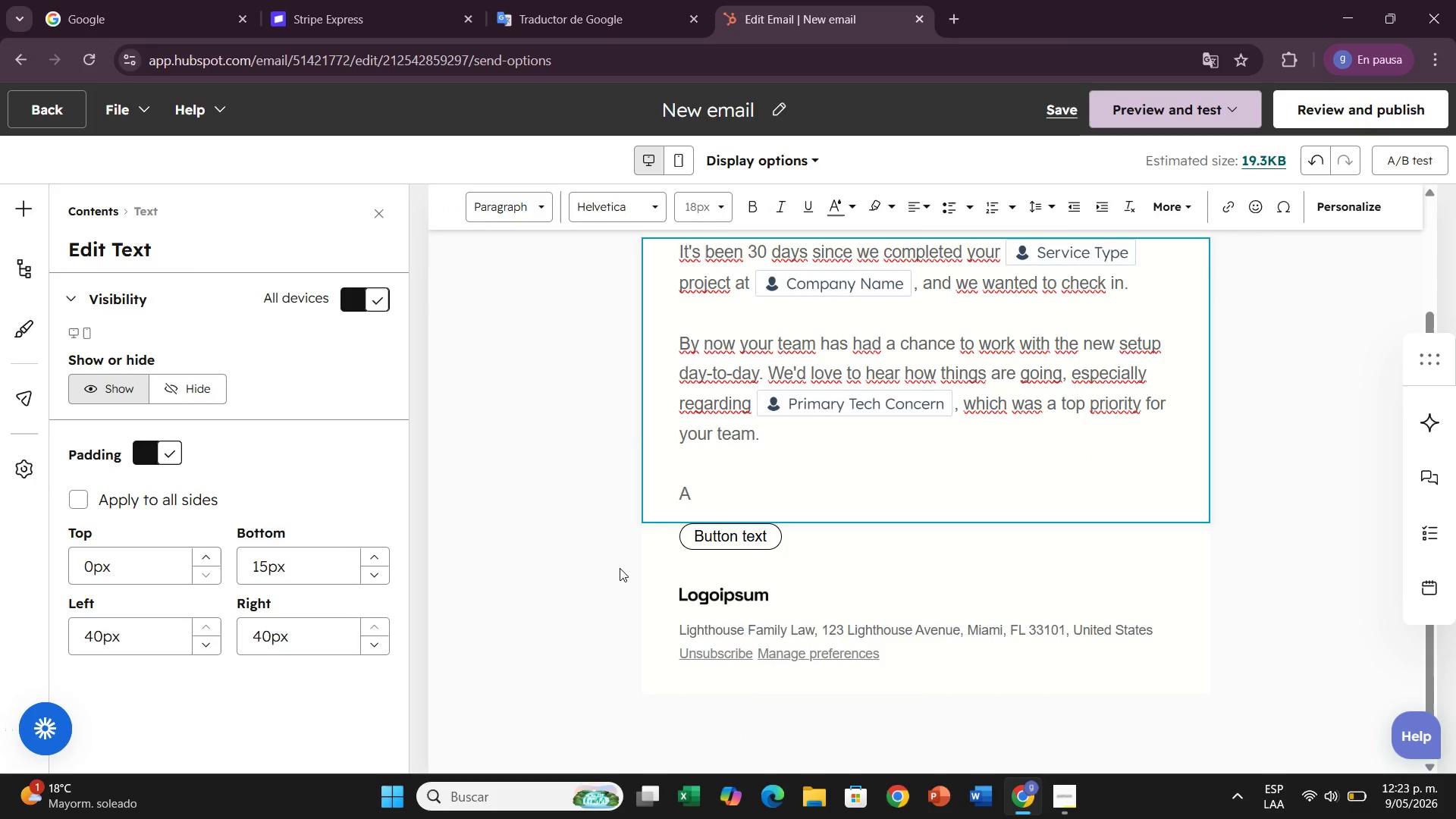 
type( qioc)
key(Backspace)
key(Backspace)
key(Backspace)
type(i)
key(Backspace)
type(uick 15-minute call can hw)
key(Backspace)
type(elp us confirm everything is running ar)
key(Backspace)
type(t peak )
 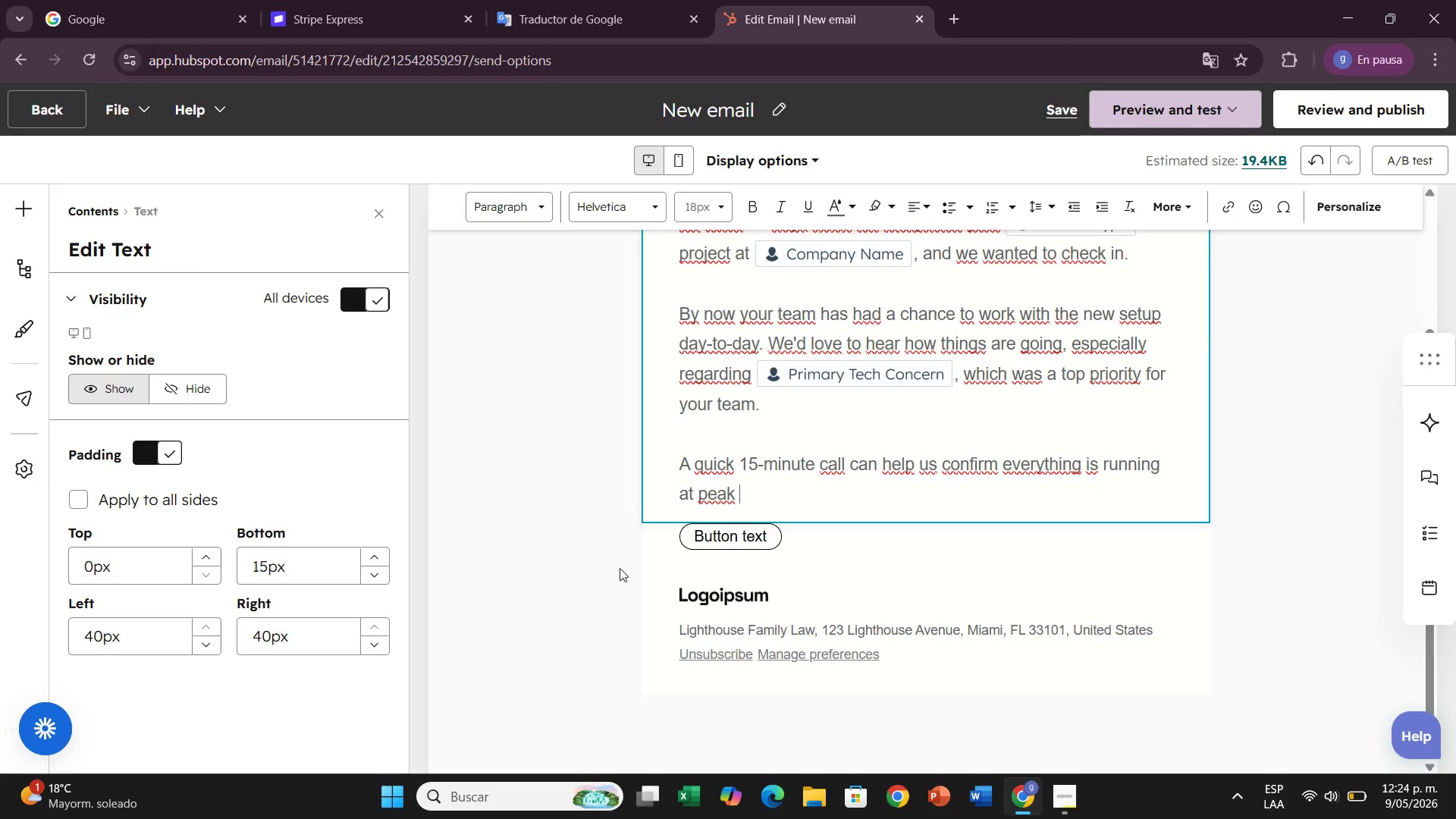 
type(performance and identify anything that may need attention )
 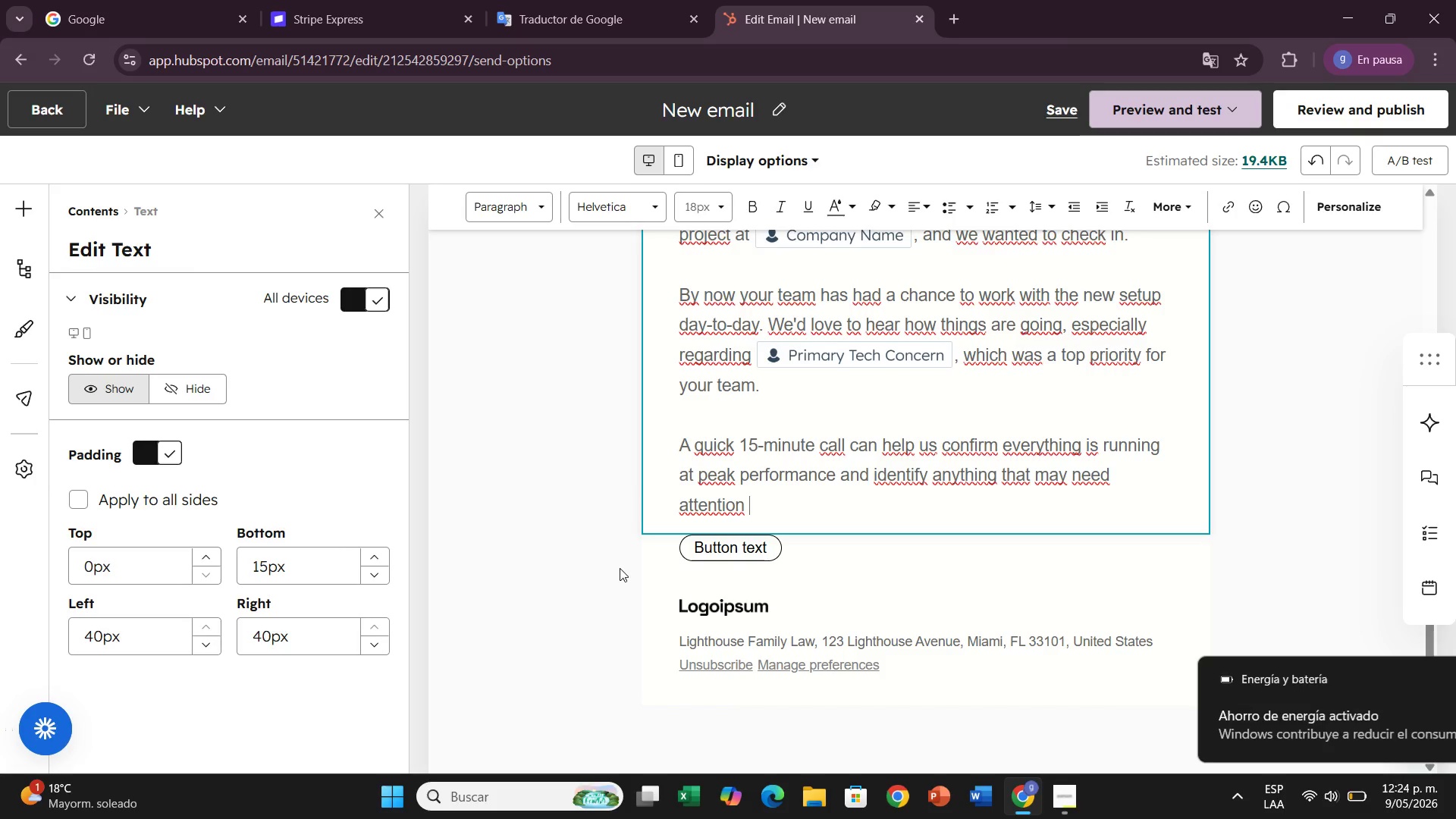 
type(before )
 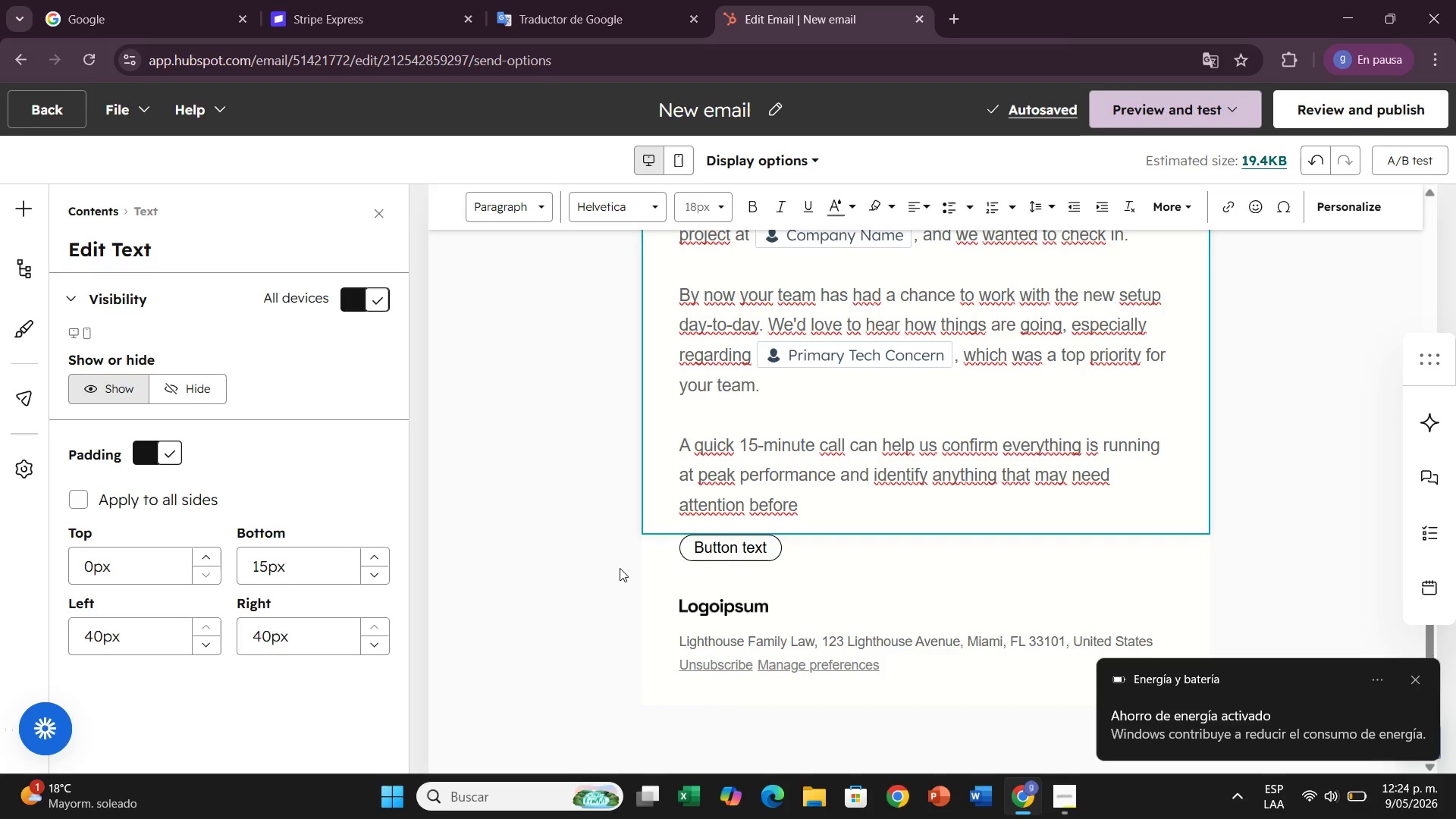 
wait(10.78)
 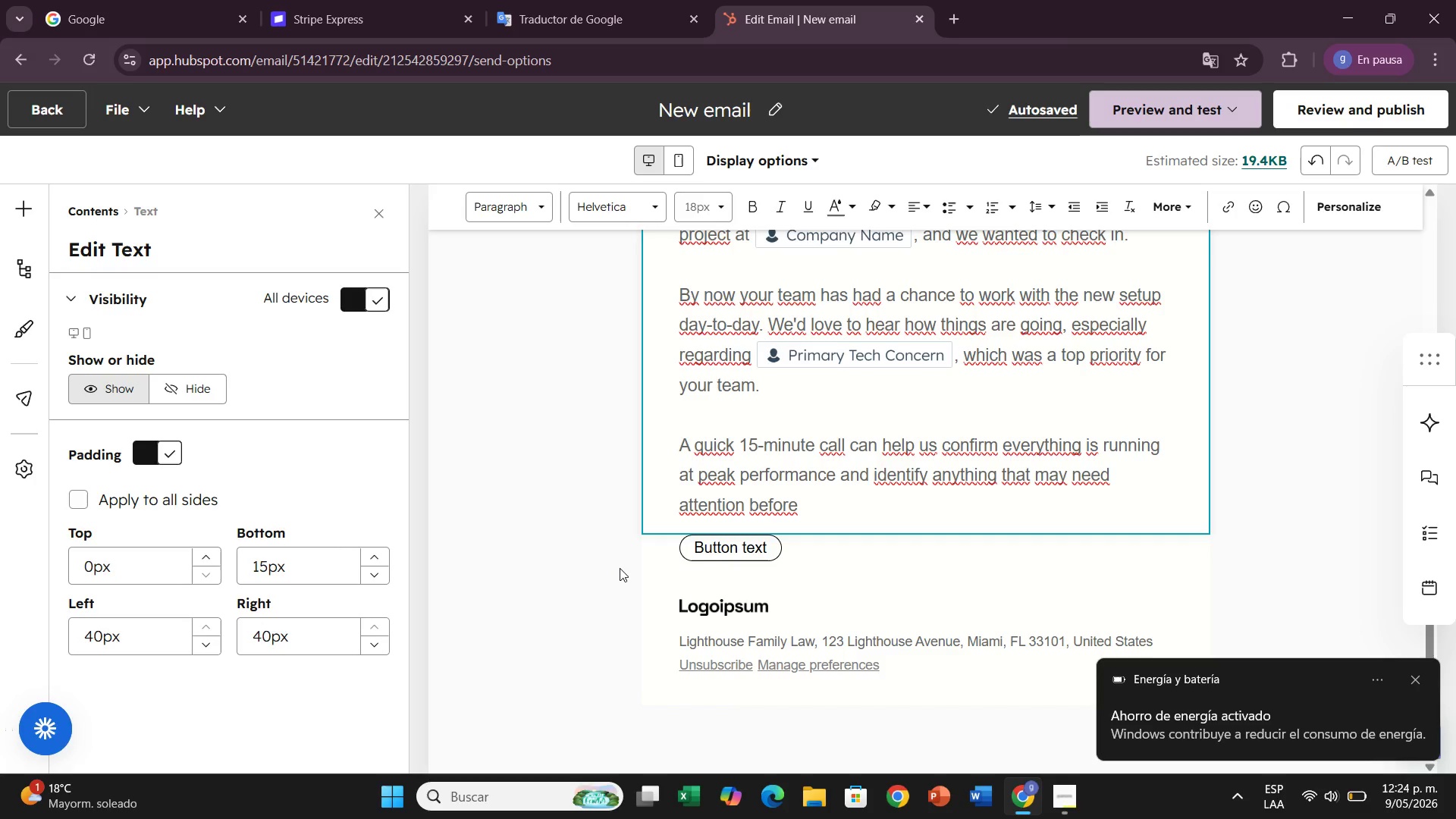 
type(it becomes a `a)
key(Backspace)
key(Backspace)
type(larger issue.)
 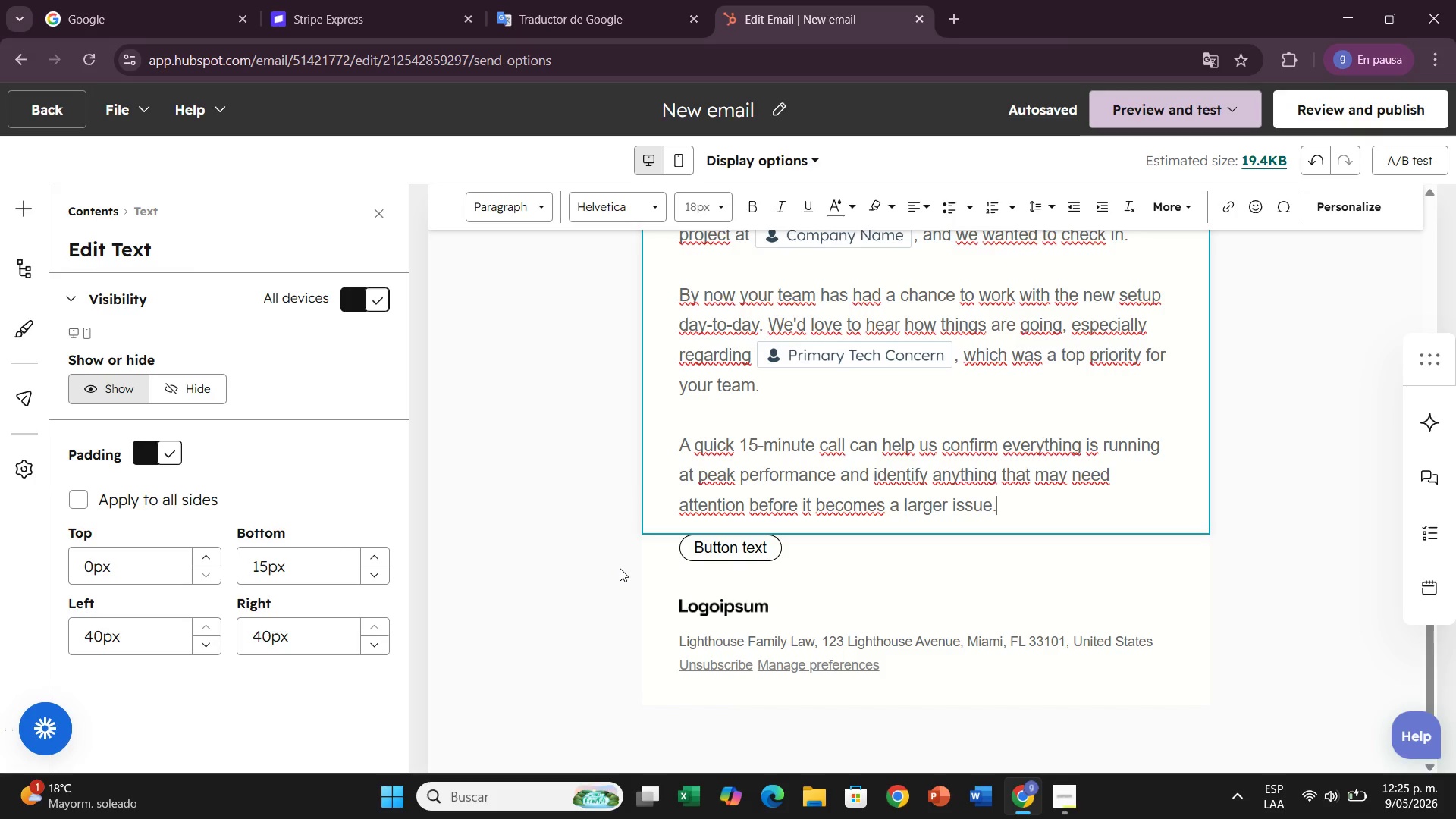 
wait(25.3)
 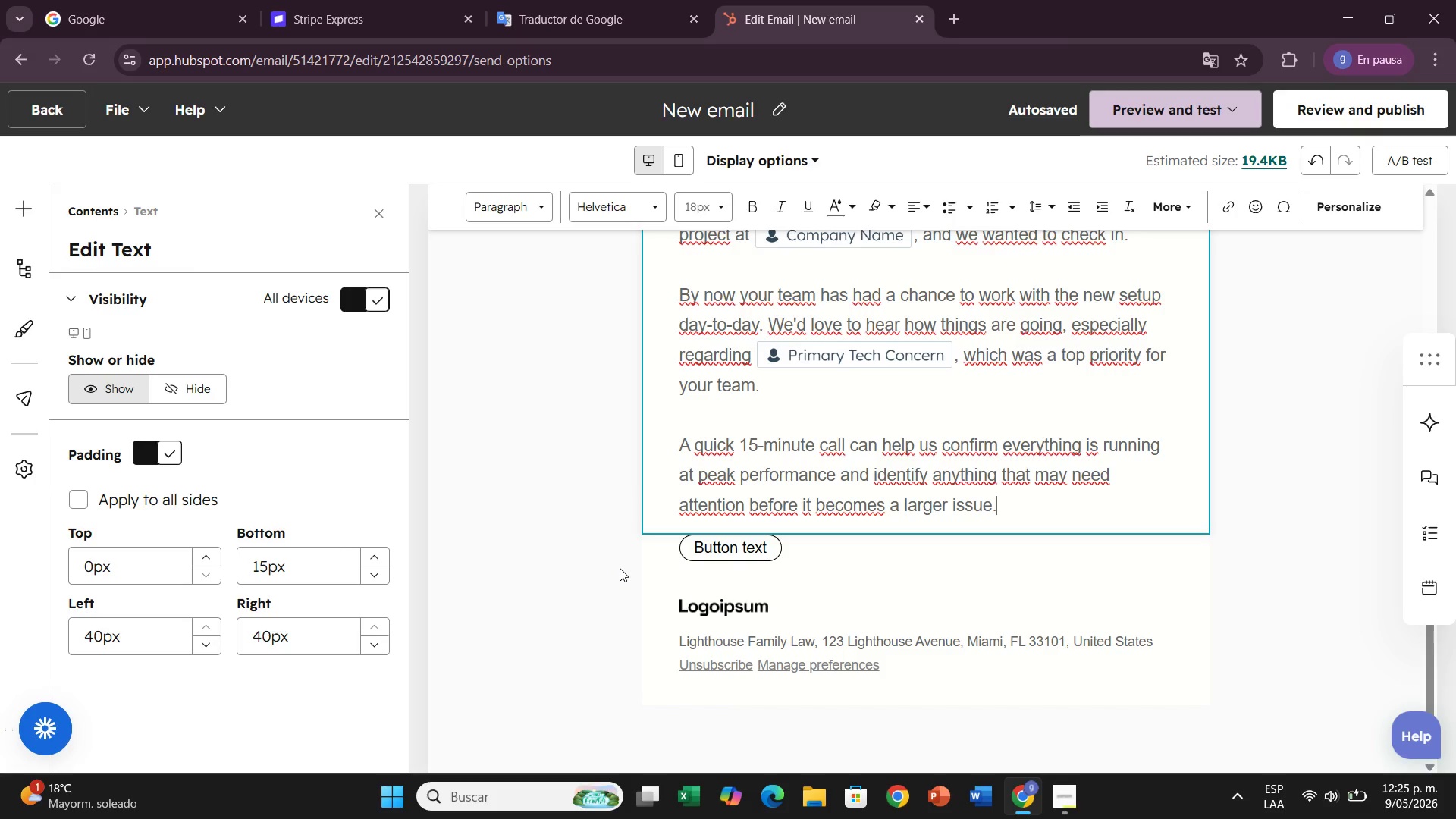 
left_click([743, 548])
 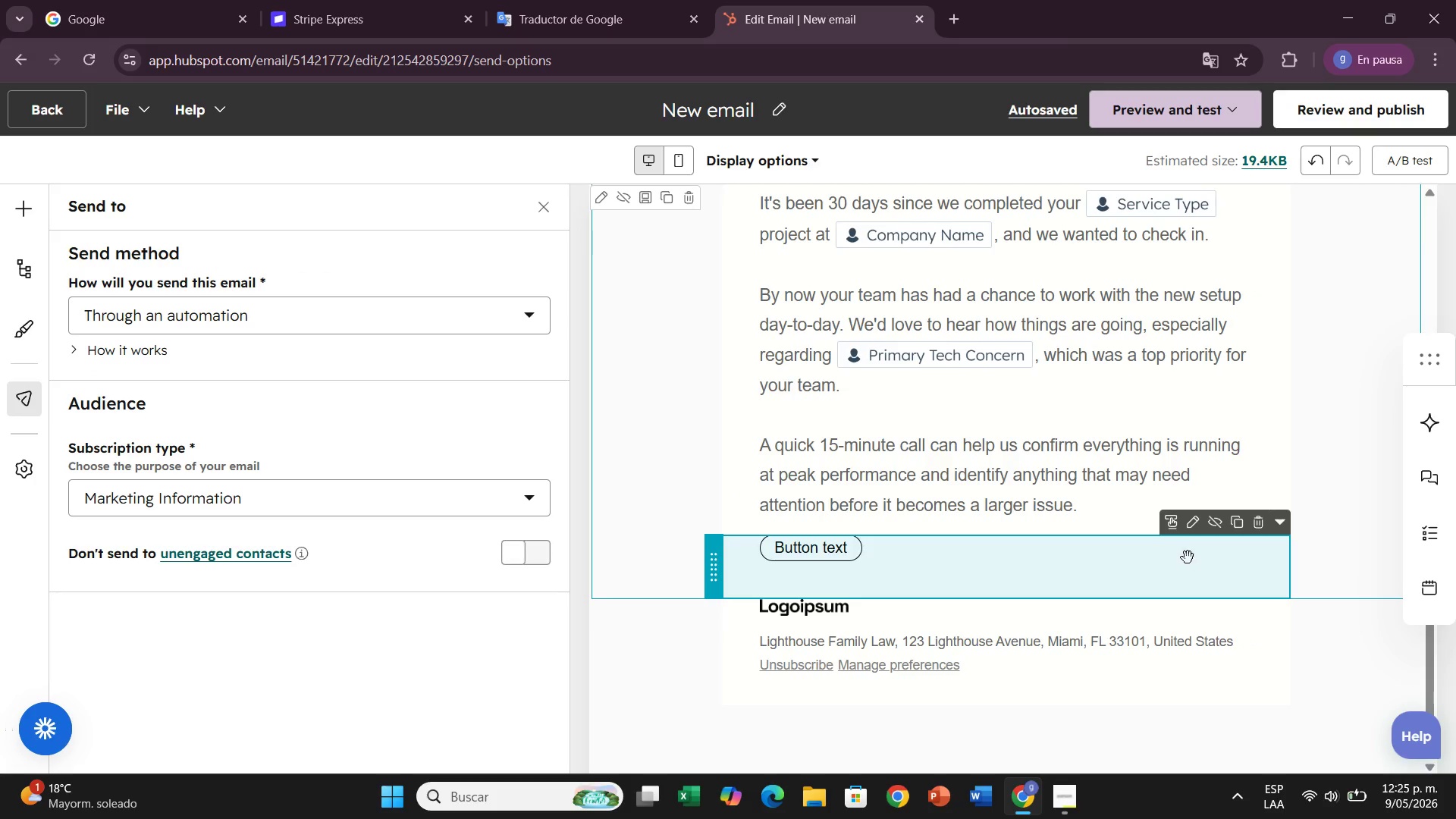 
left_click([1194, 529])
 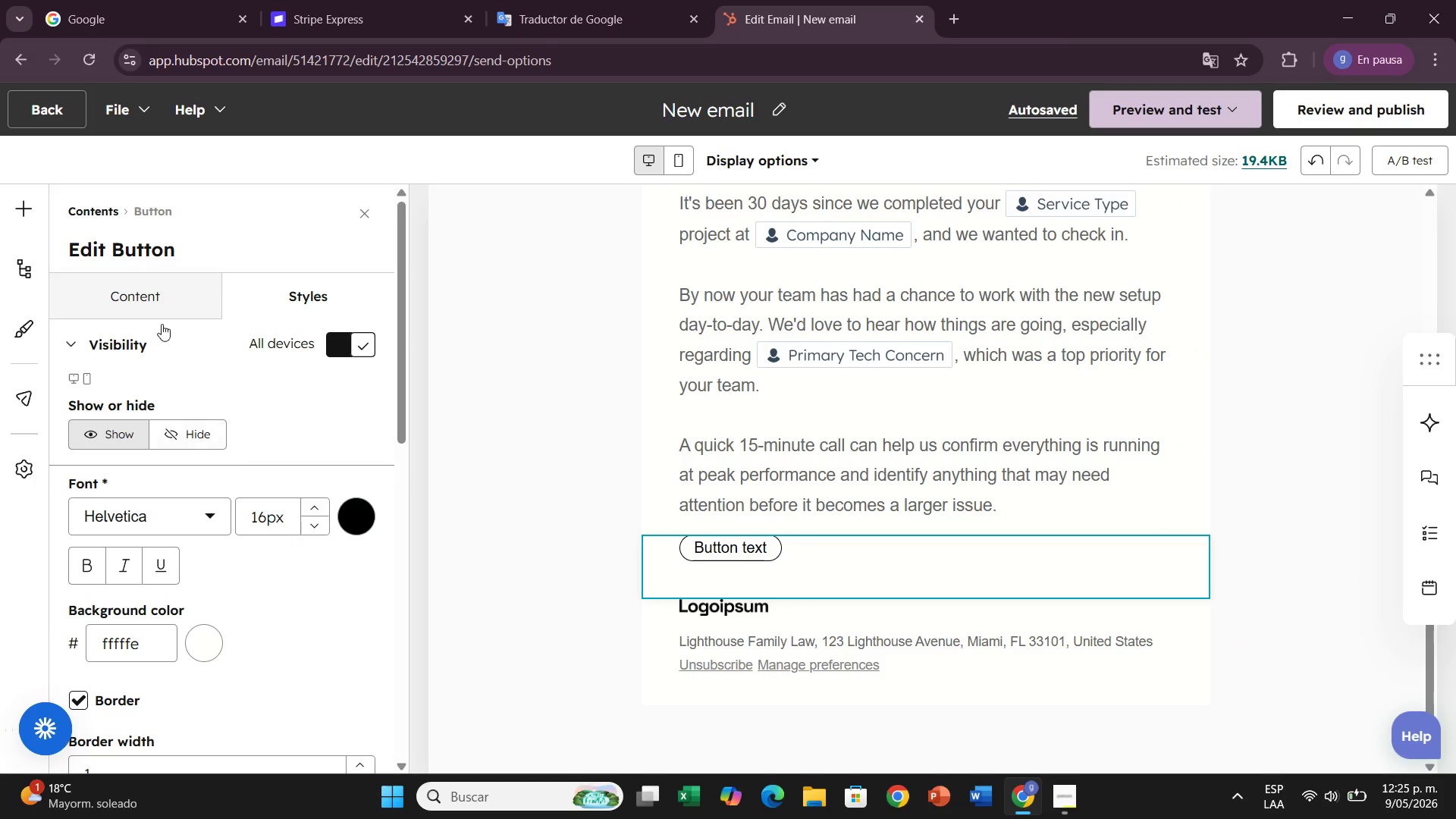 
left_click([145, 286])
 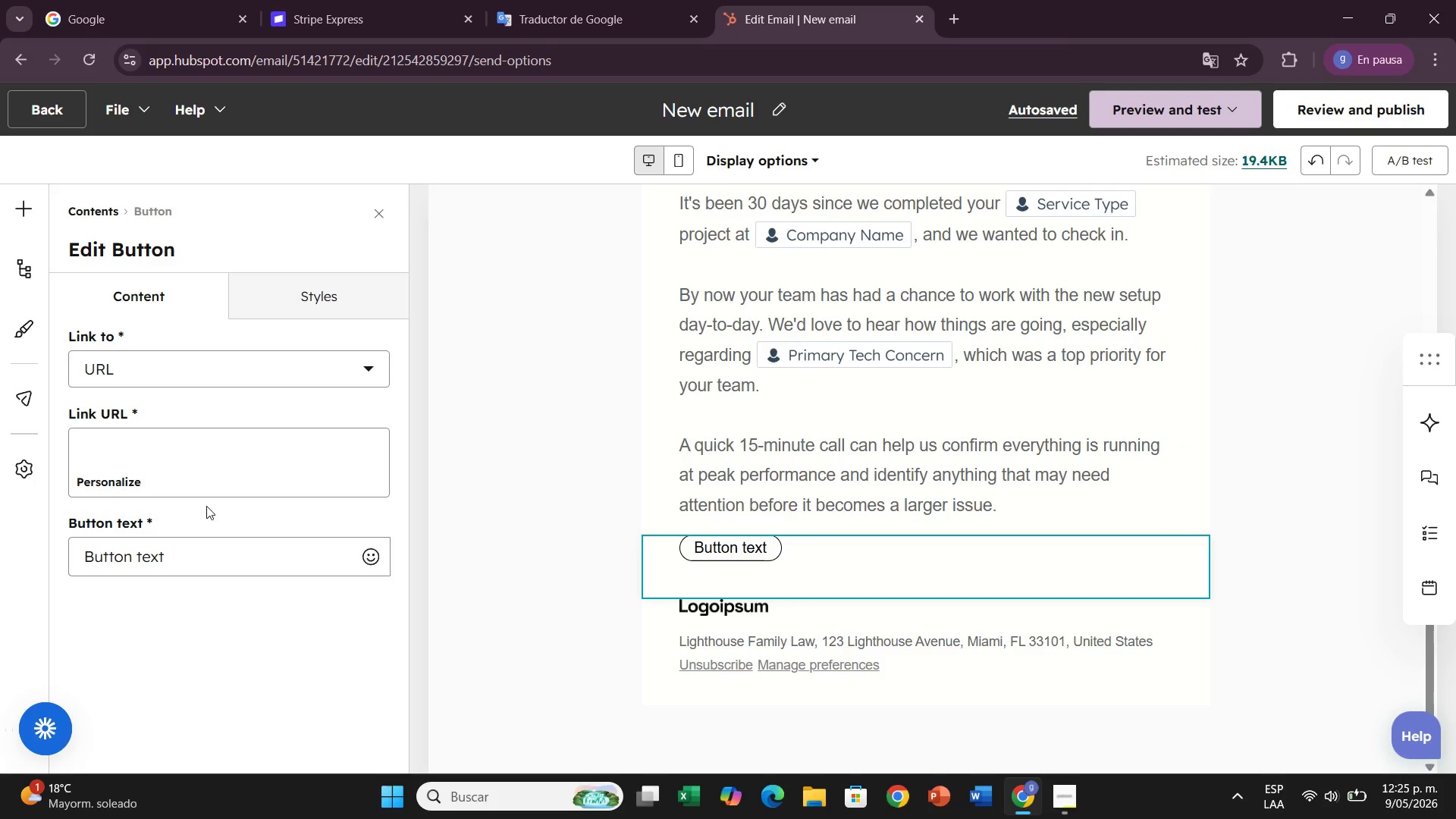 
left_click([224, 559])
 